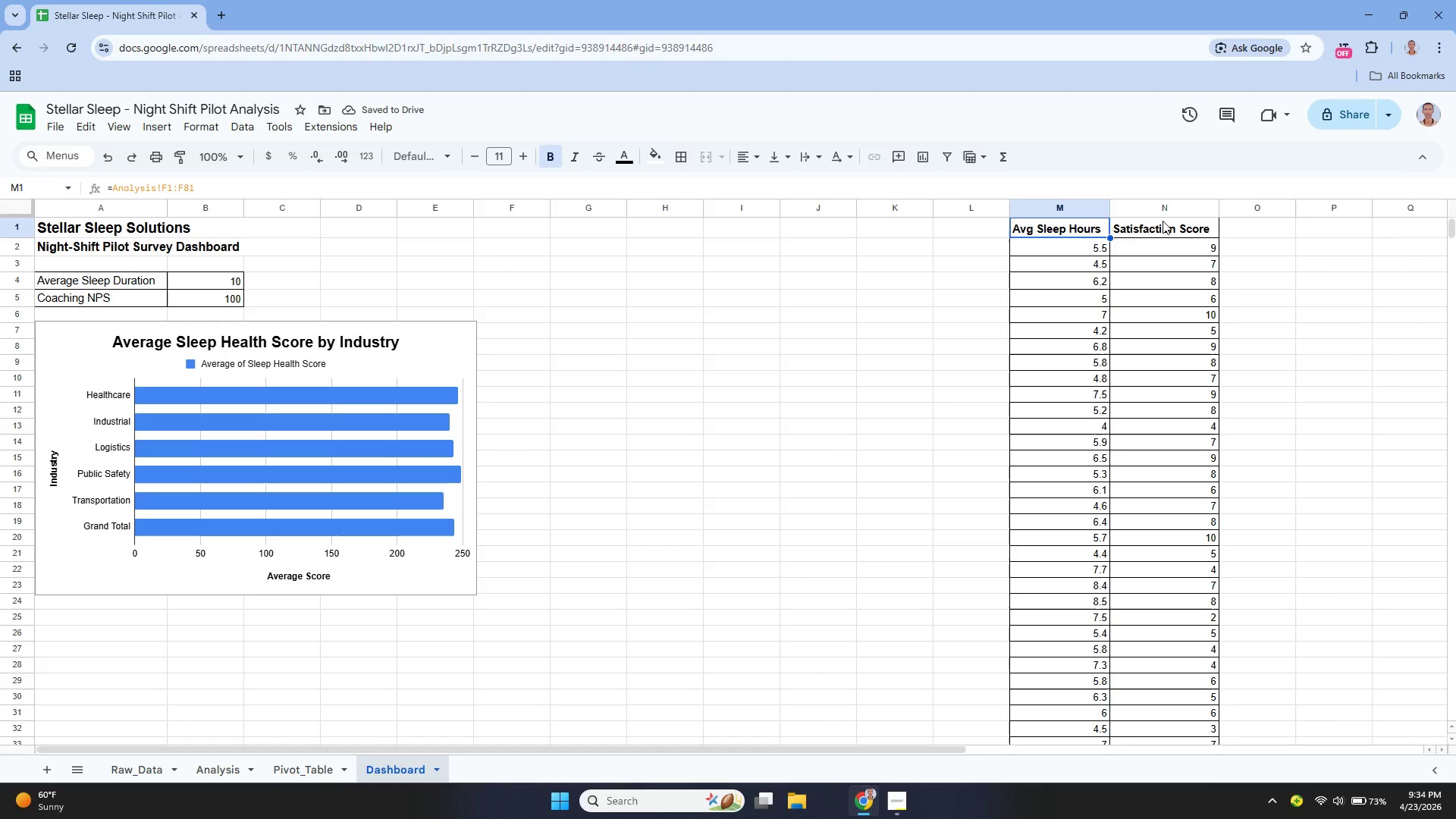 
left_click([1163, 221])
 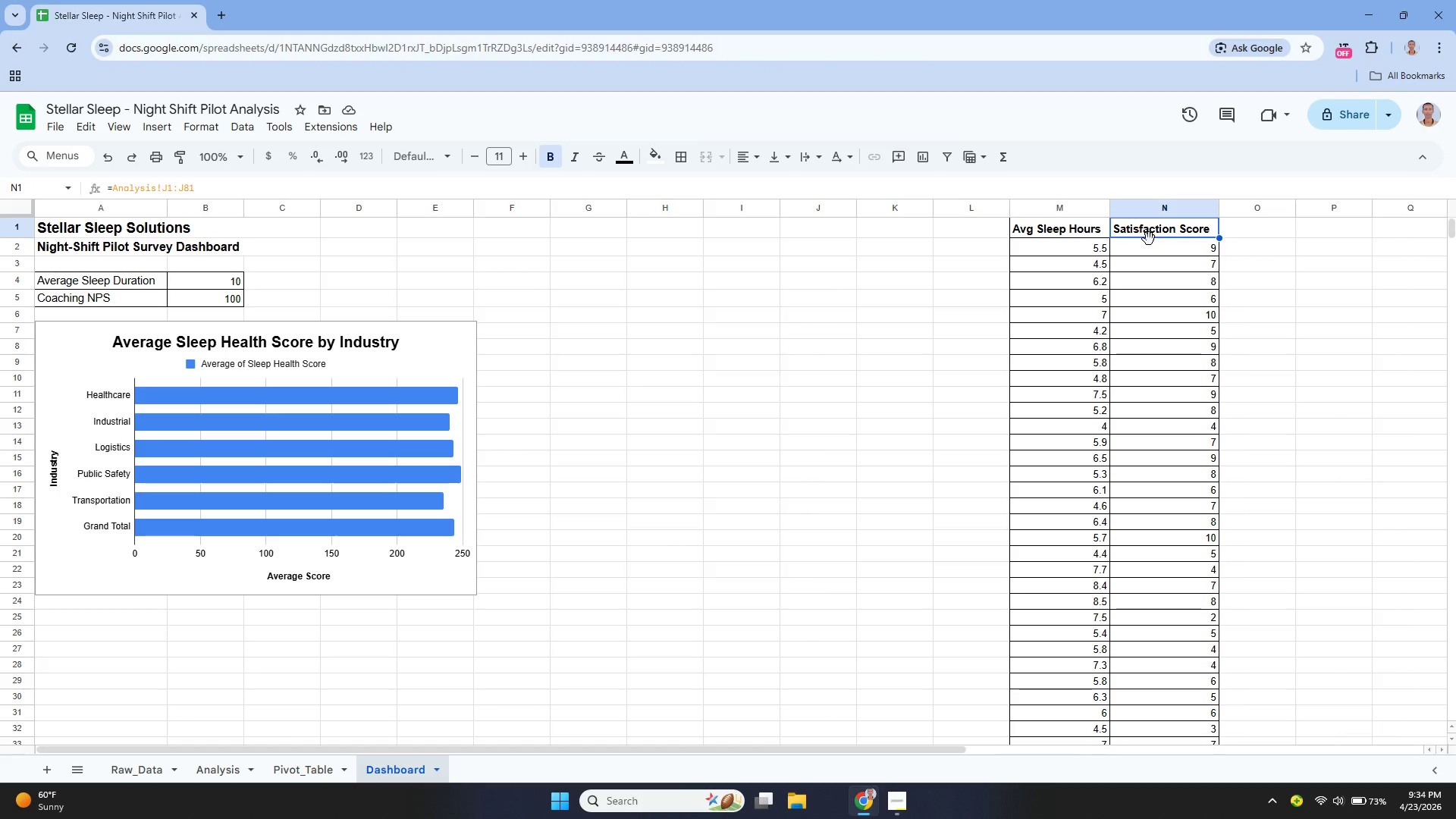 
wait(5.55)
 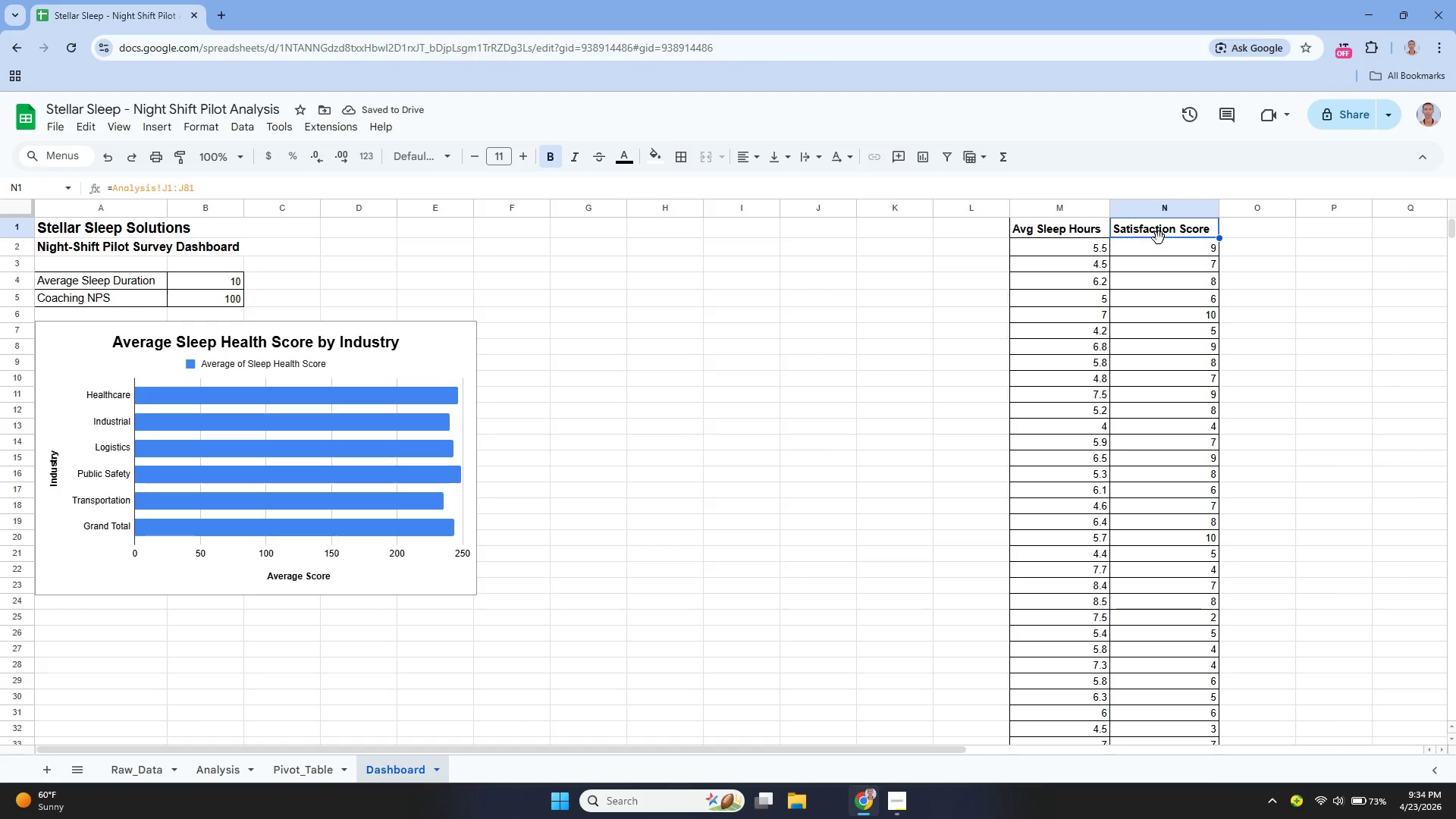 
left_click([1060, 231])
 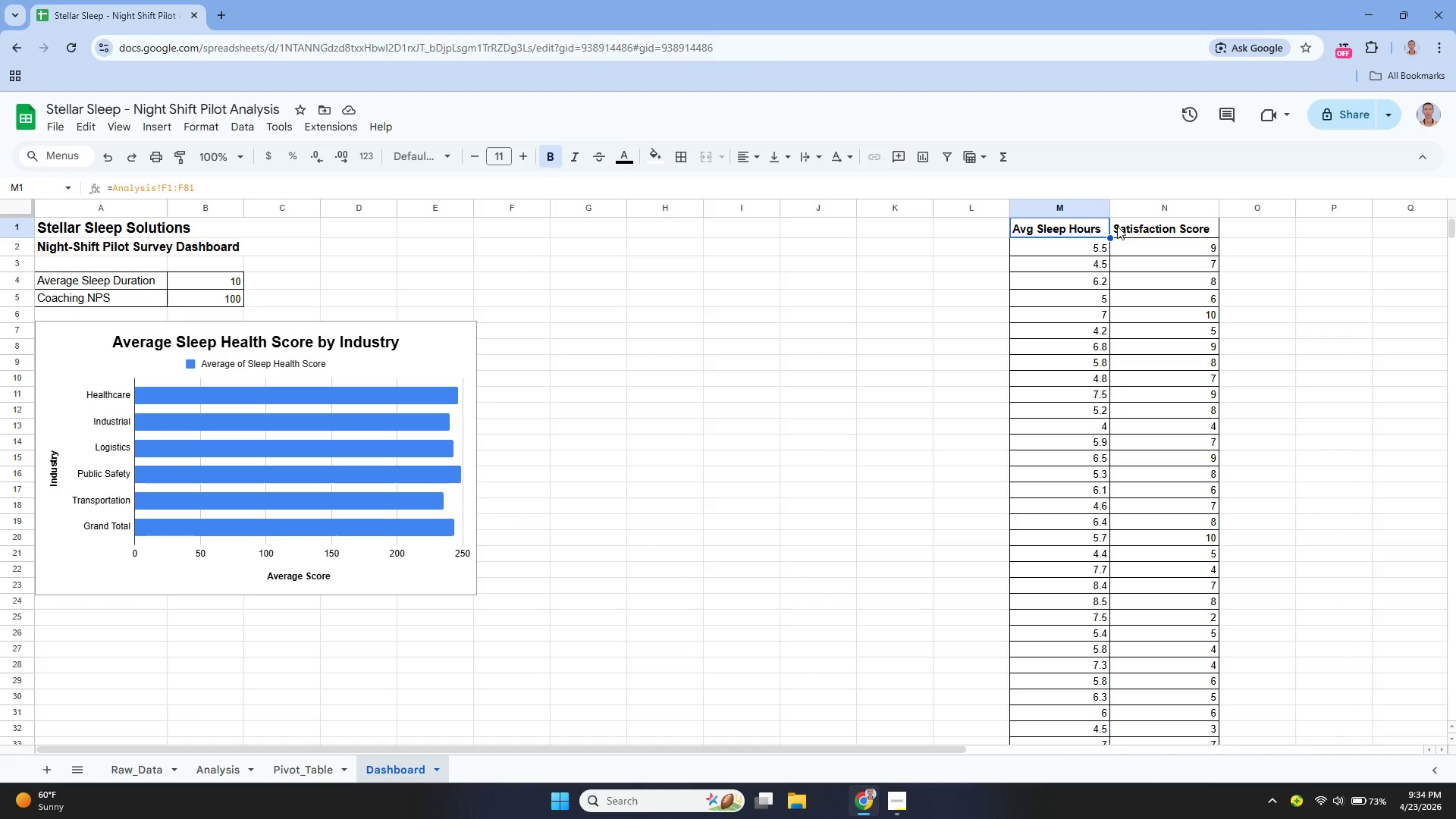 
left_click([1121, 226])
 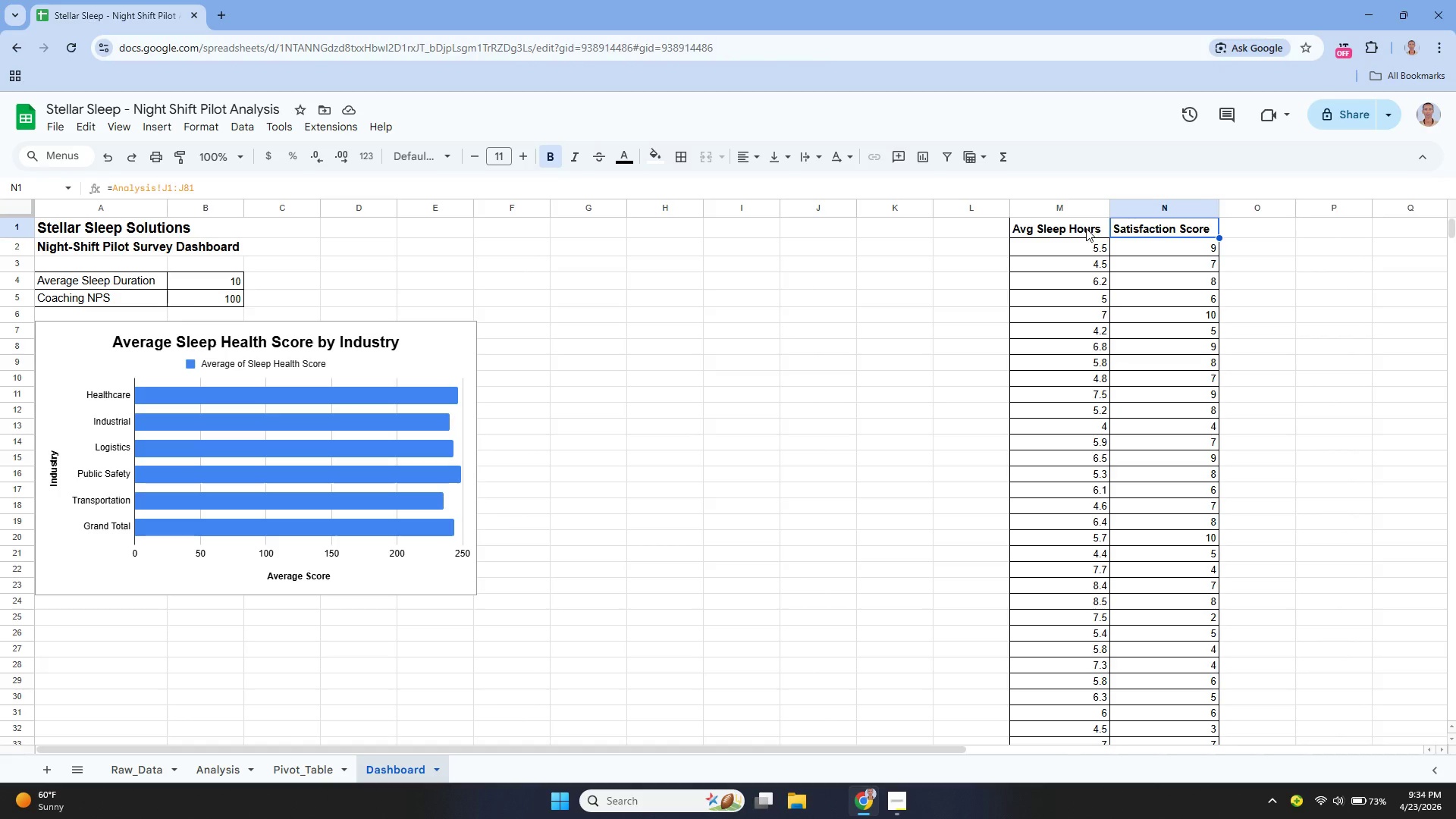 
left_click([1085, 228])
 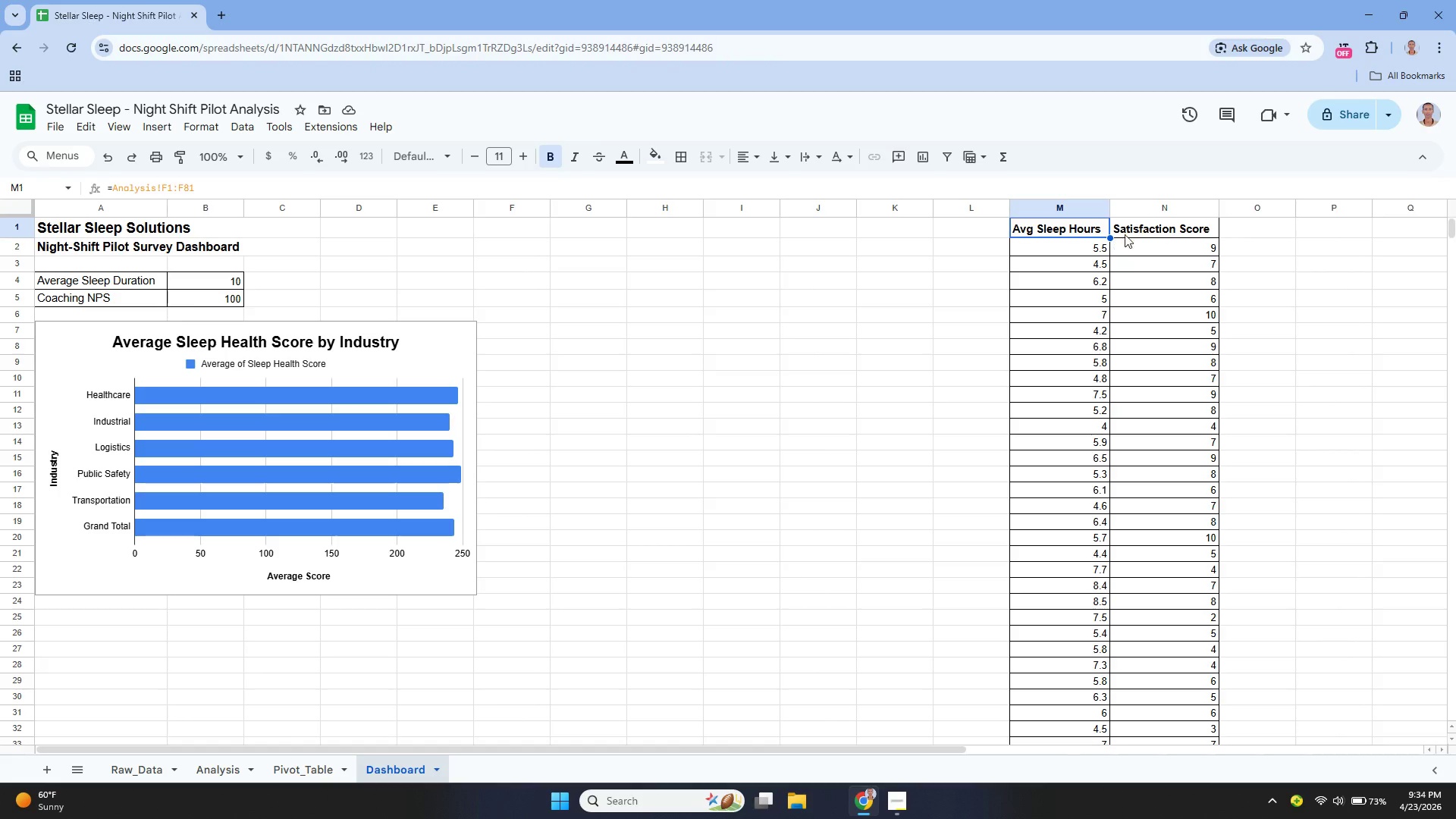 
left_click([1131, 227])
 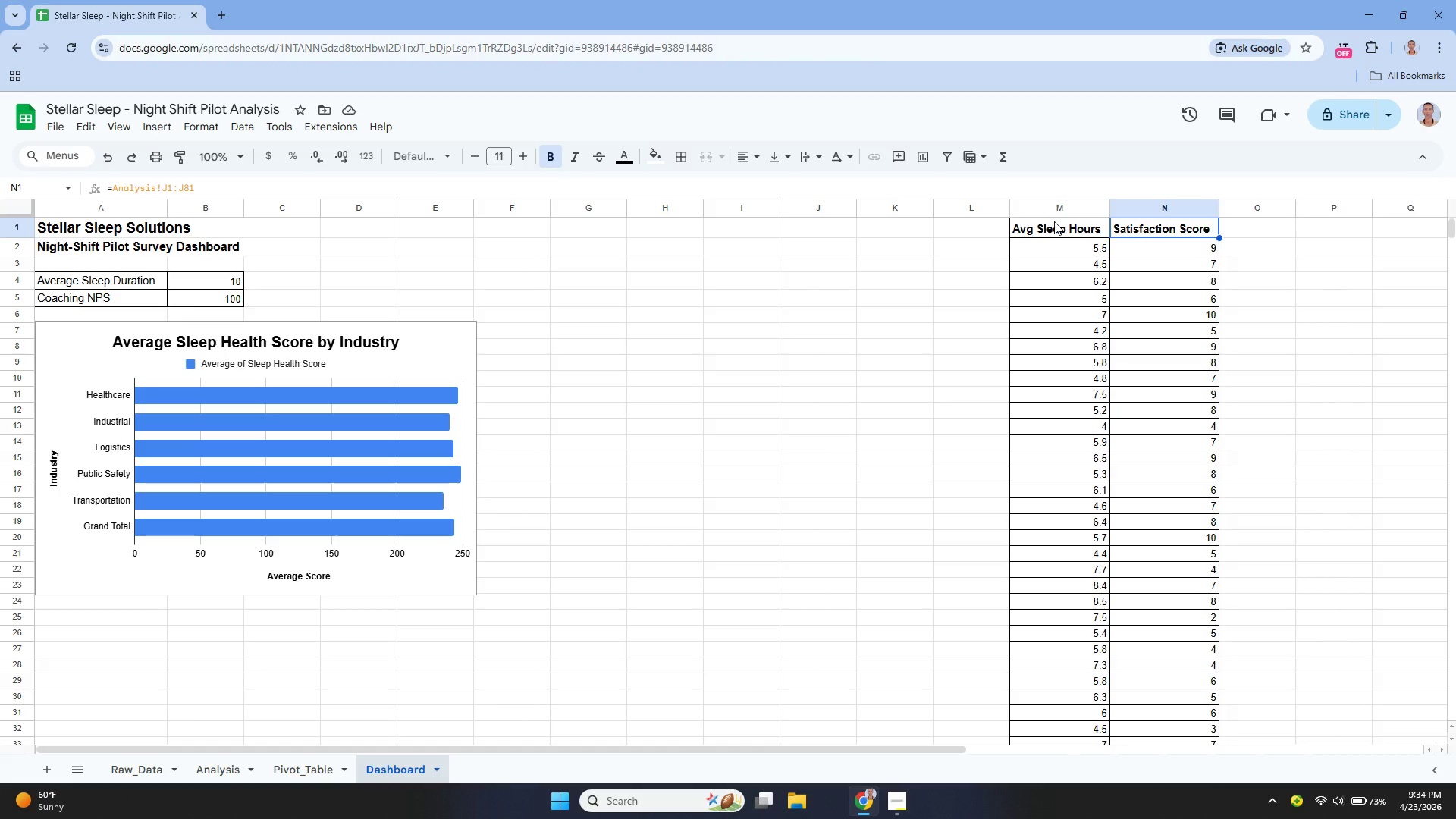 
wait(5.38)
 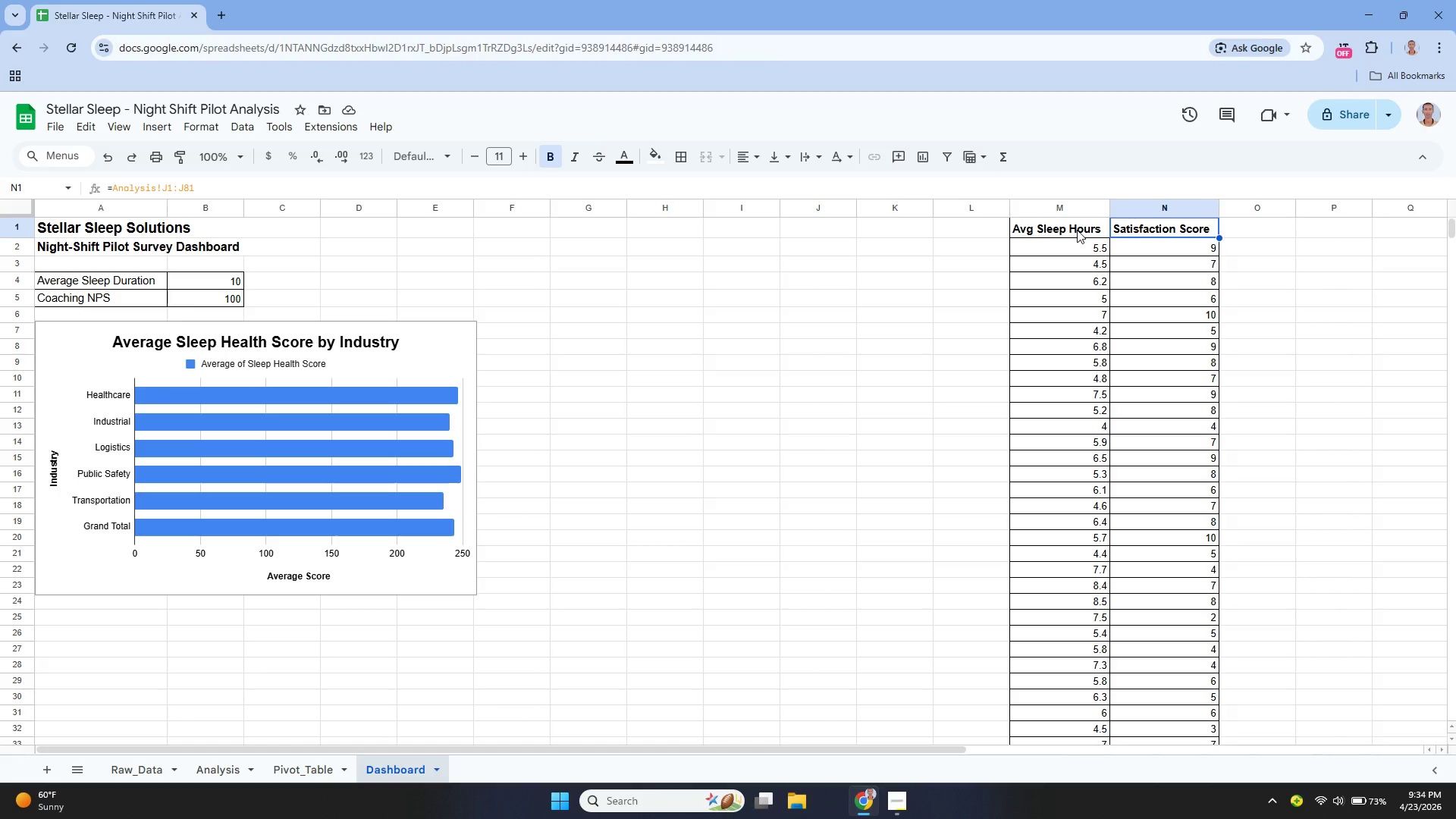 
left_click_drag(start_coordinate=[1056, 229], to_coordinate=[1127, 448])
 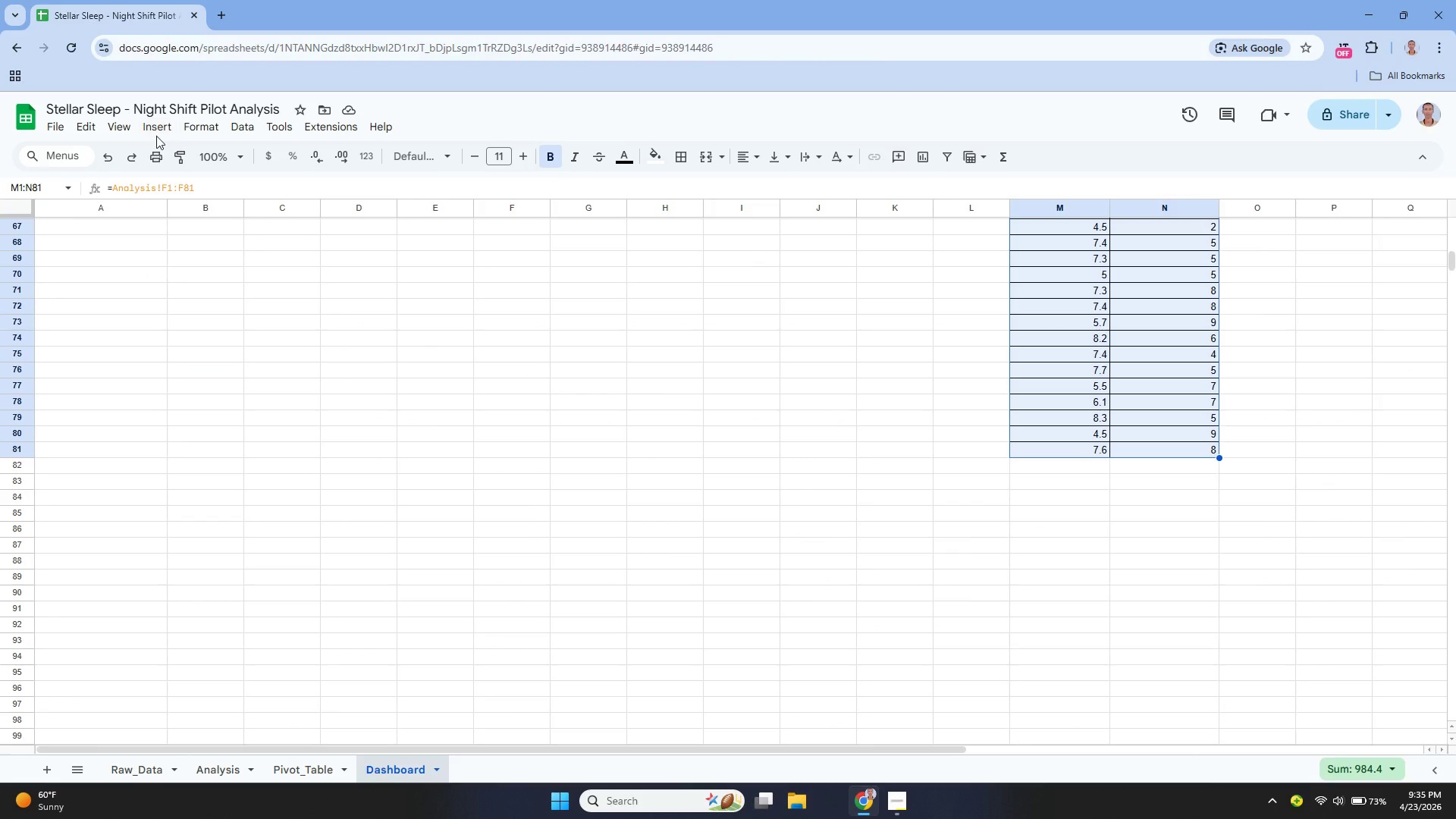 
left_click([151, 127])
 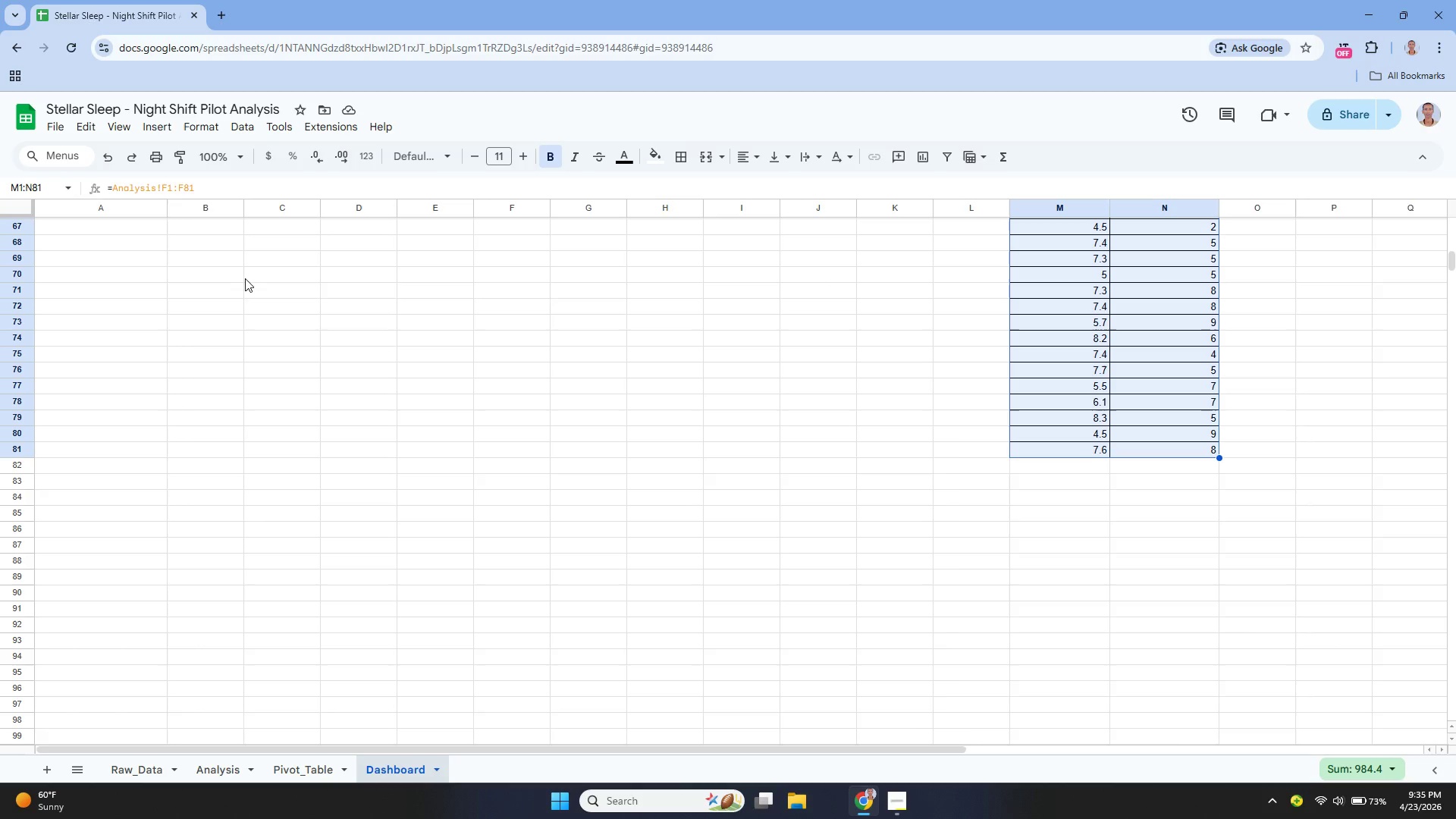 
scroll: coordinate [323, 392], scroll_direction: up, amount: 5.0
 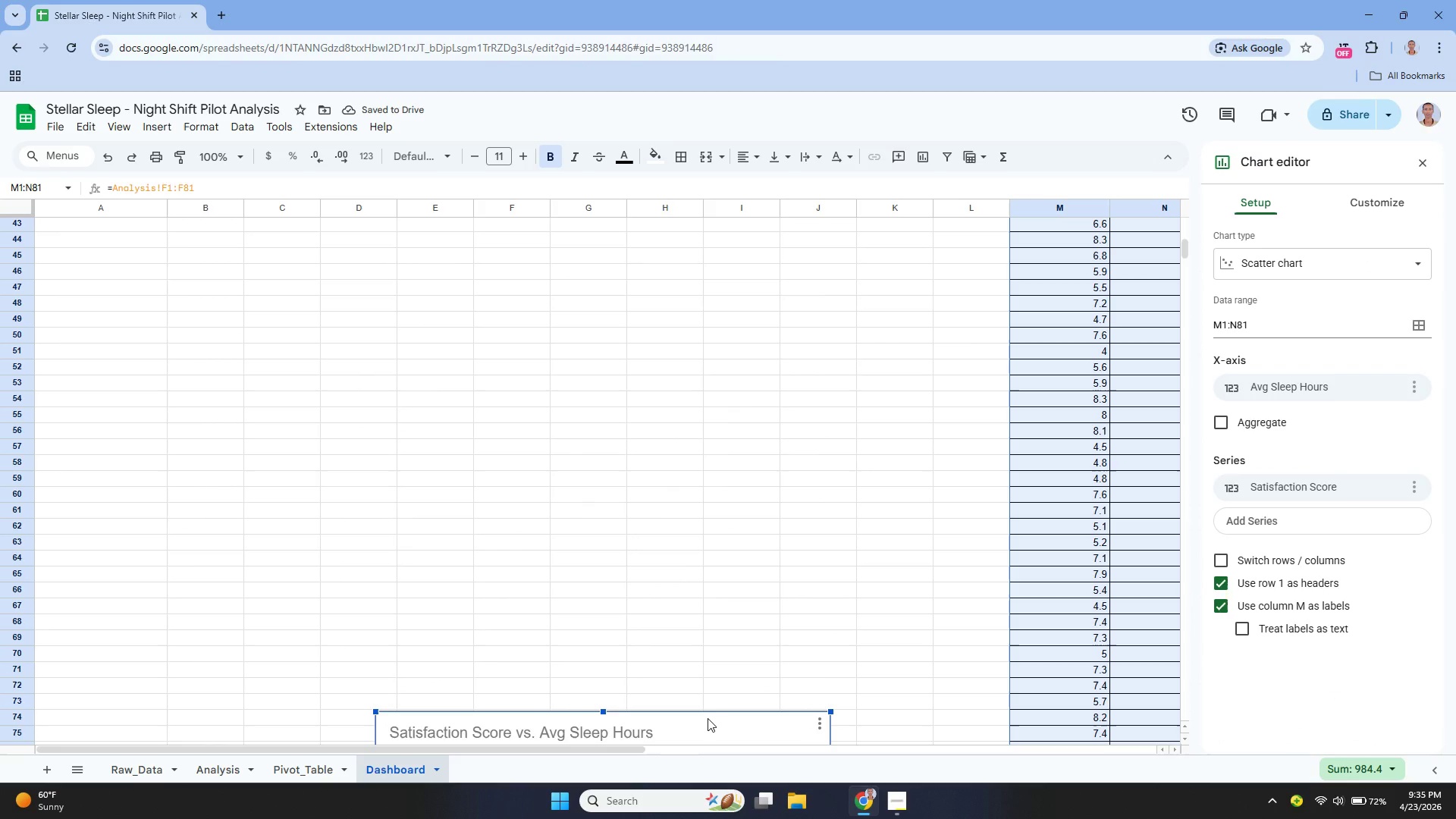 
left_click_drag(start_coordinate=[708, 717], to_coordinate=[748, 303])
 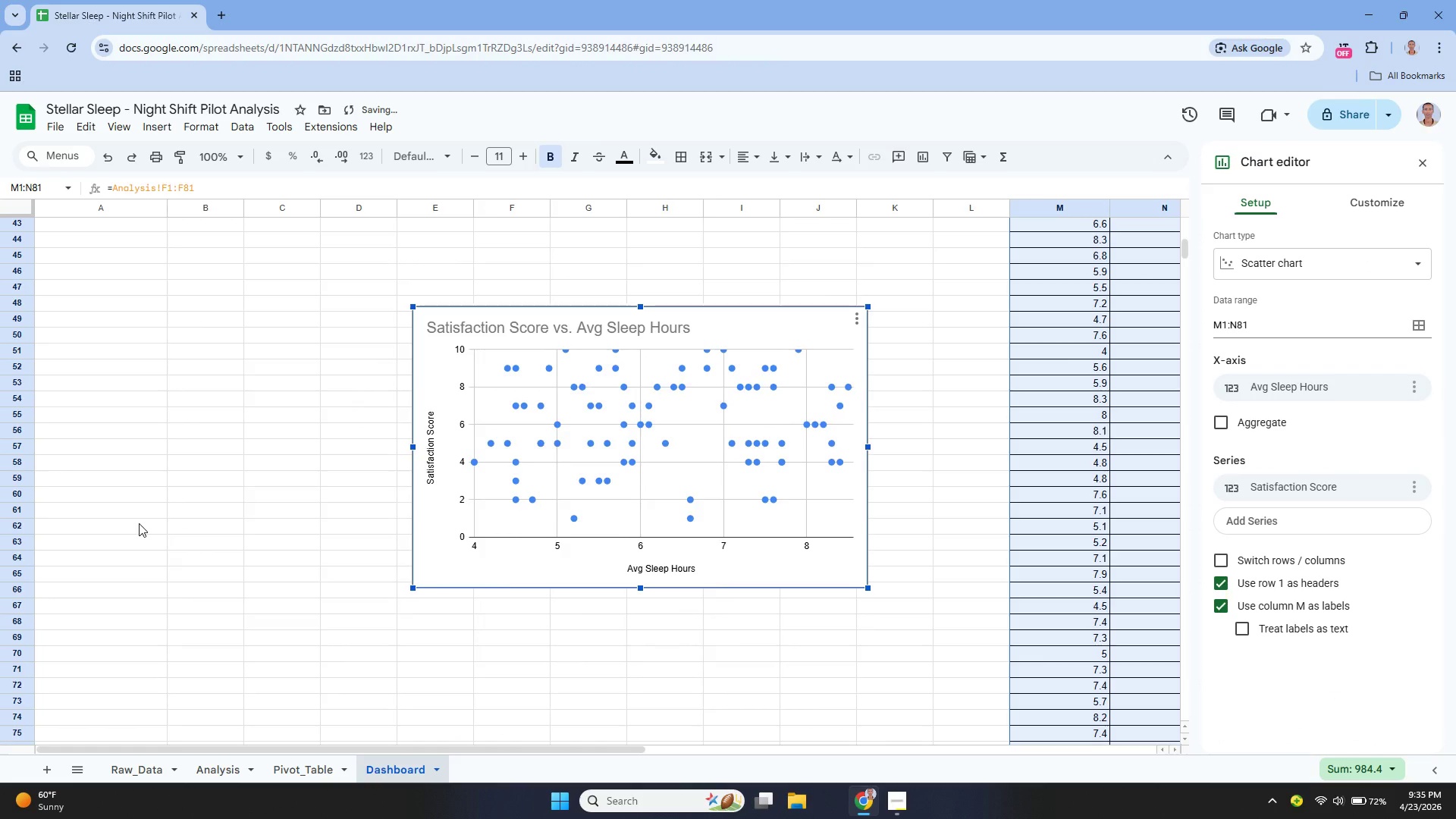 
scroll: coordinate [140, 519], scroll_direction: up, amount: 1.0
 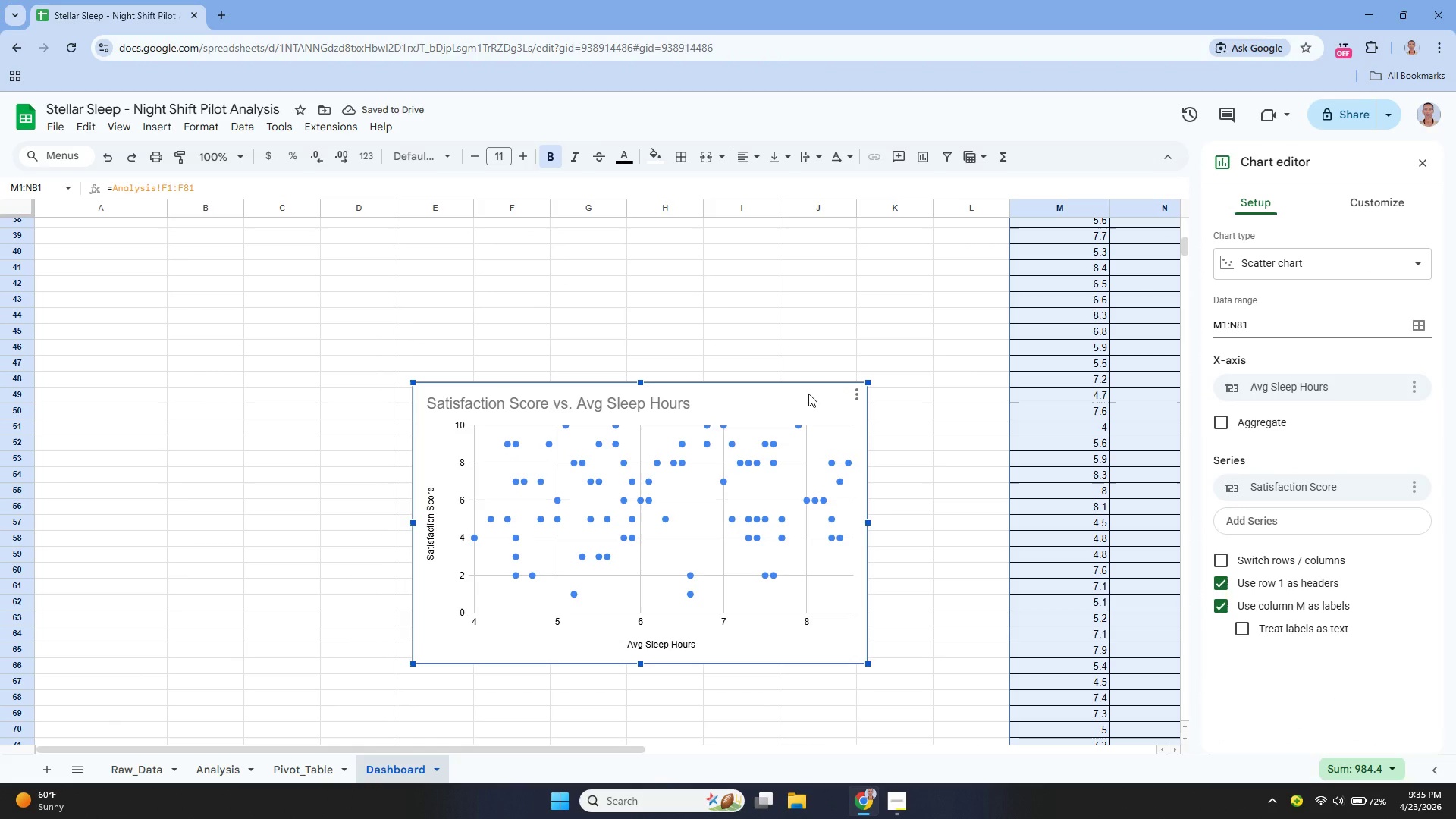 
left_click([805, 402])
 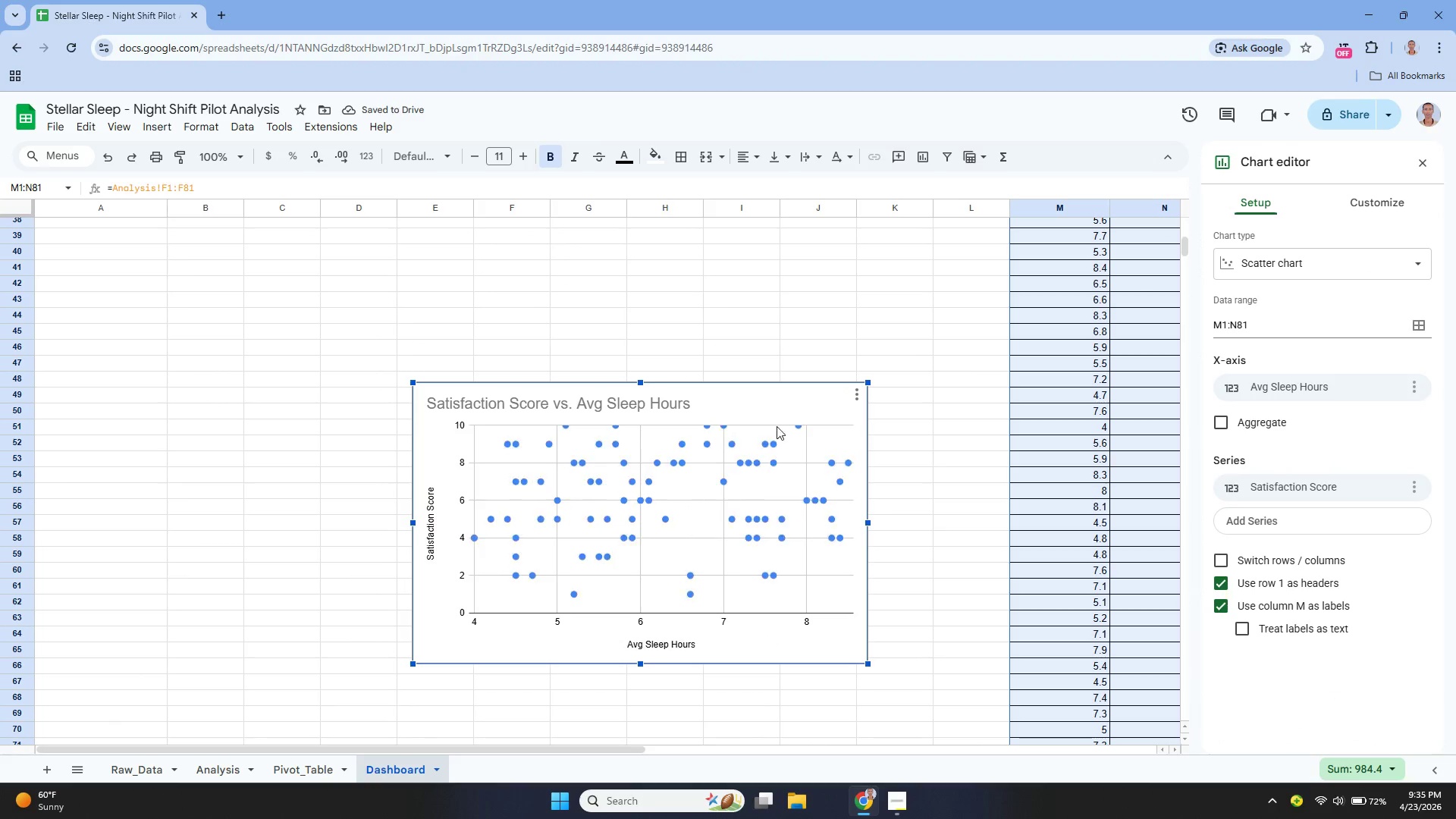 
left_click_drag(start_coordinate=[786, 399], to_coordinate=[802, 225])
 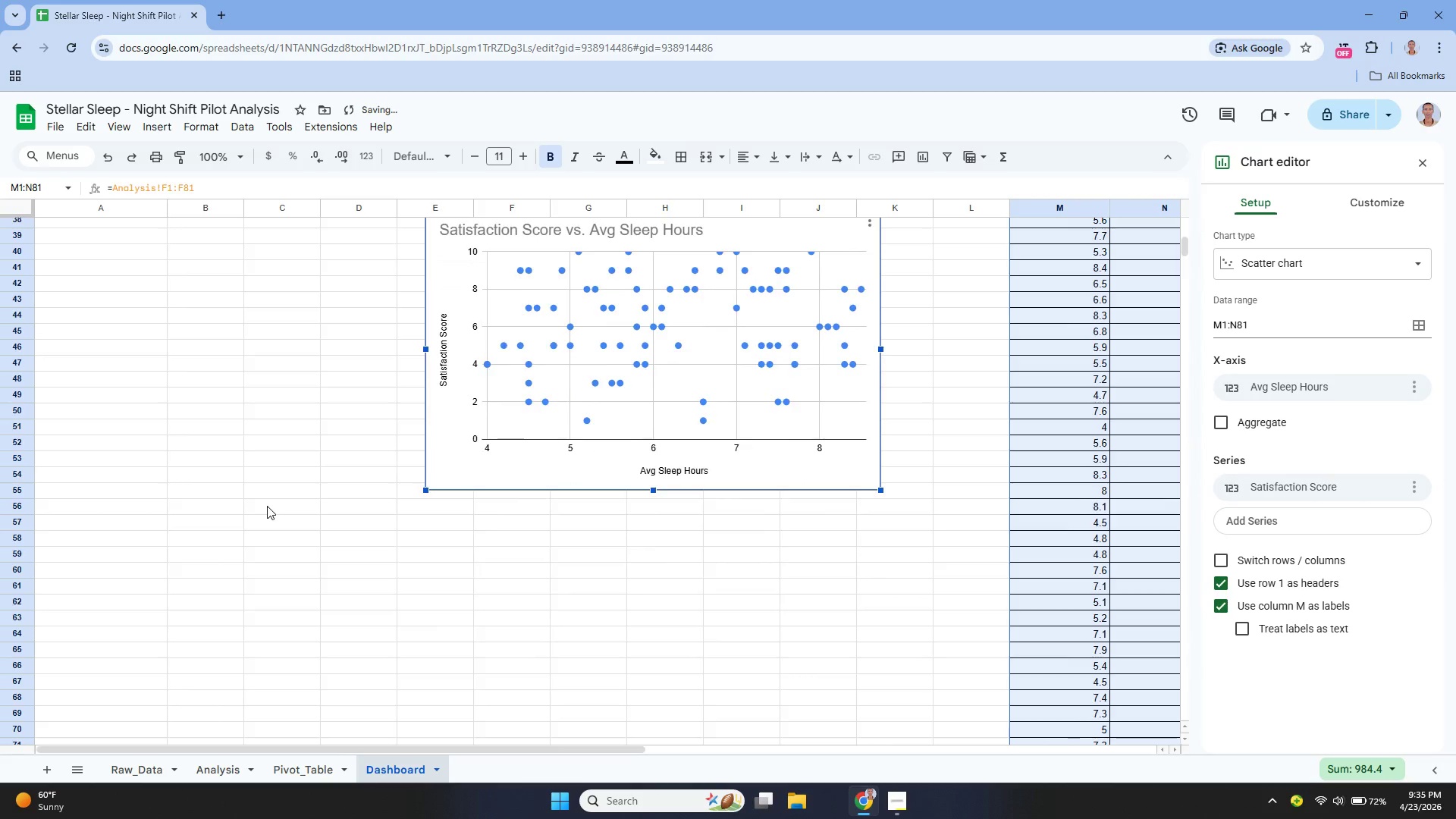 
scroll: coordinate [267, 506], scroll_direction: up, amount: 3.0
 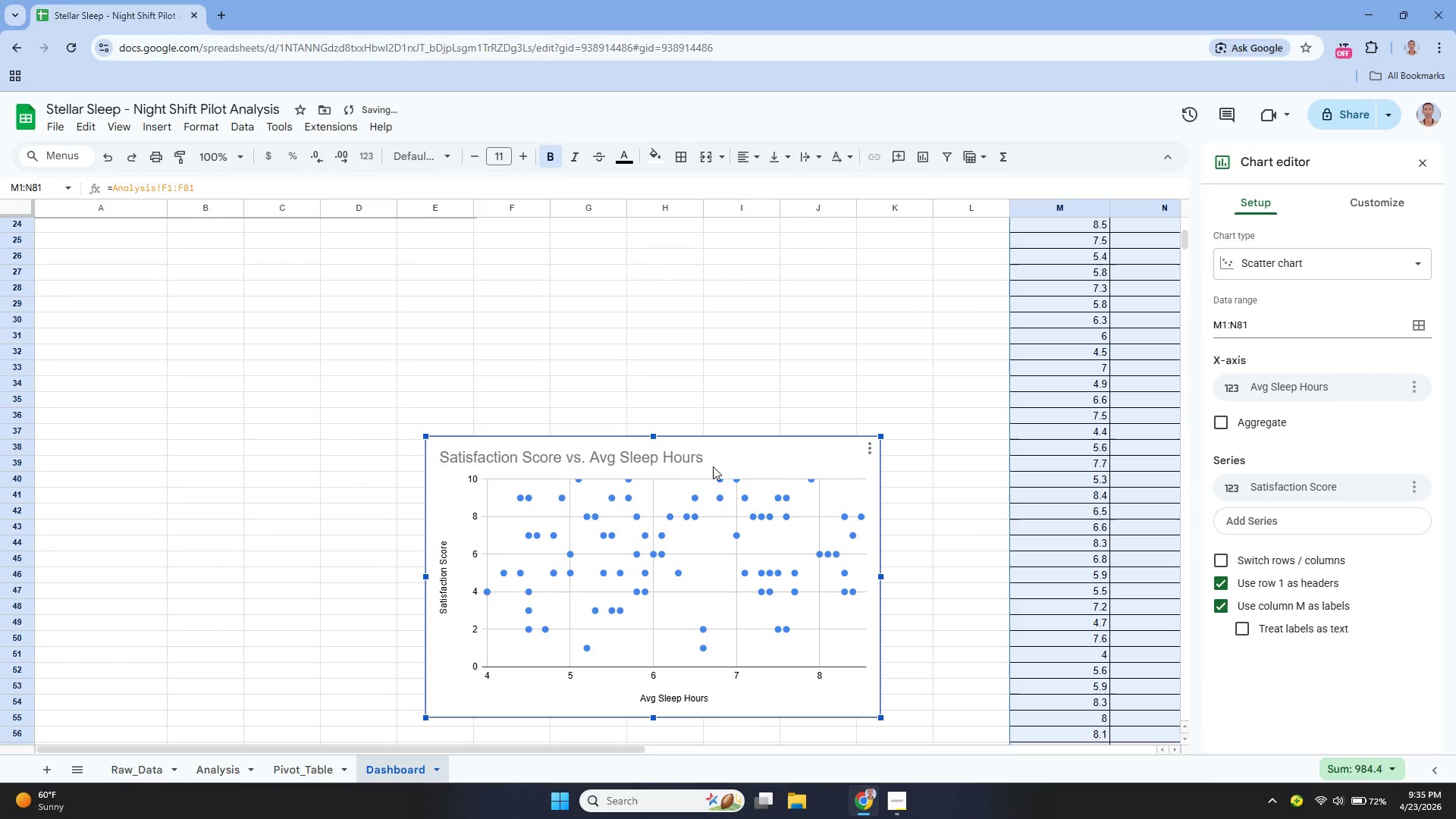 
left_click_drag(start_coordinate=[718, 461], to_coordinate=[724, 275])
 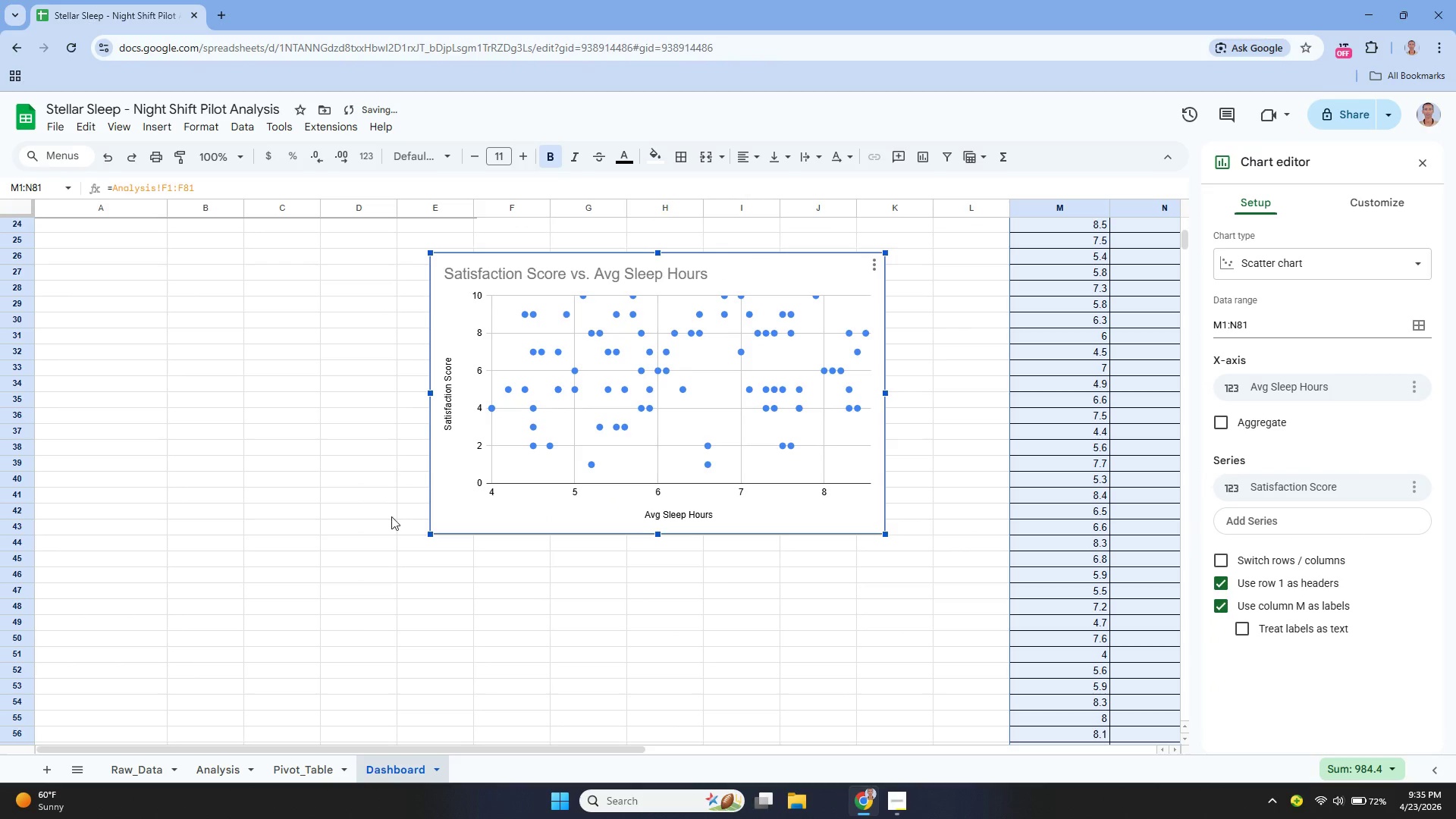 
scroll: coordinate [378, 516], scroll_direction: up, amount: 3.0
 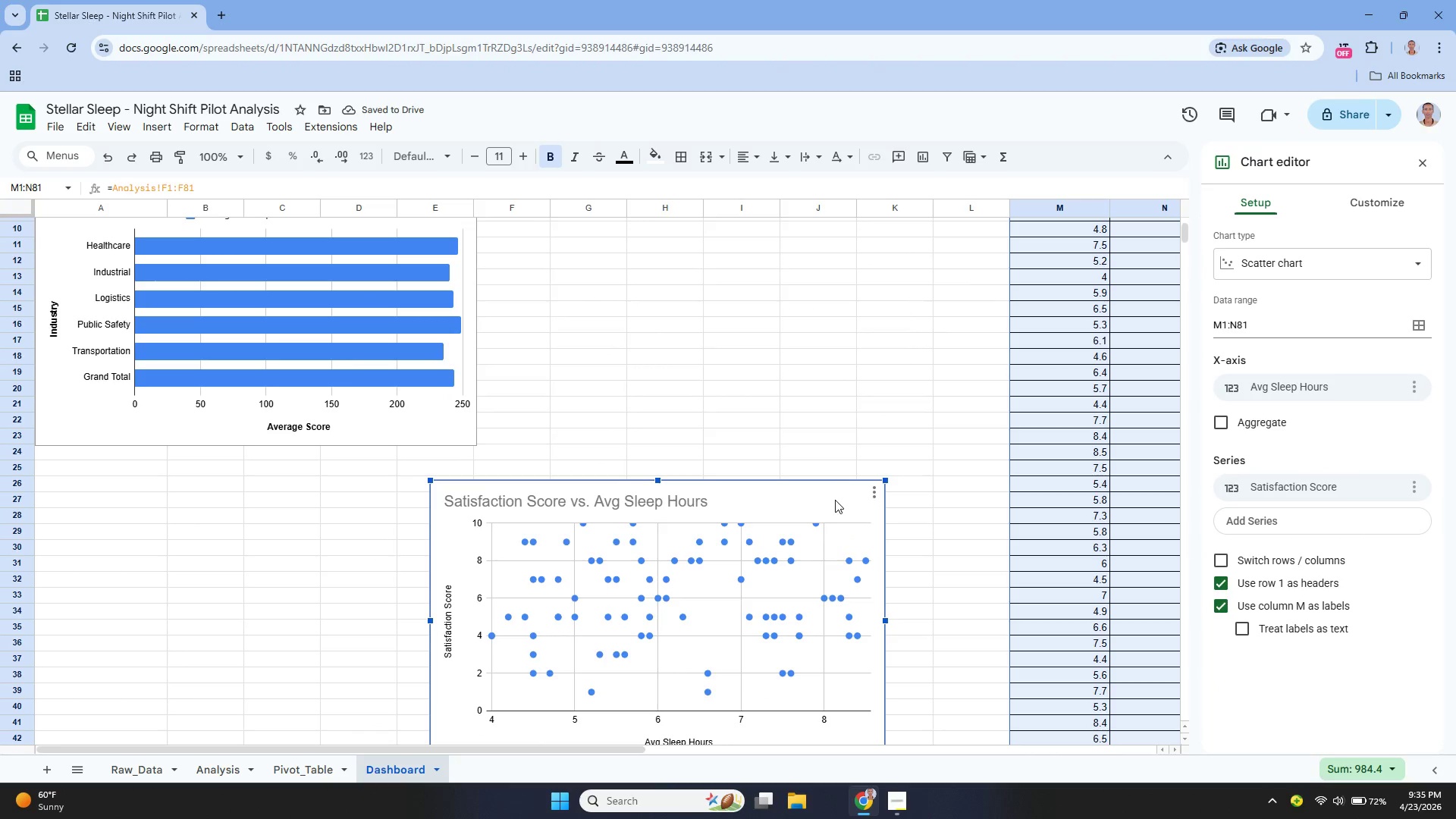 
left_click_drag(start_coordinate=[835, 500], to_coordinate=[899, 317])
 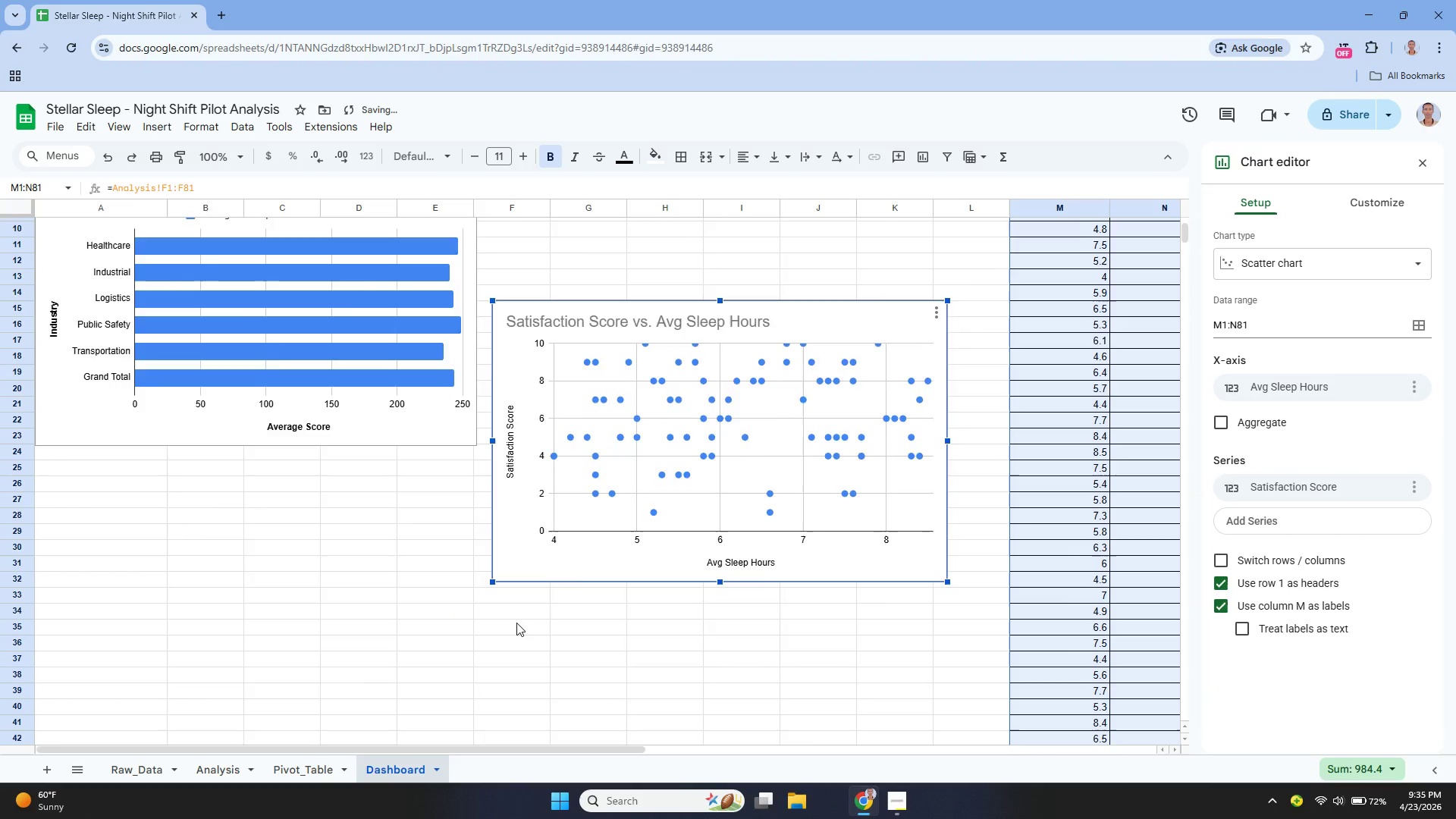 
scroll: coordinate [516, 623], scroll_direction: up, amount: 1.0
 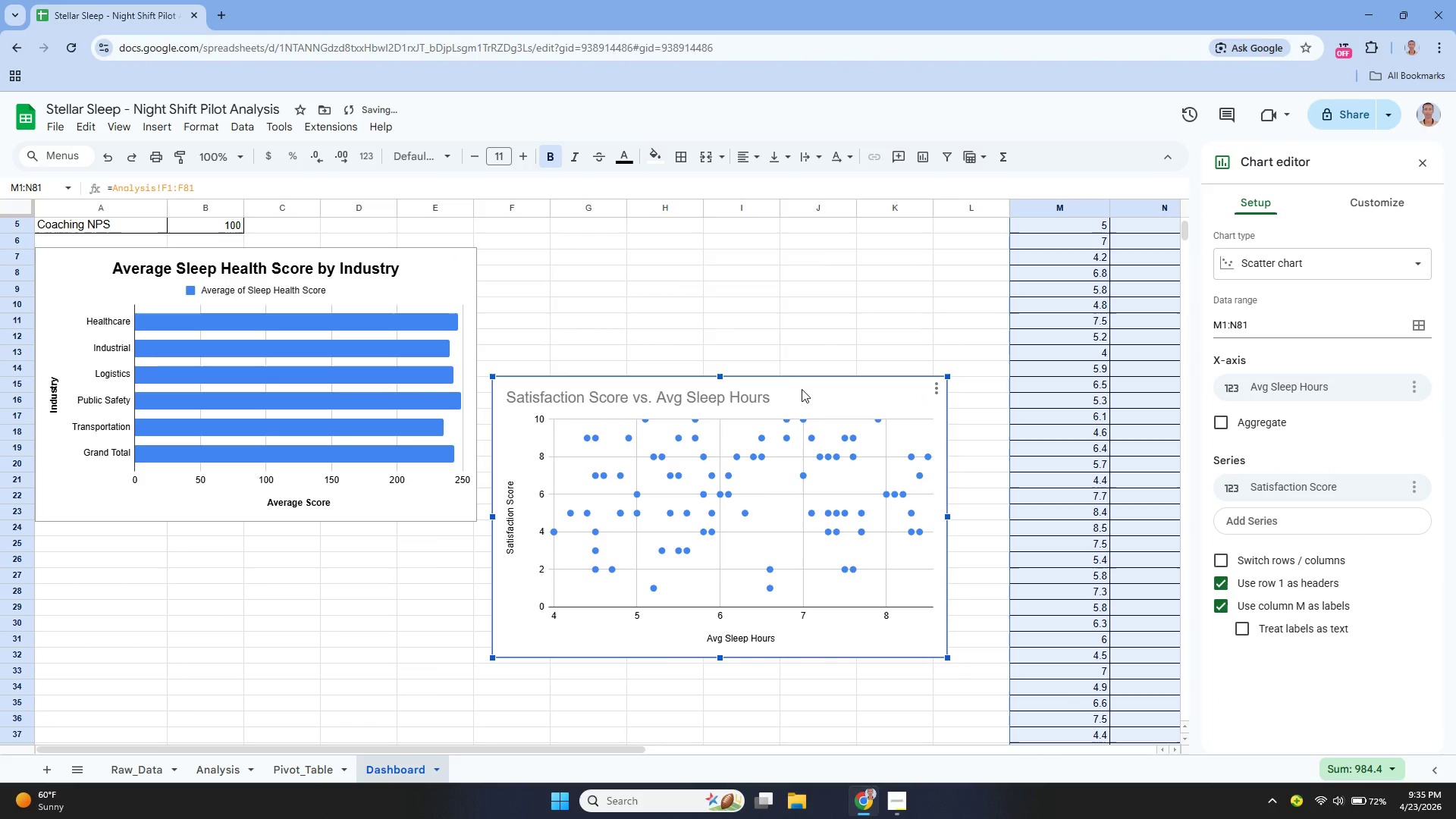 
left_click_drag(start_coordinate=[827, 395], to_coordinate=[849, 265])
 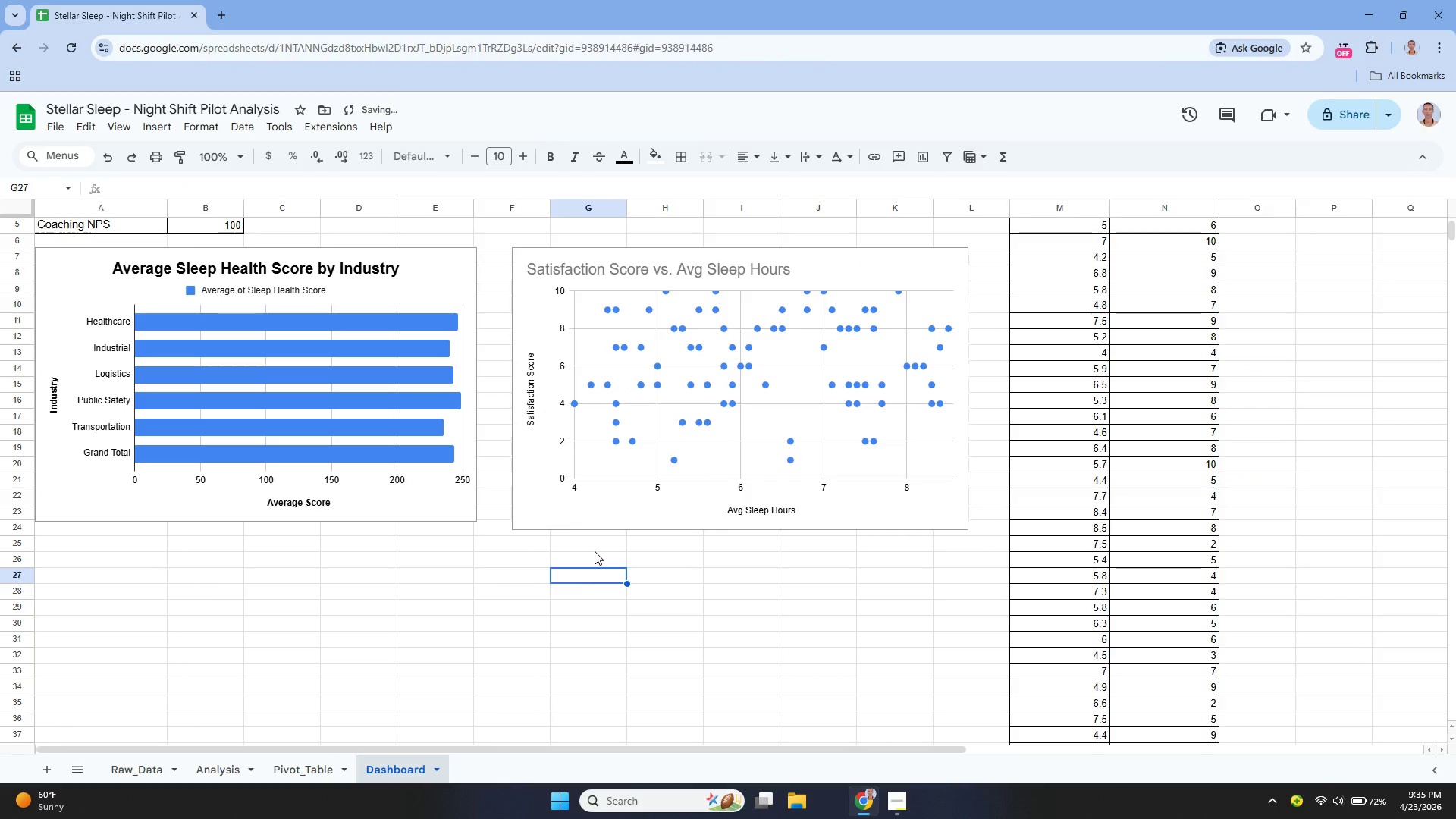 
left_click([573, 507])
 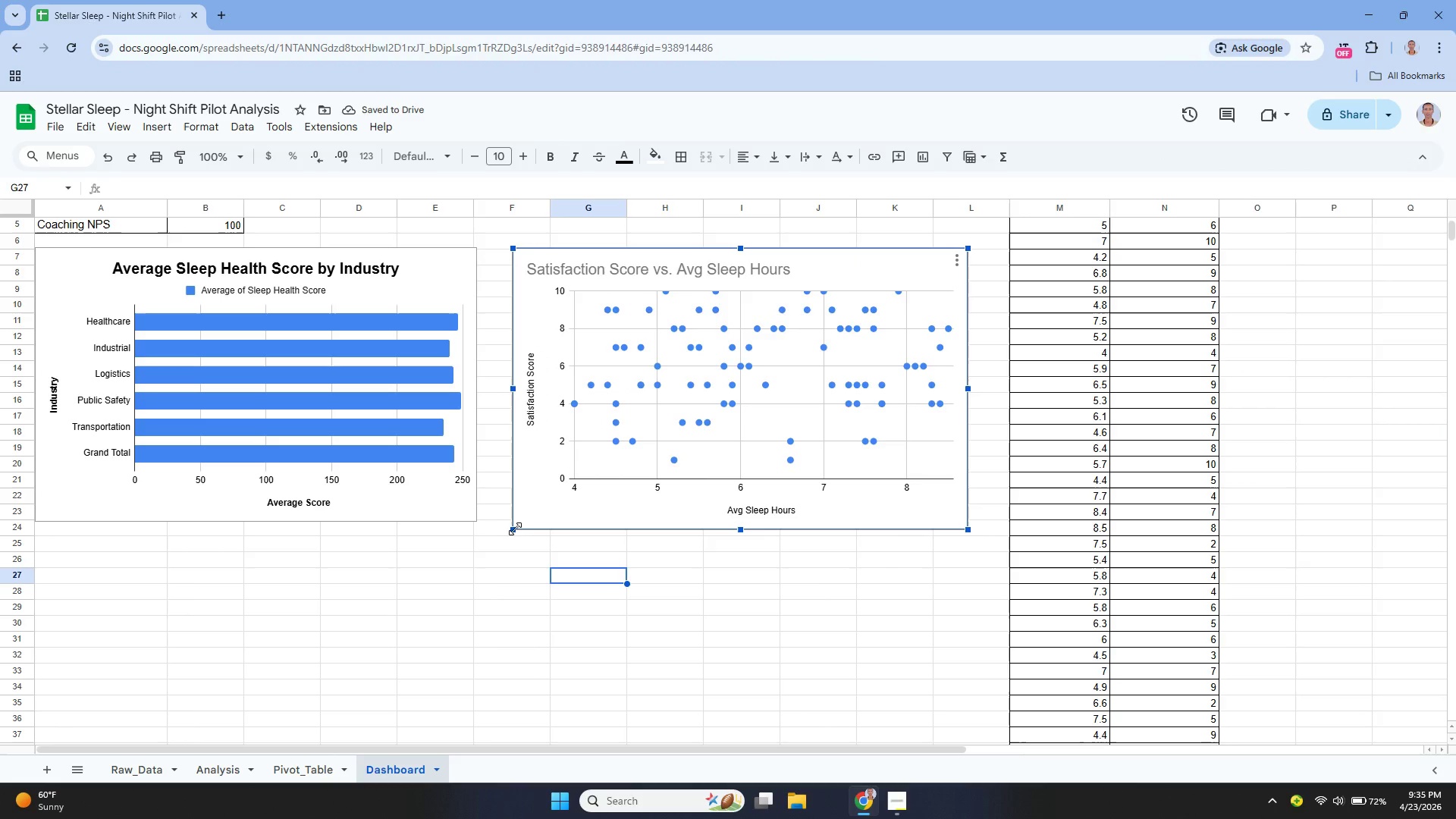 
left_click_drag(start_coordinate=[513, 529], to_coordinate=[516, 501])
 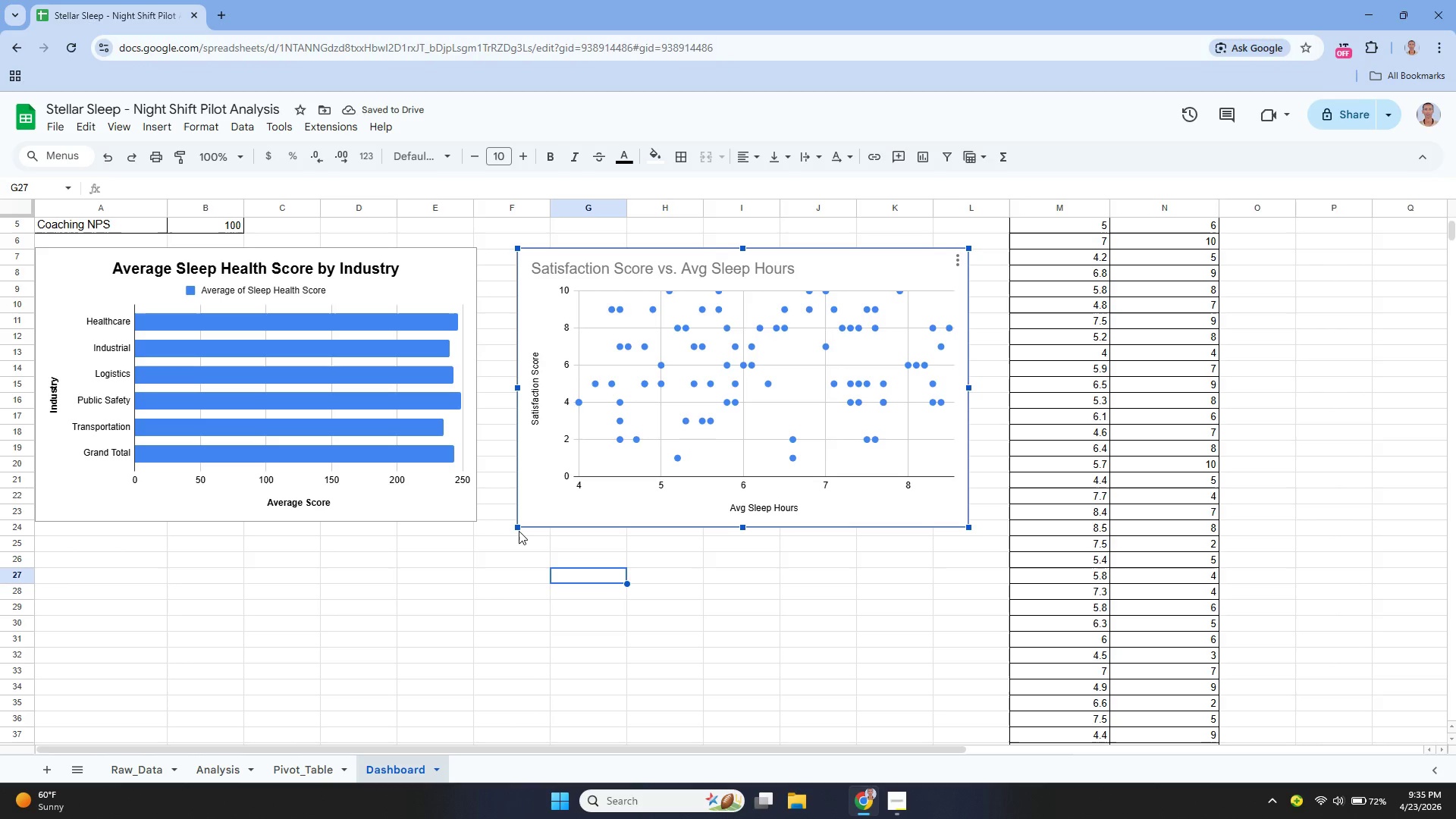 
left_click_drag(start_coordinate=[517, 526], to_coordinate=[524, 515])
 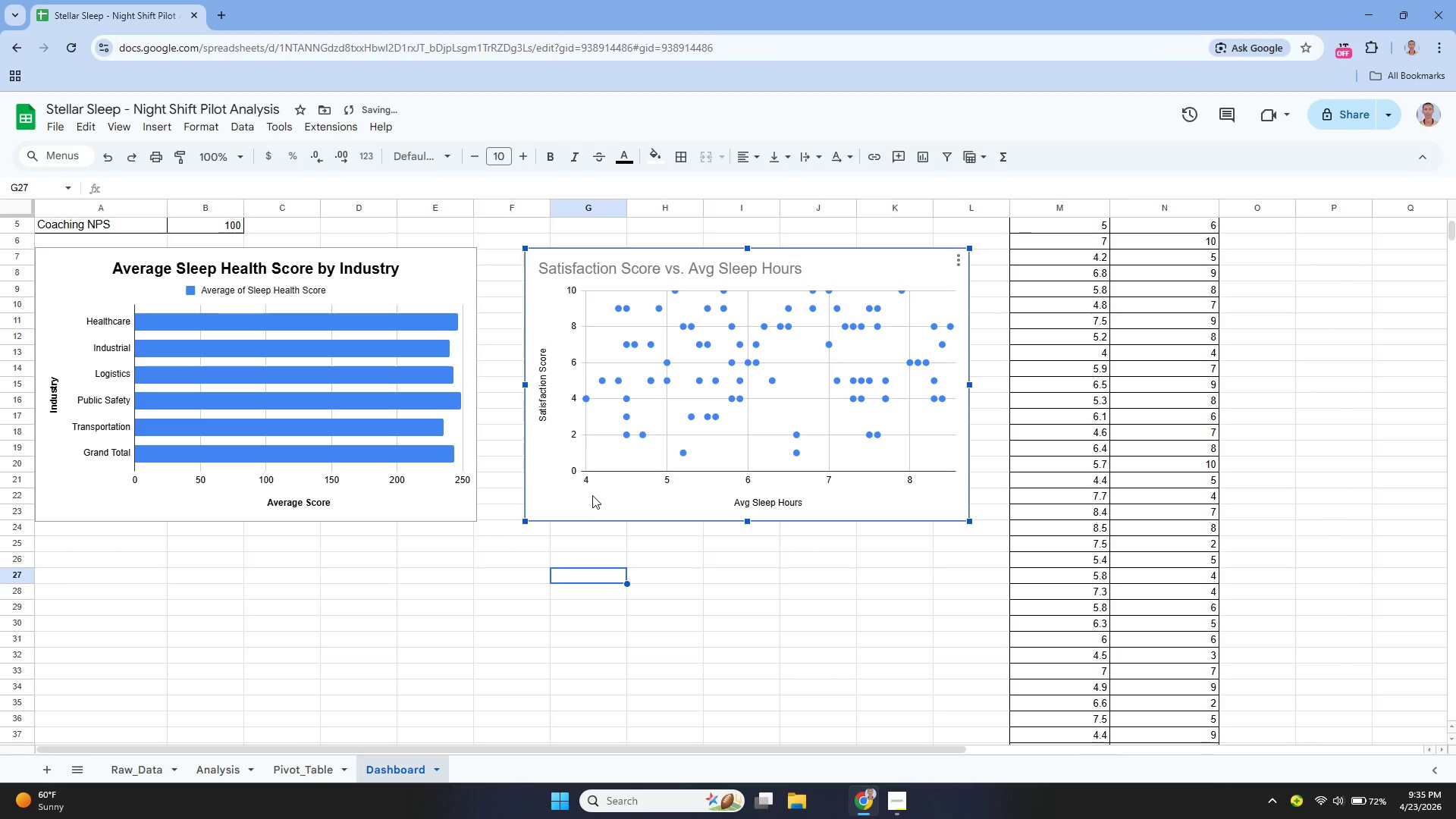 
left_click_drag(start_coordinate=[606, 499], to_coordinate=[601, 500])
 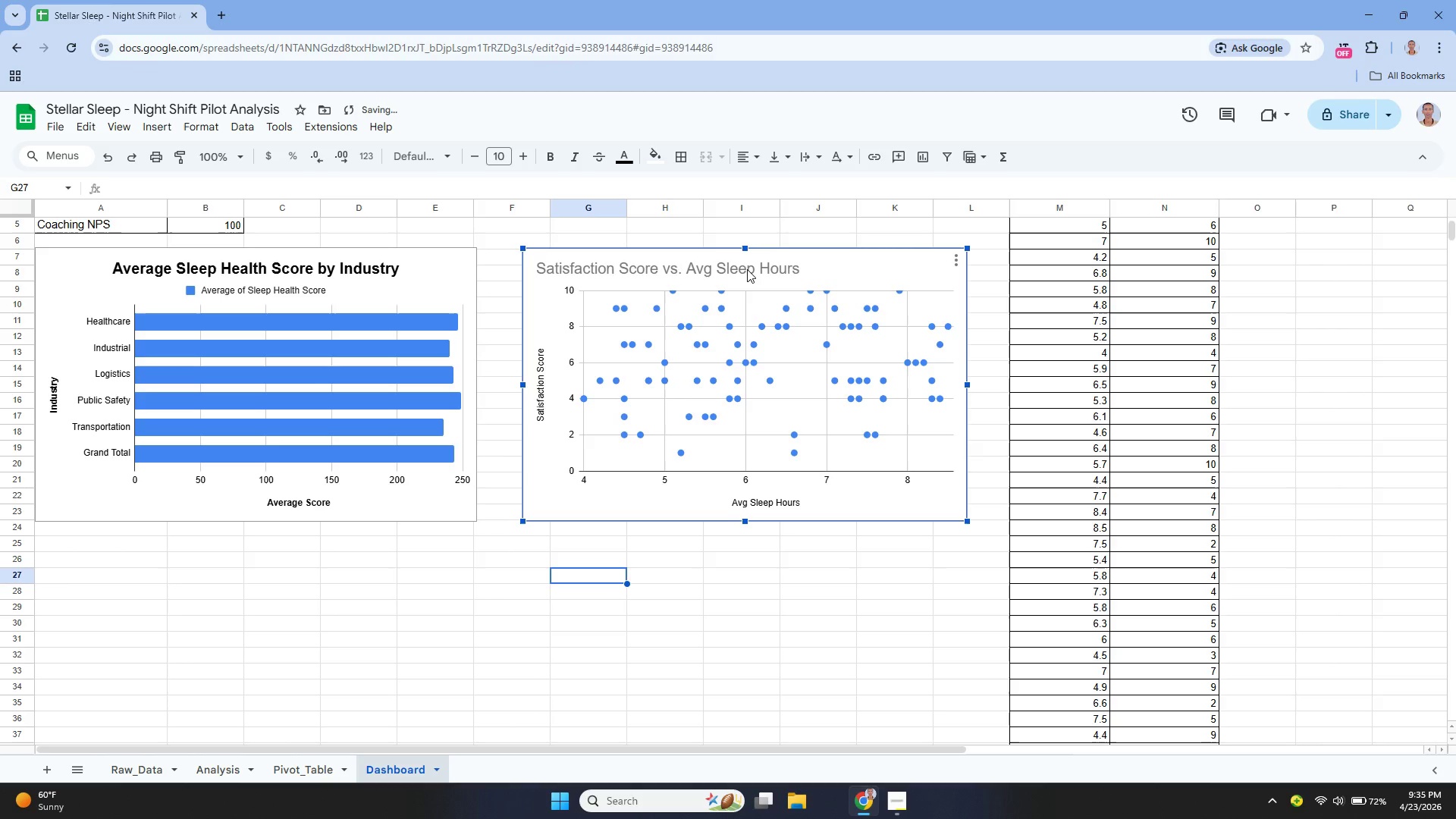 
double_click([747, 269])
 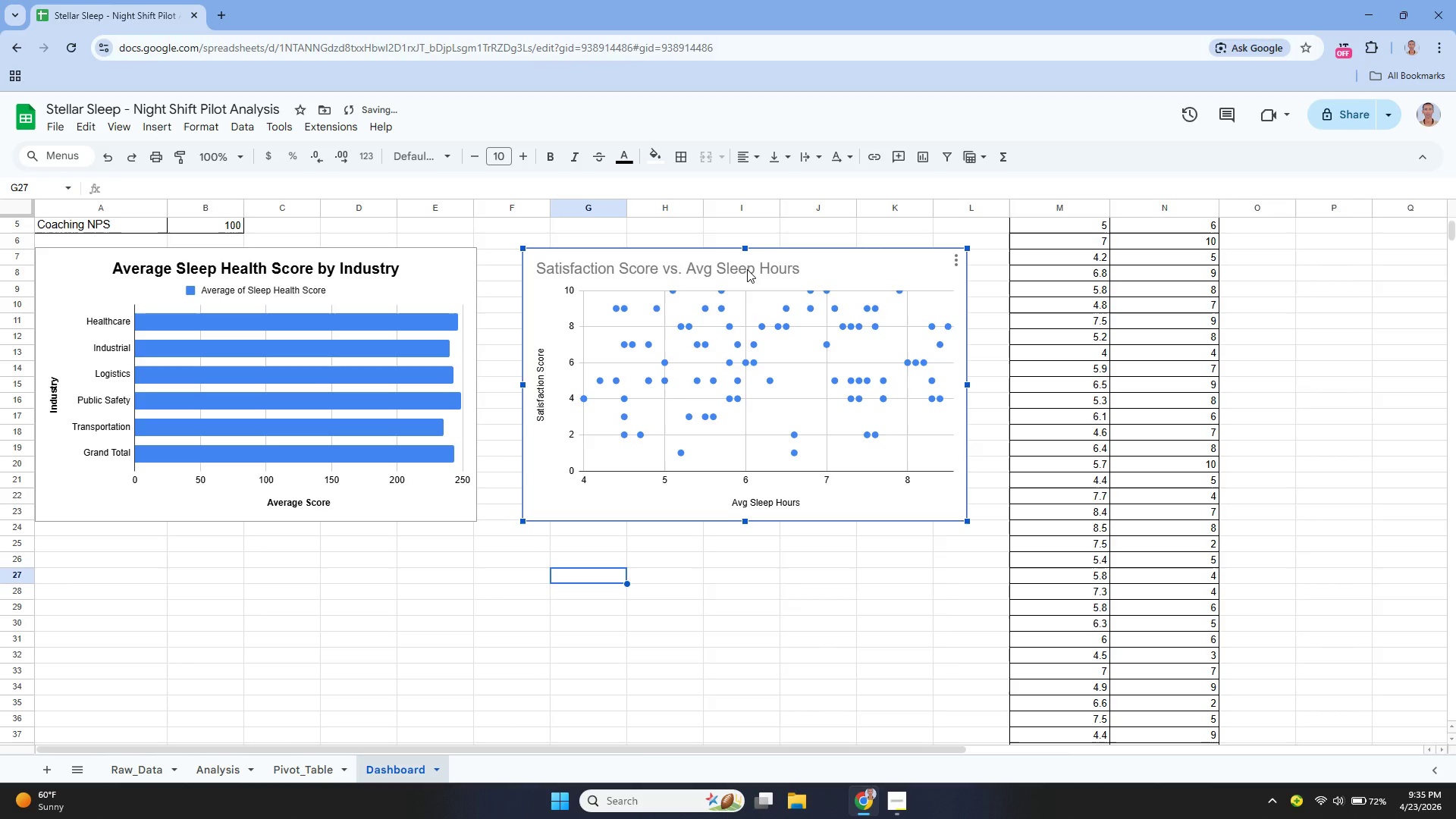 
triple_click([747, 269])
 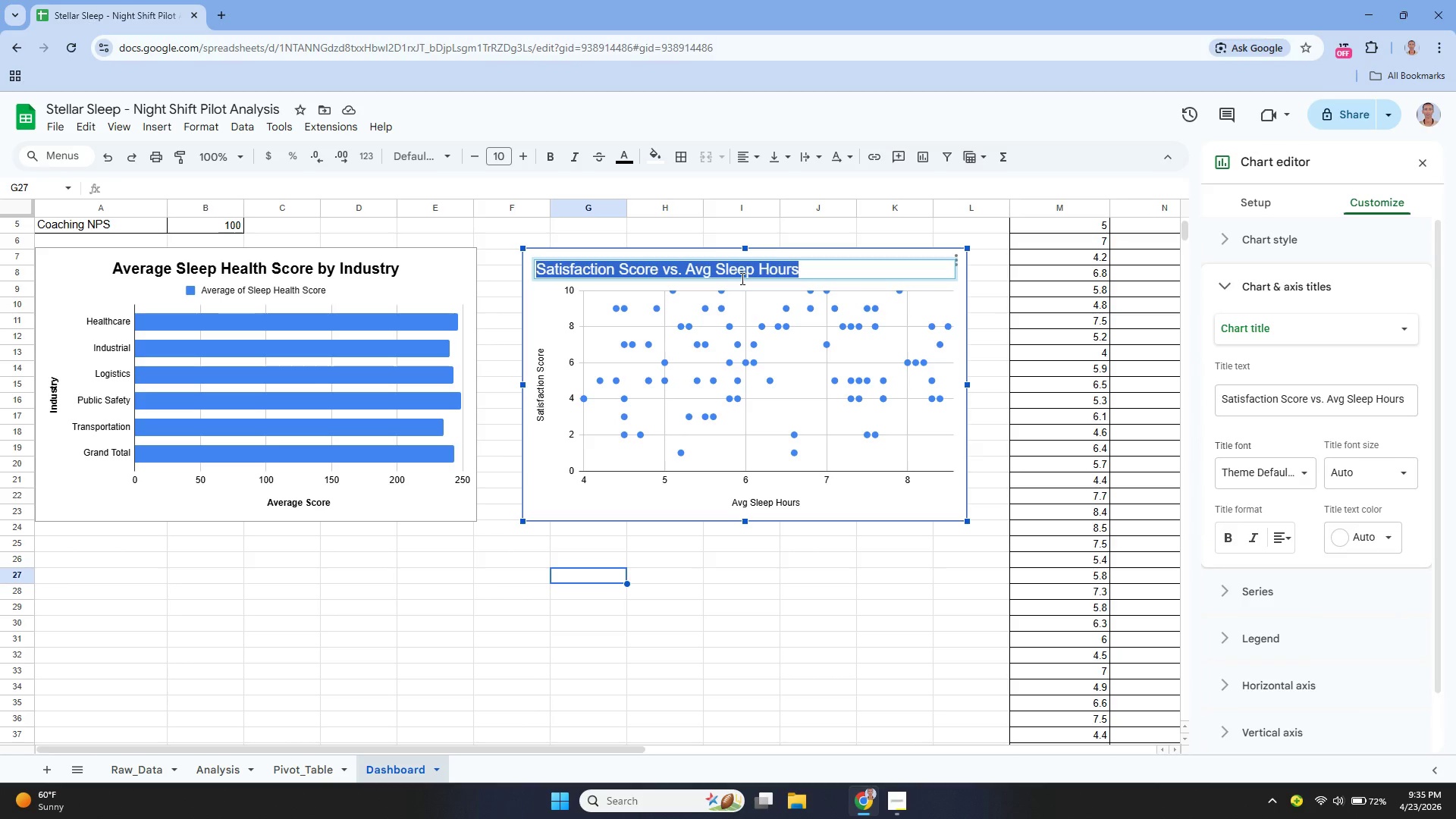 
wait(11.67)
 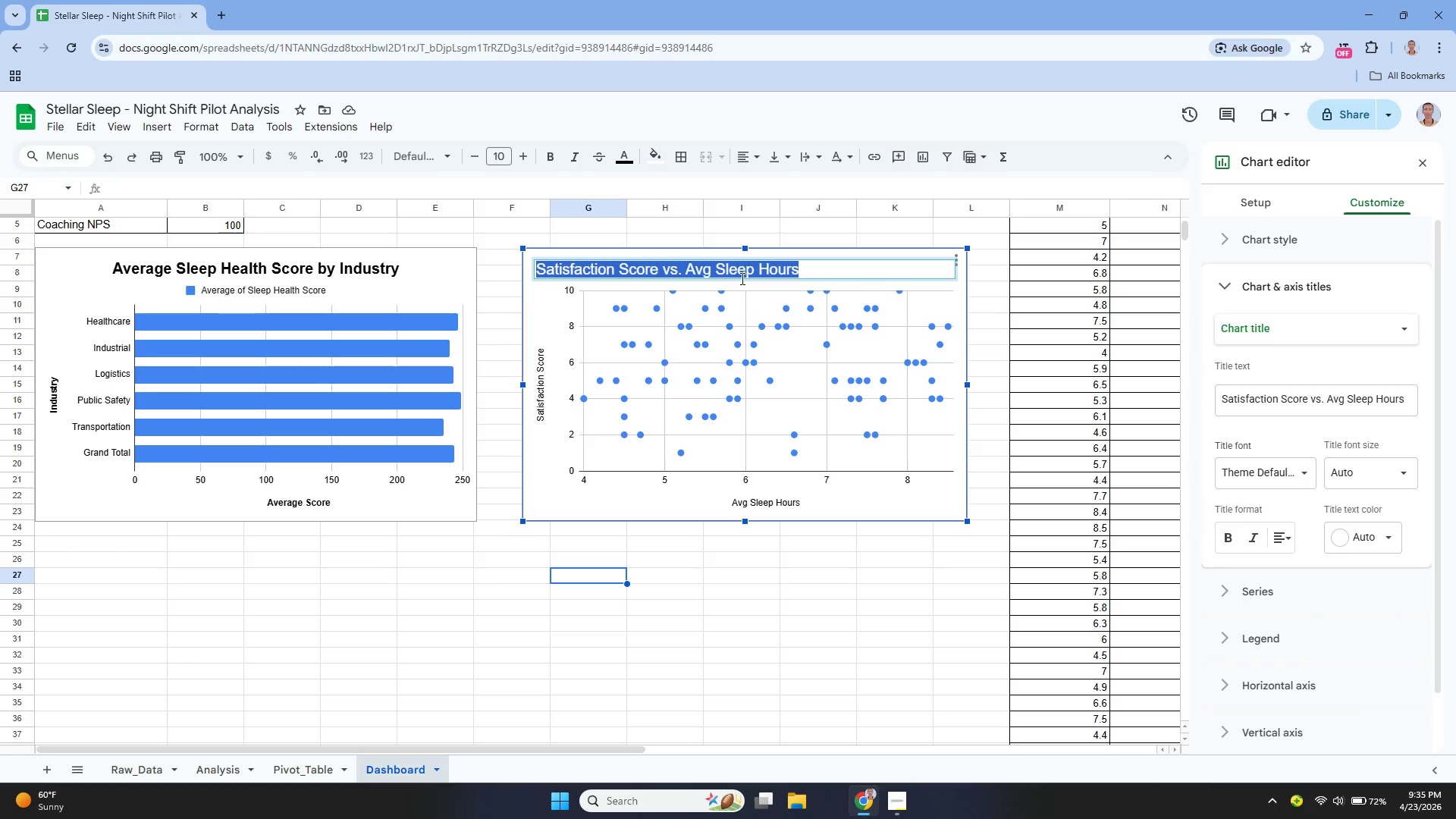 
key(Backspace)
type(Stress LEv)
key(Backspace)
key(Backspace)
key(Backspace)
type(e)
key(Backspace)
type(Level )
key(Backspace)
key(Backspace)
key(Backspace)
key(Backspace)
key(Backspace)
key(Backspace)
type(Vs Coaching Satisfaction)
 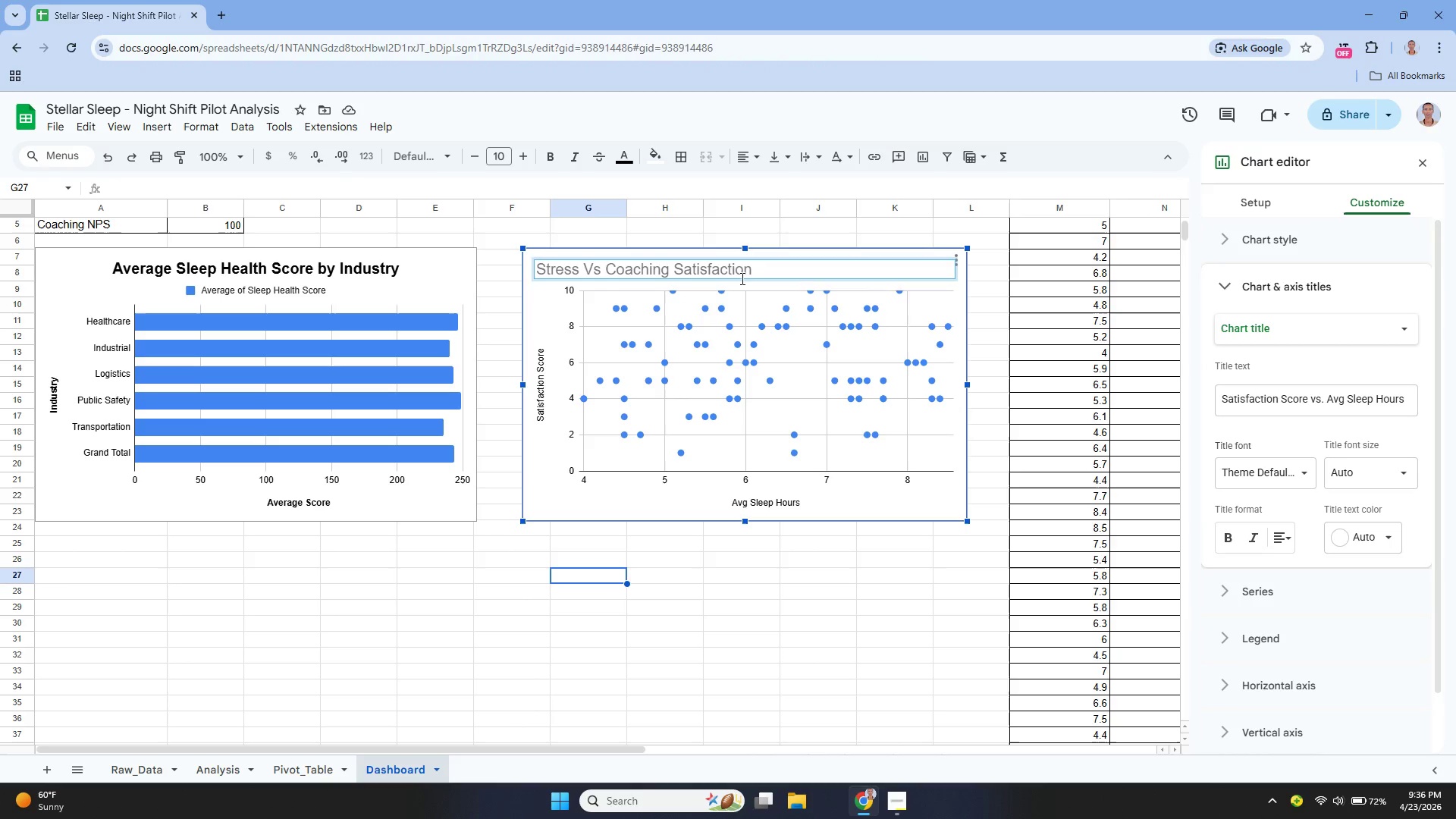 
key(Enter)
 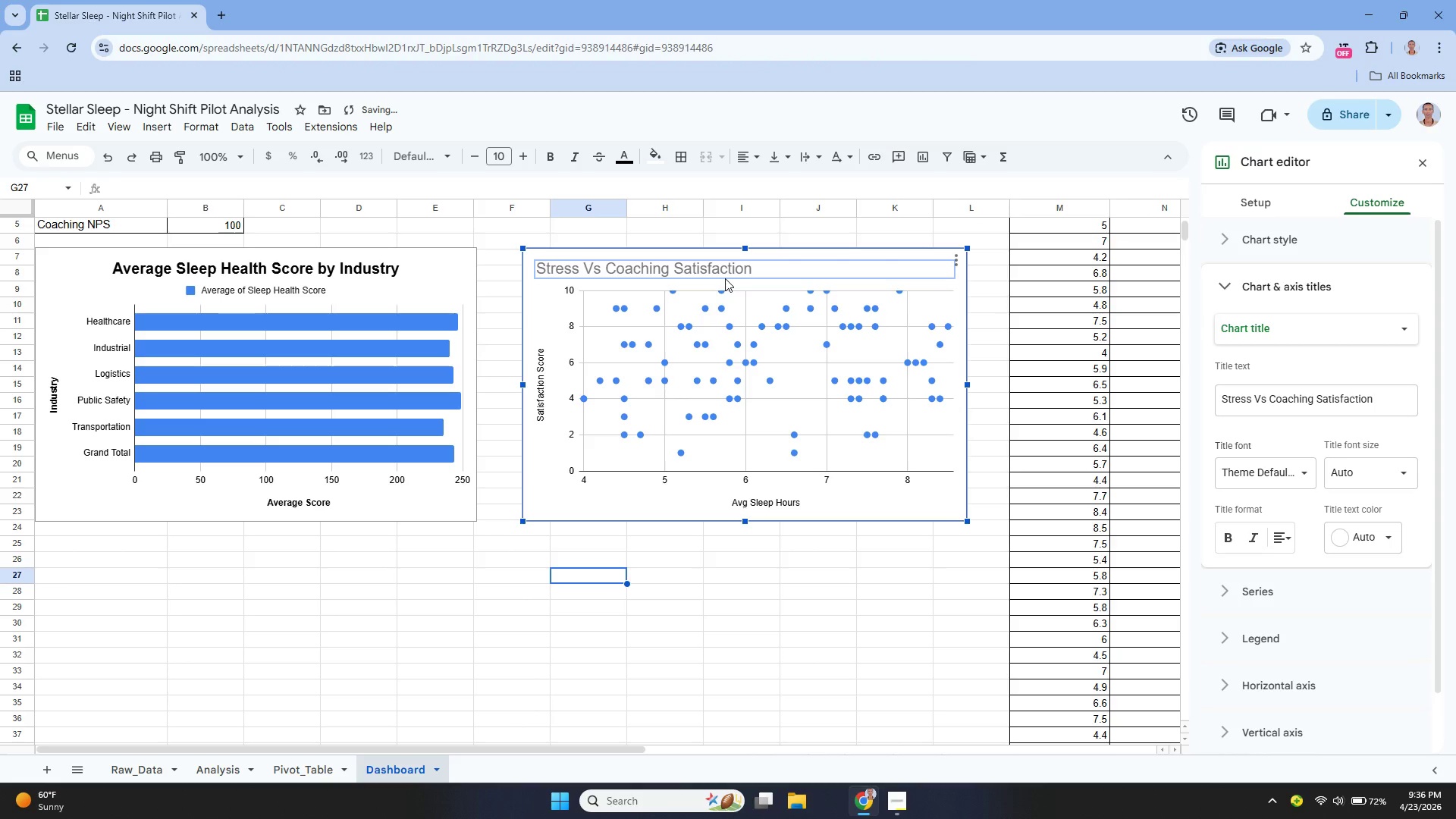 
left_click([723, 278])
 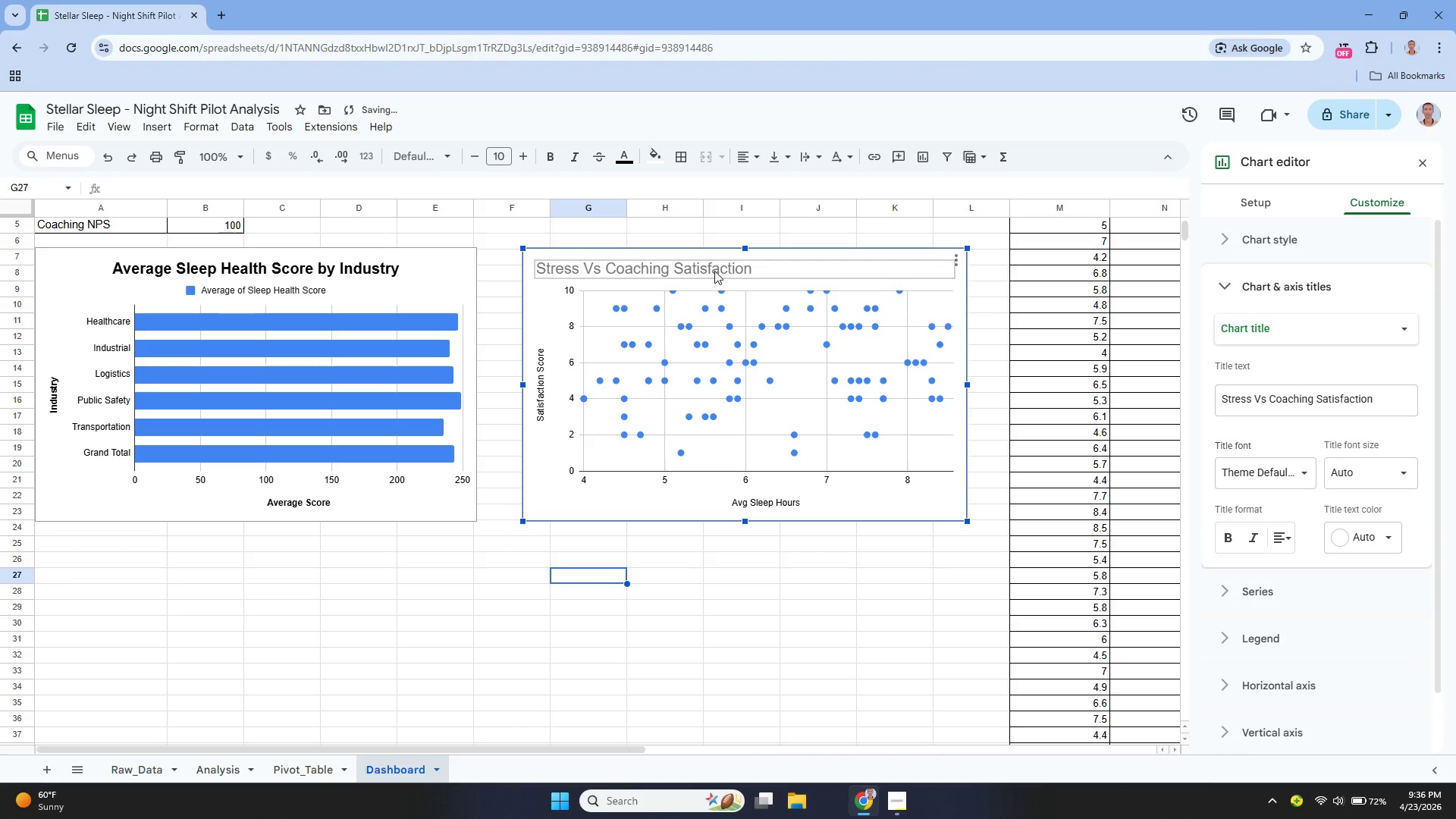 
left_click([714, 271])
 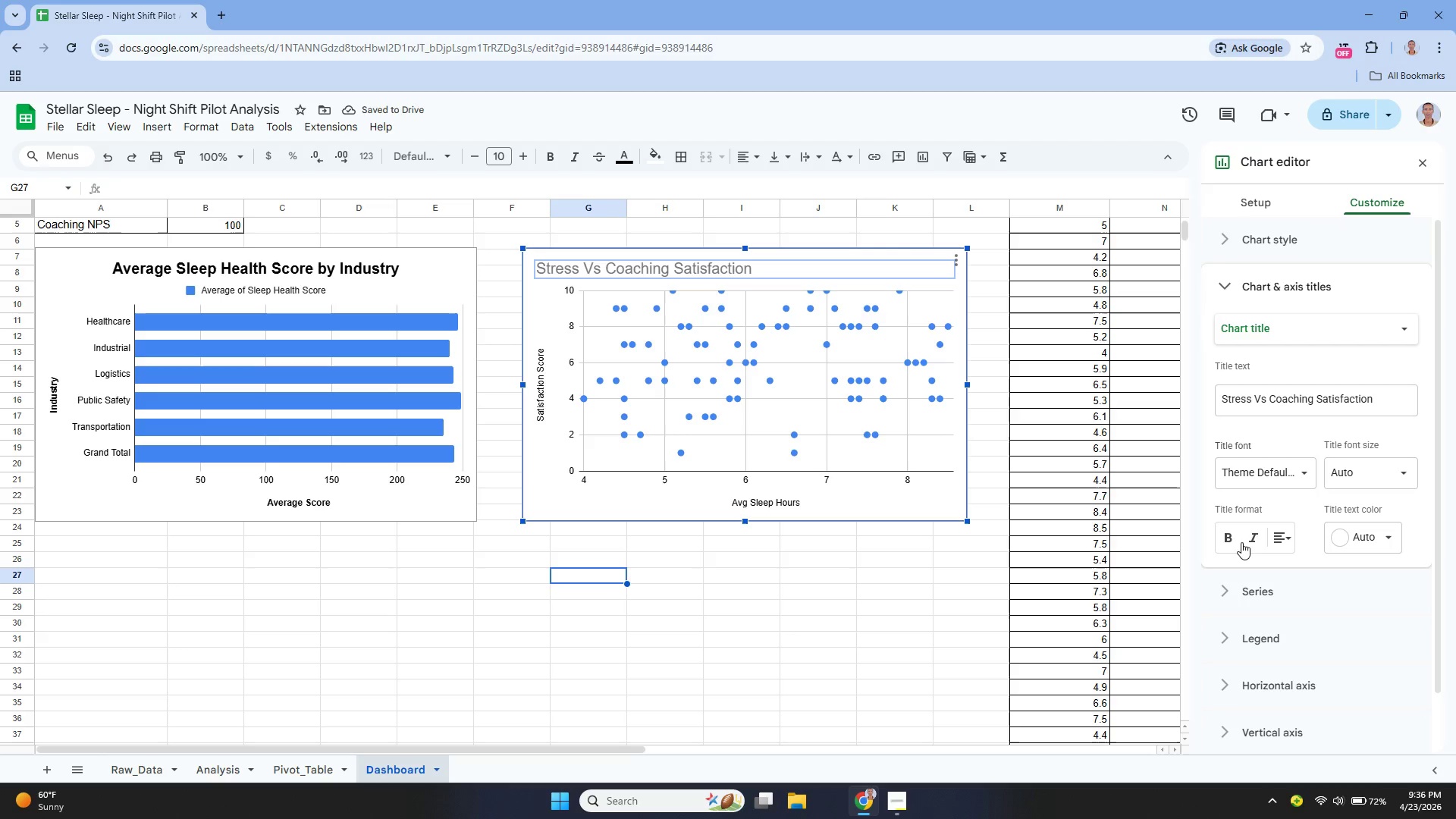 
left_click([1229, 535])
 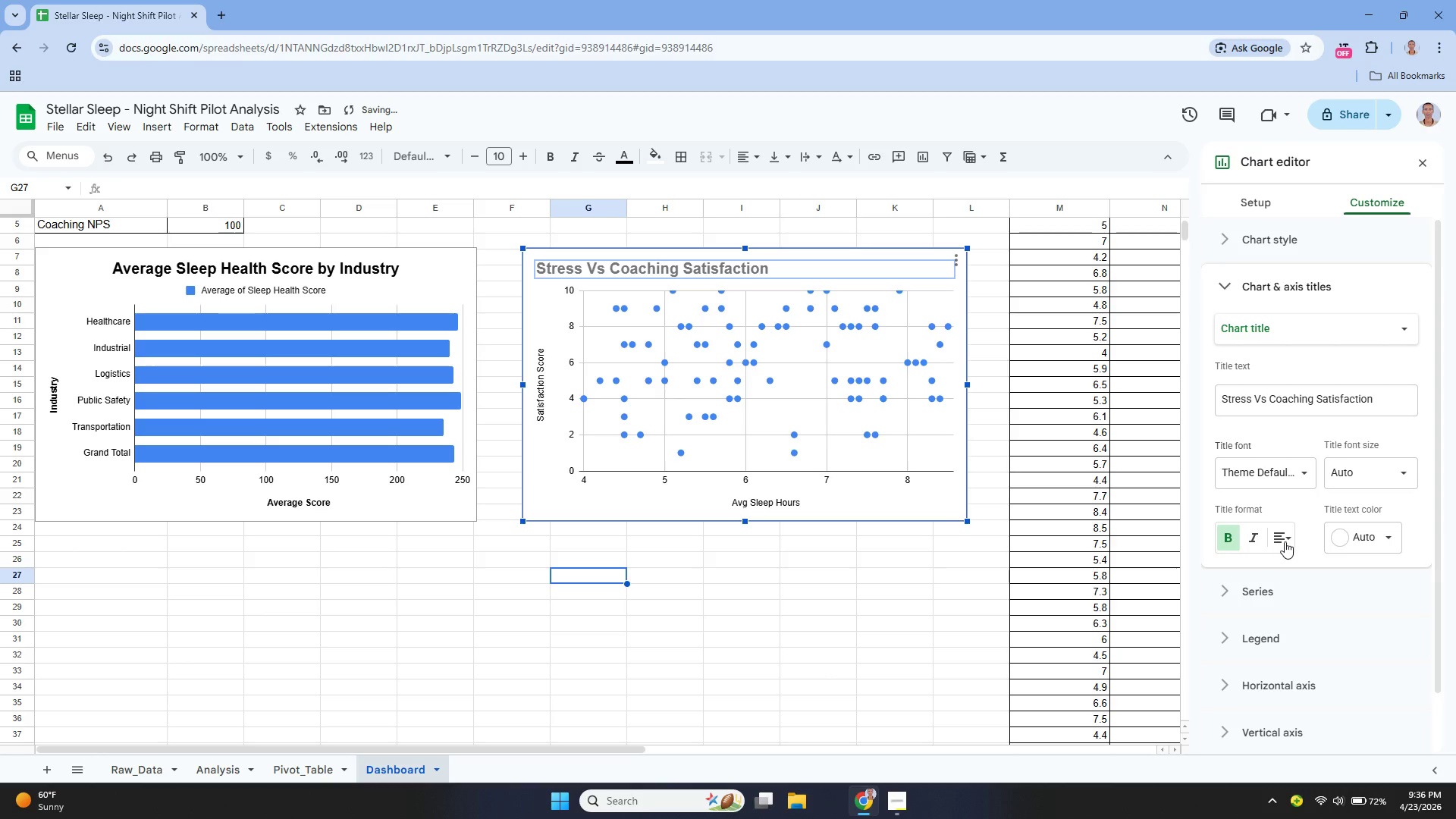 
left_click([1285, 541])
 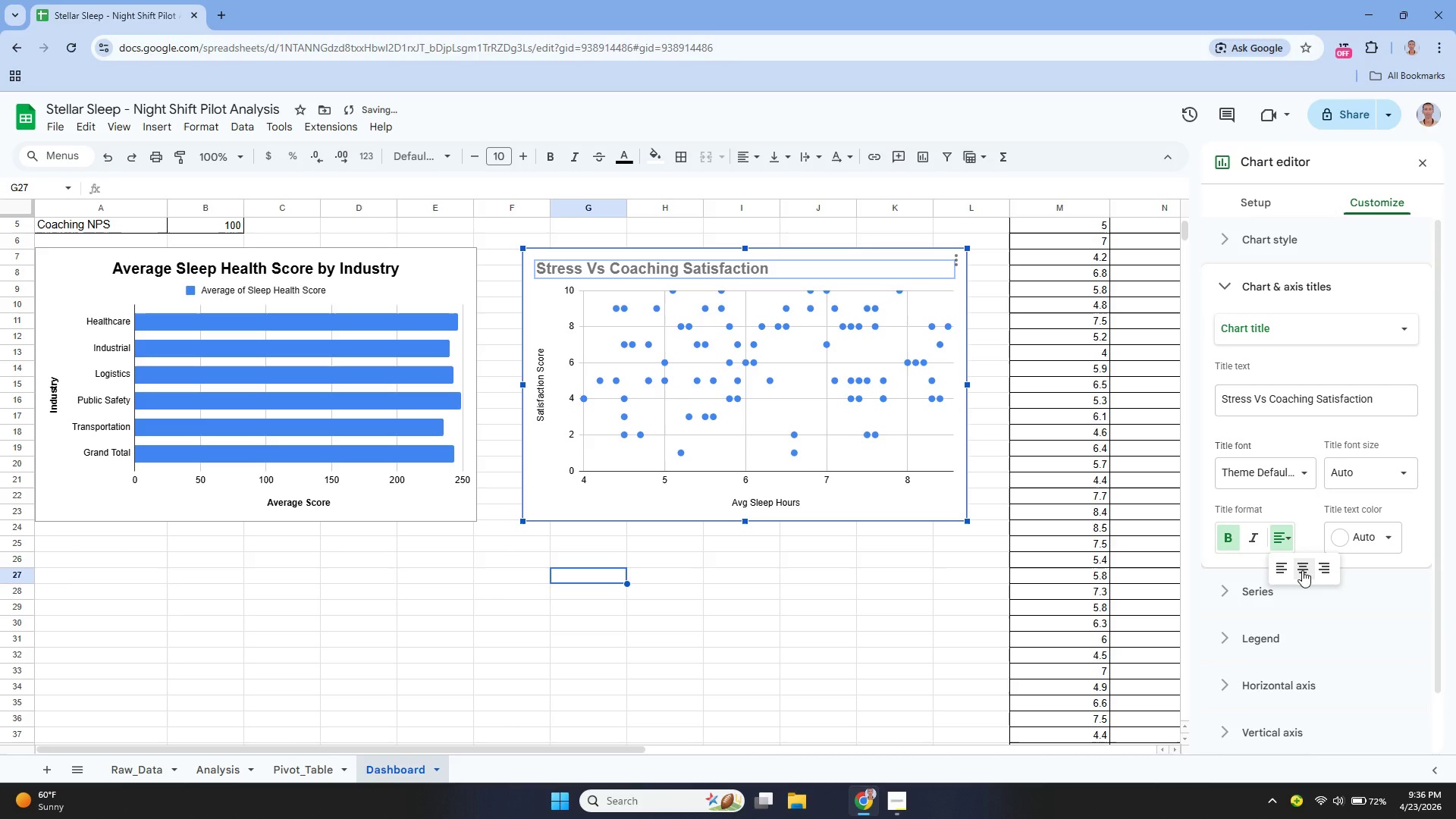 
left_click([1302, 570])
 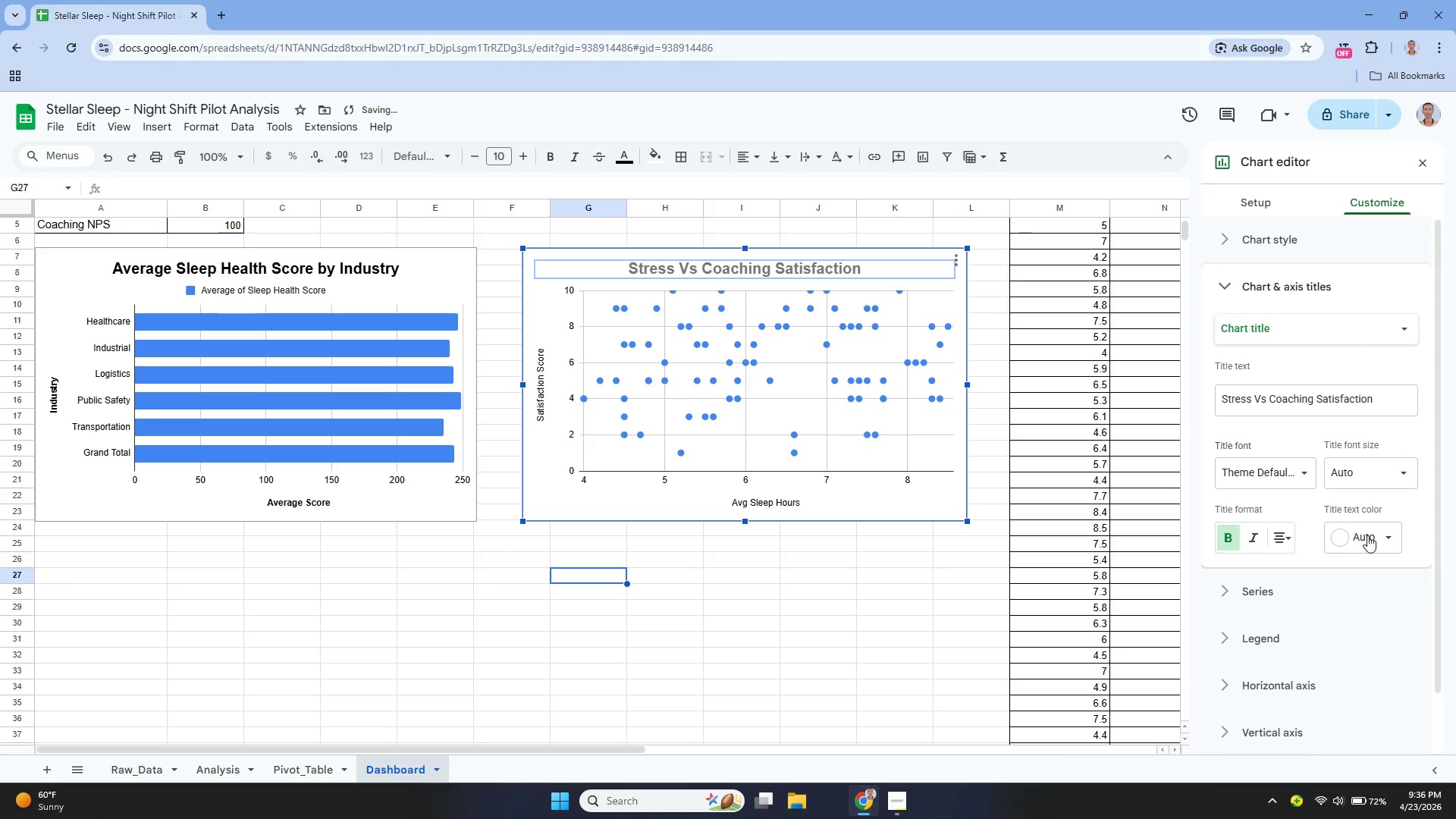 
left_click([1379, 537])
 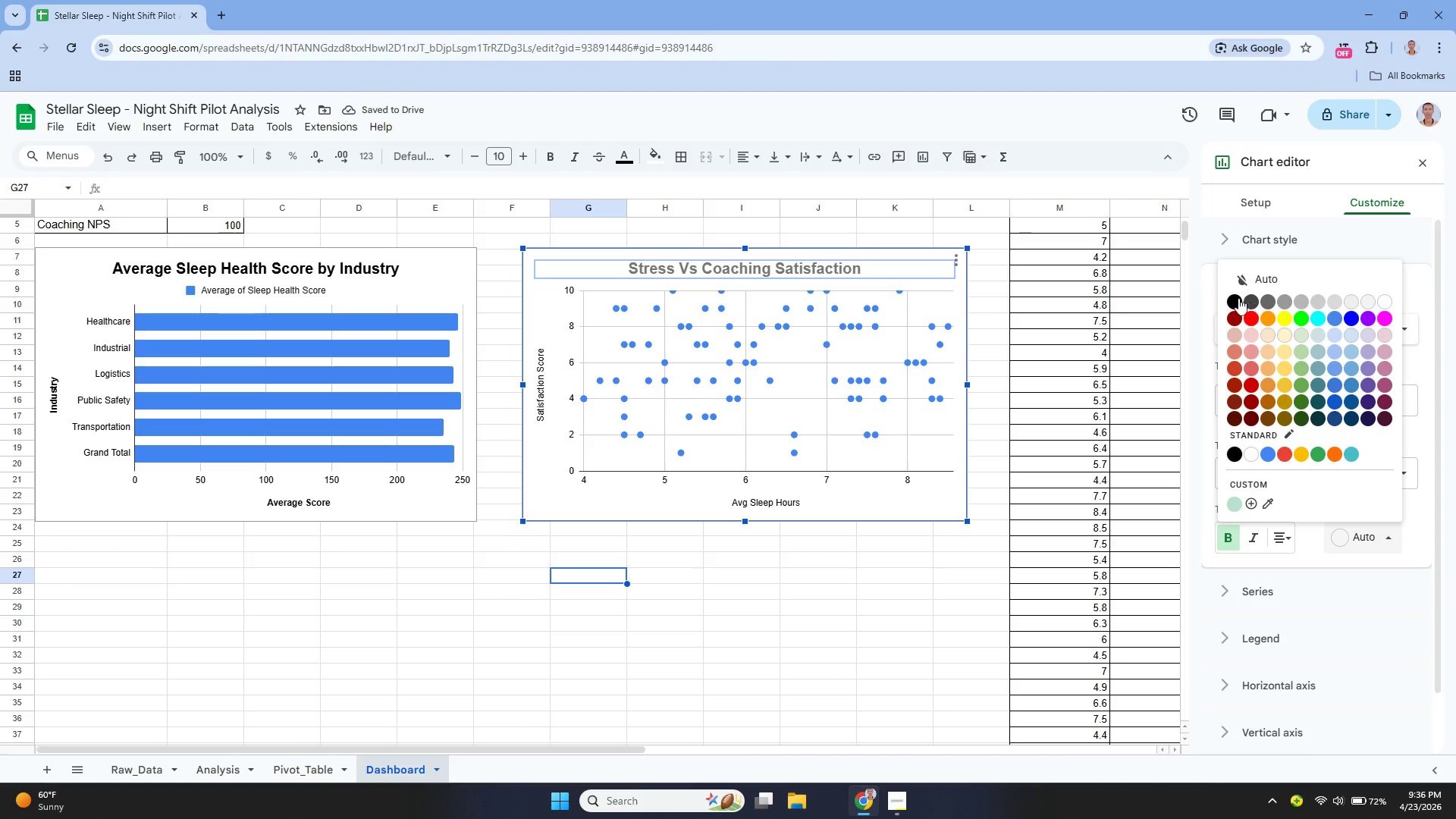 
left_click([1238, 298])
 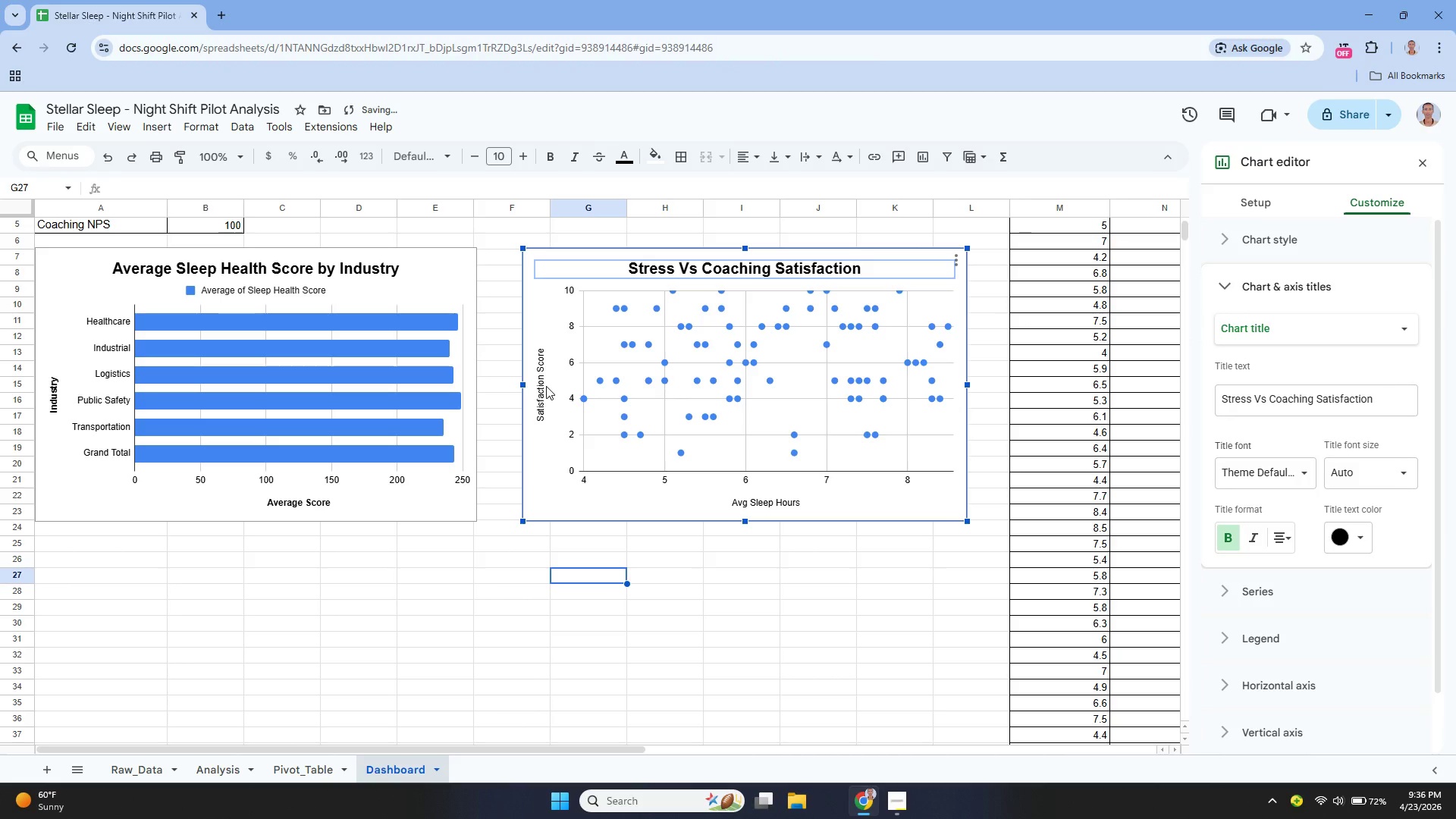 
left_click([539, 383])
 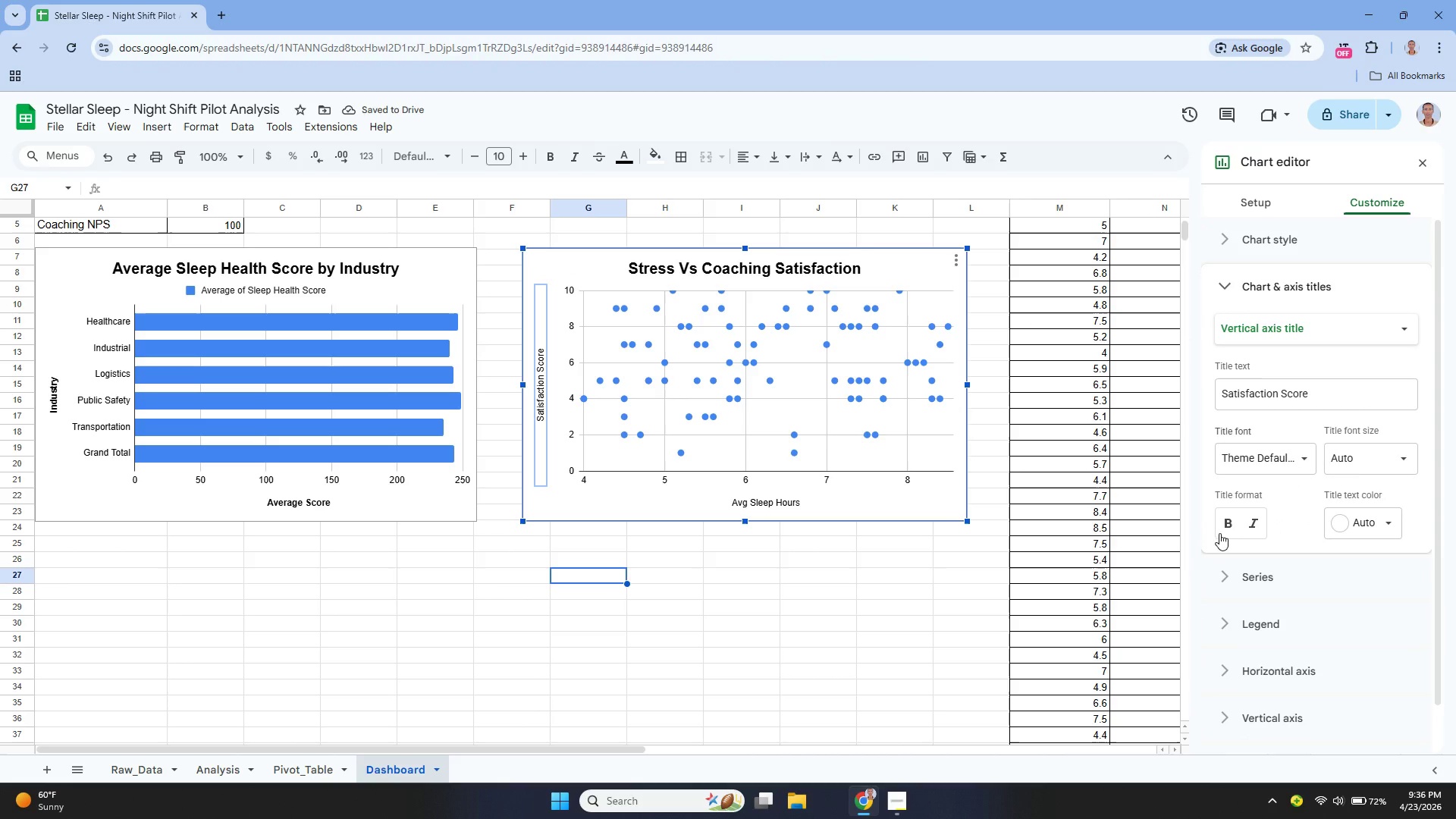 
left_click([1228, 529])
 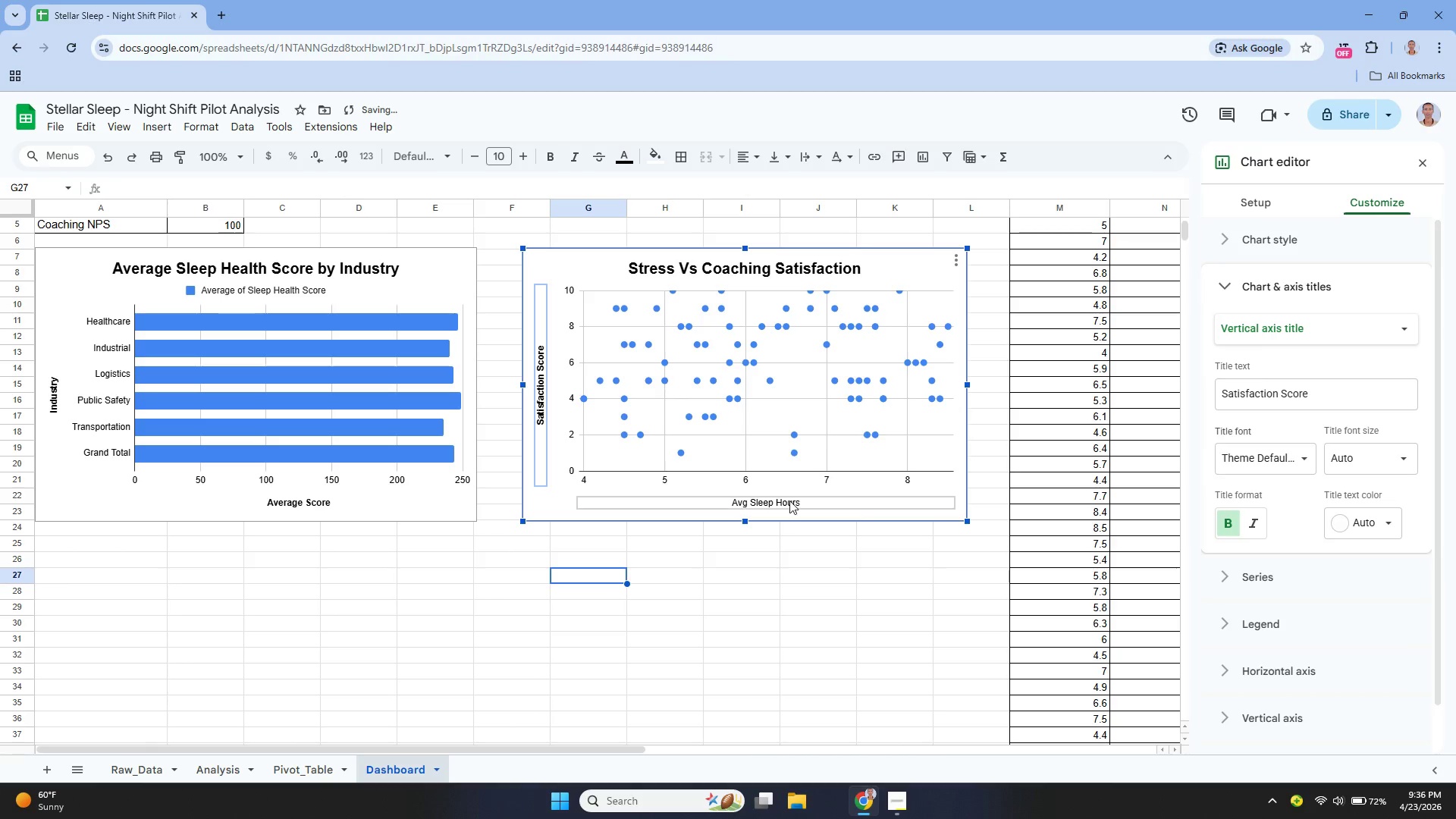 
left_click([788, 501])
 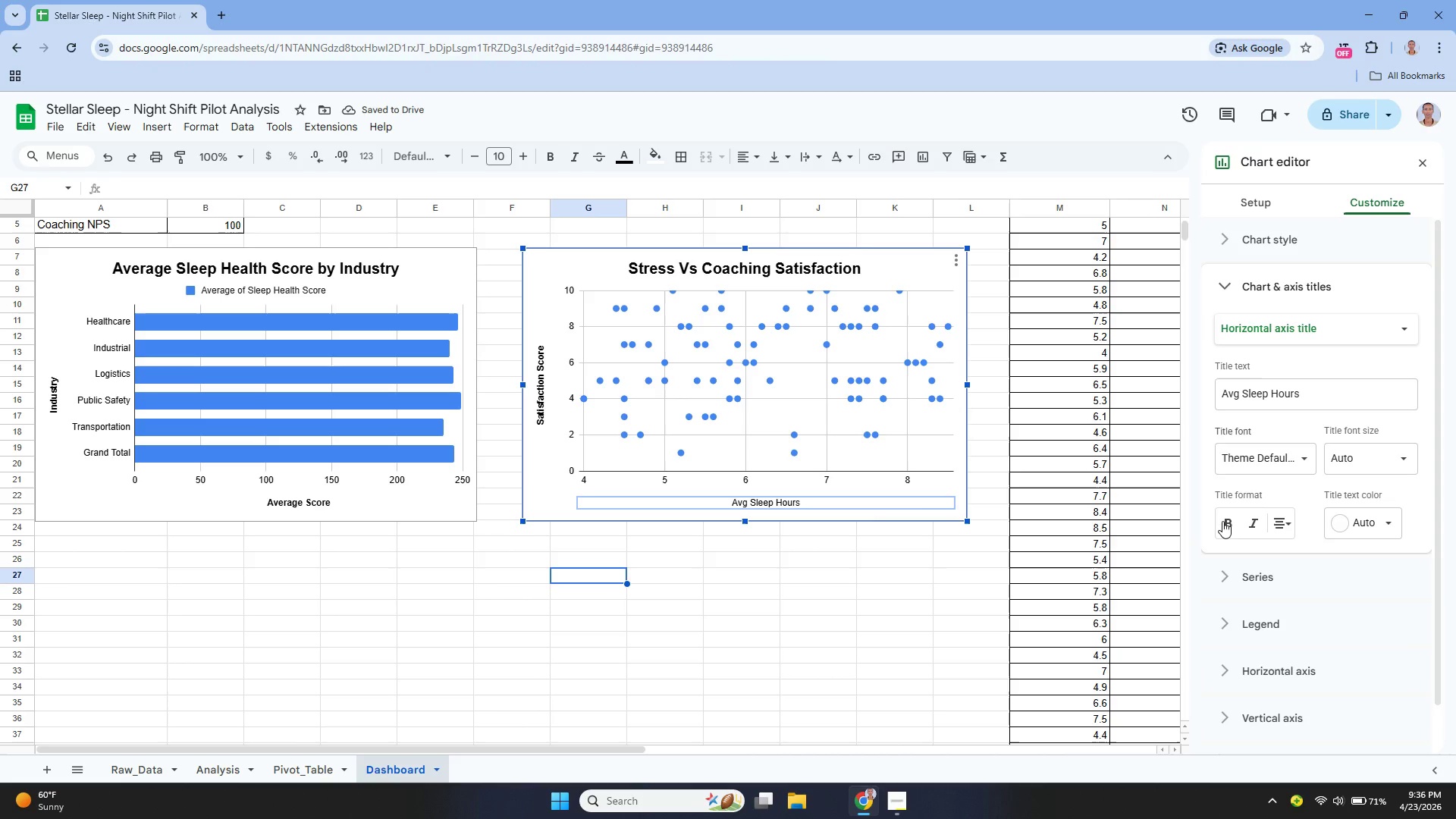 
left_click([1225, 521])
 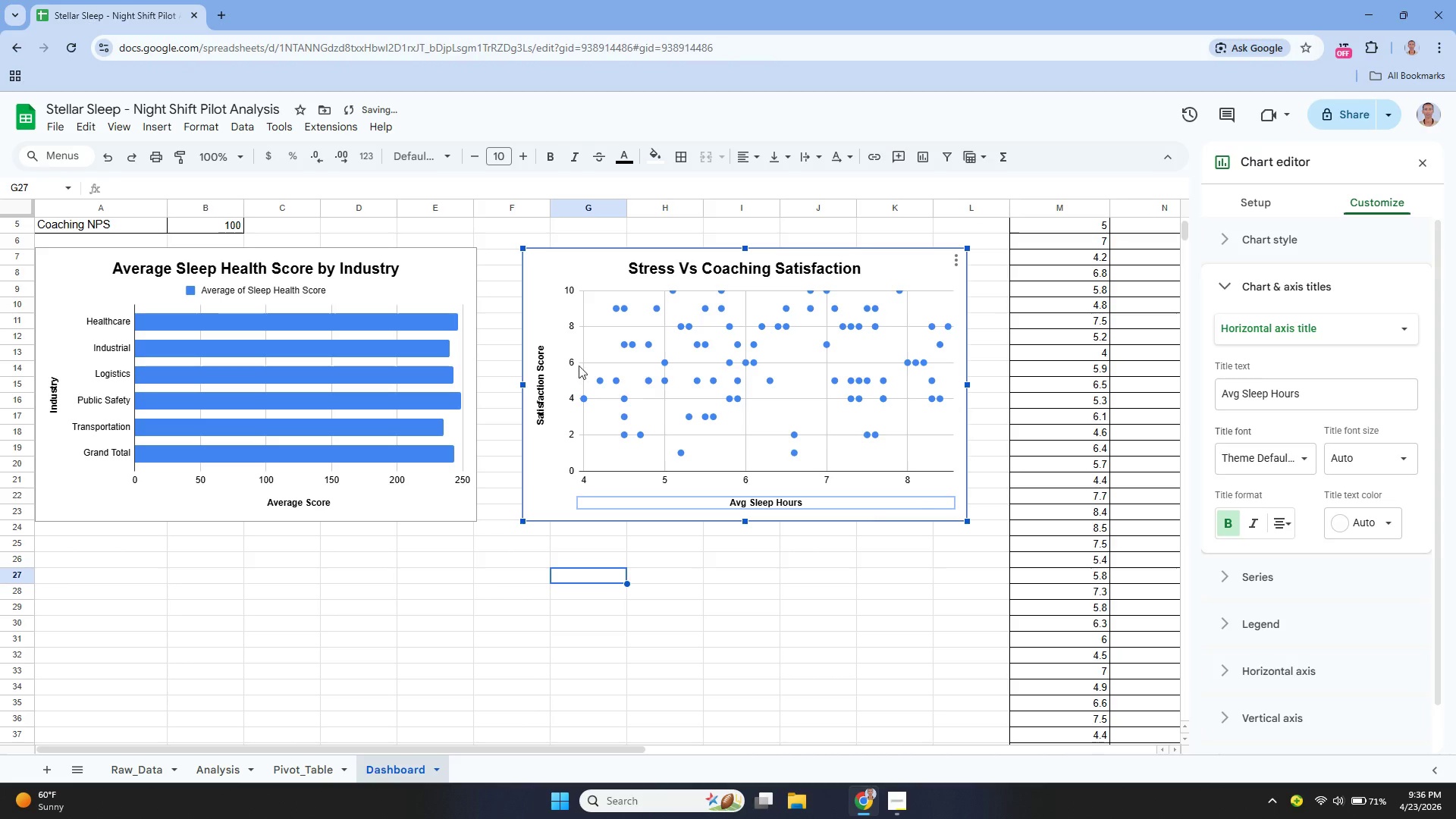 
left_click([456, 306])
 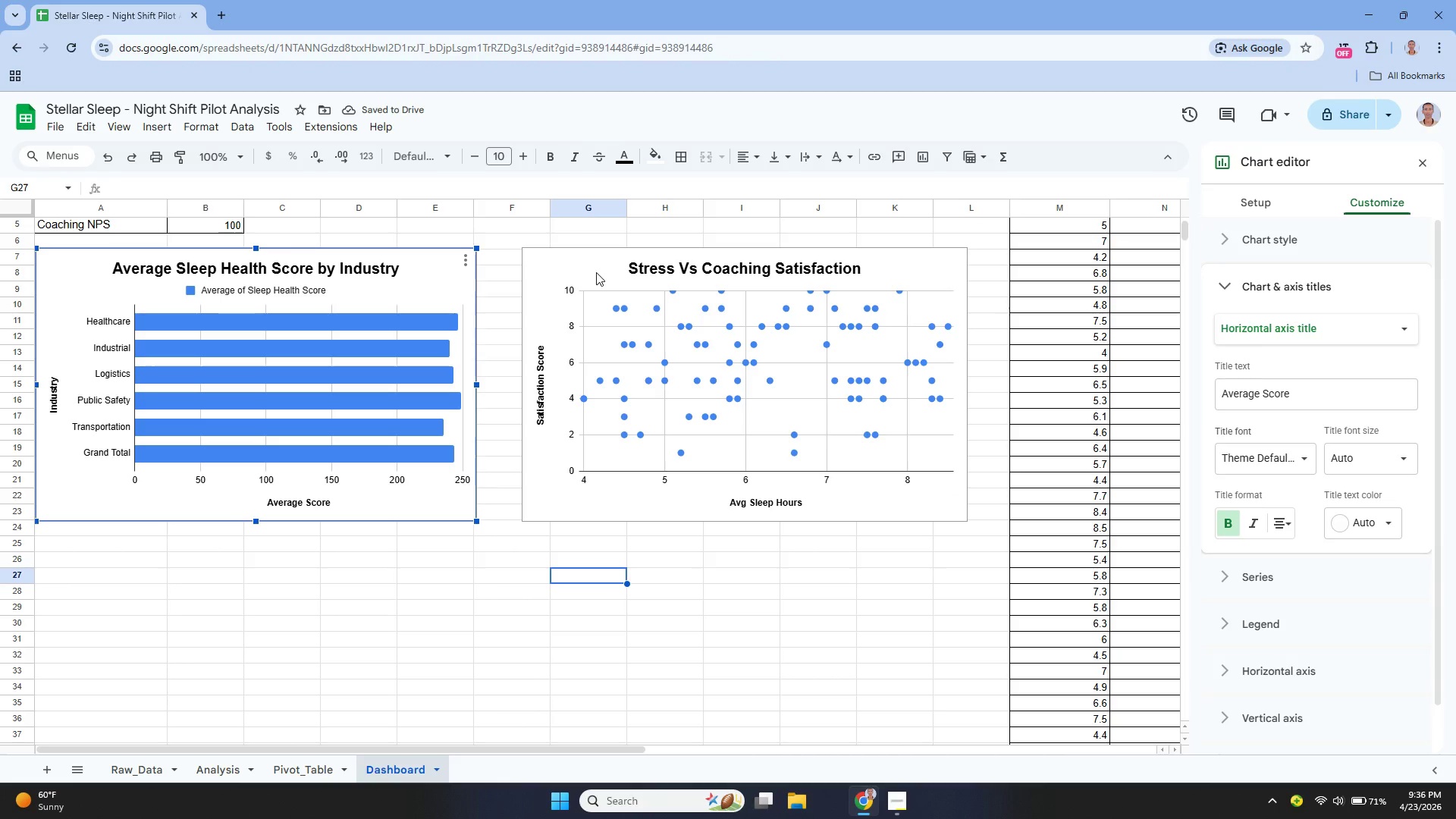 
left_click([601, 271])
 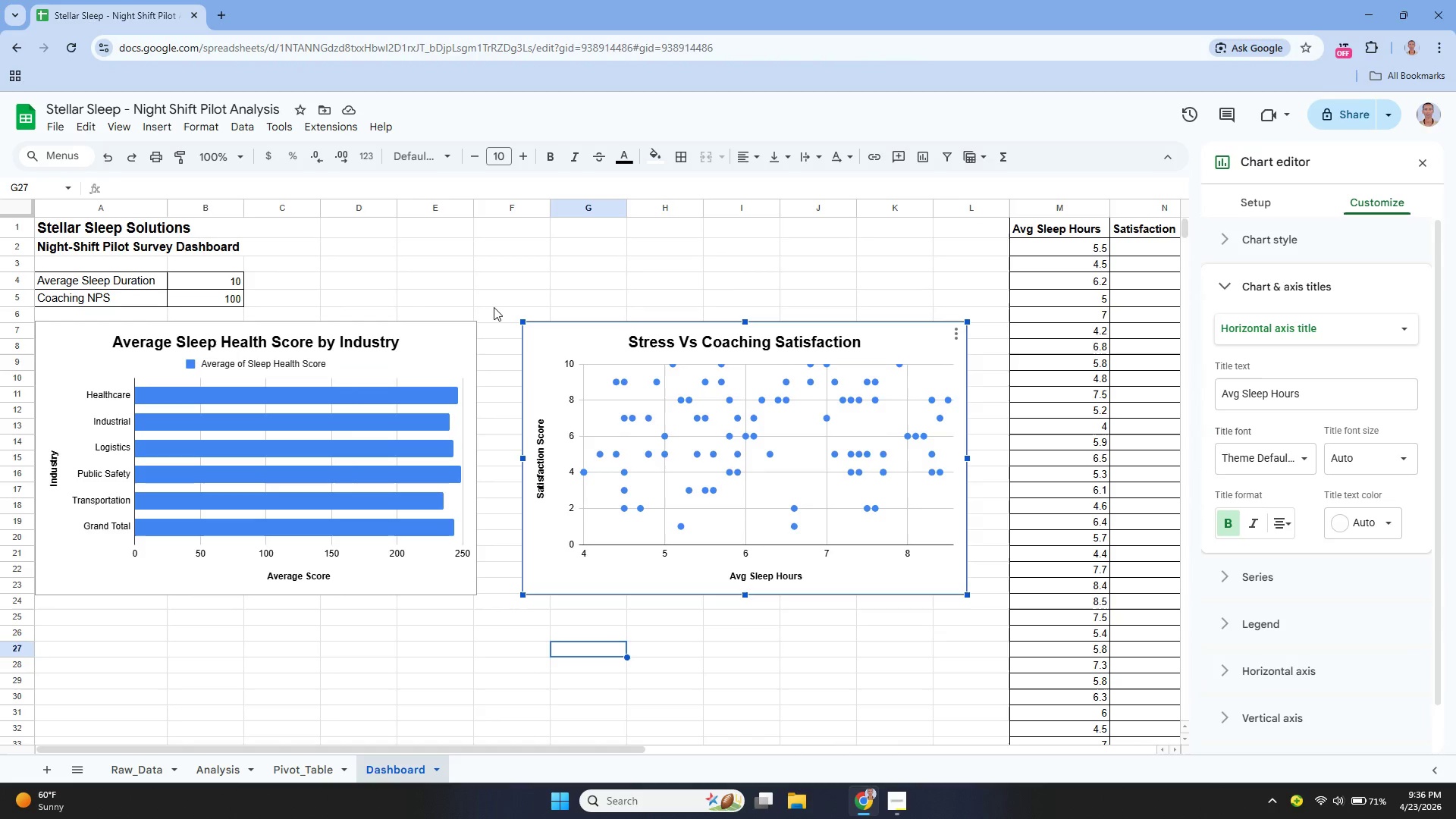 
wait(7.45)
 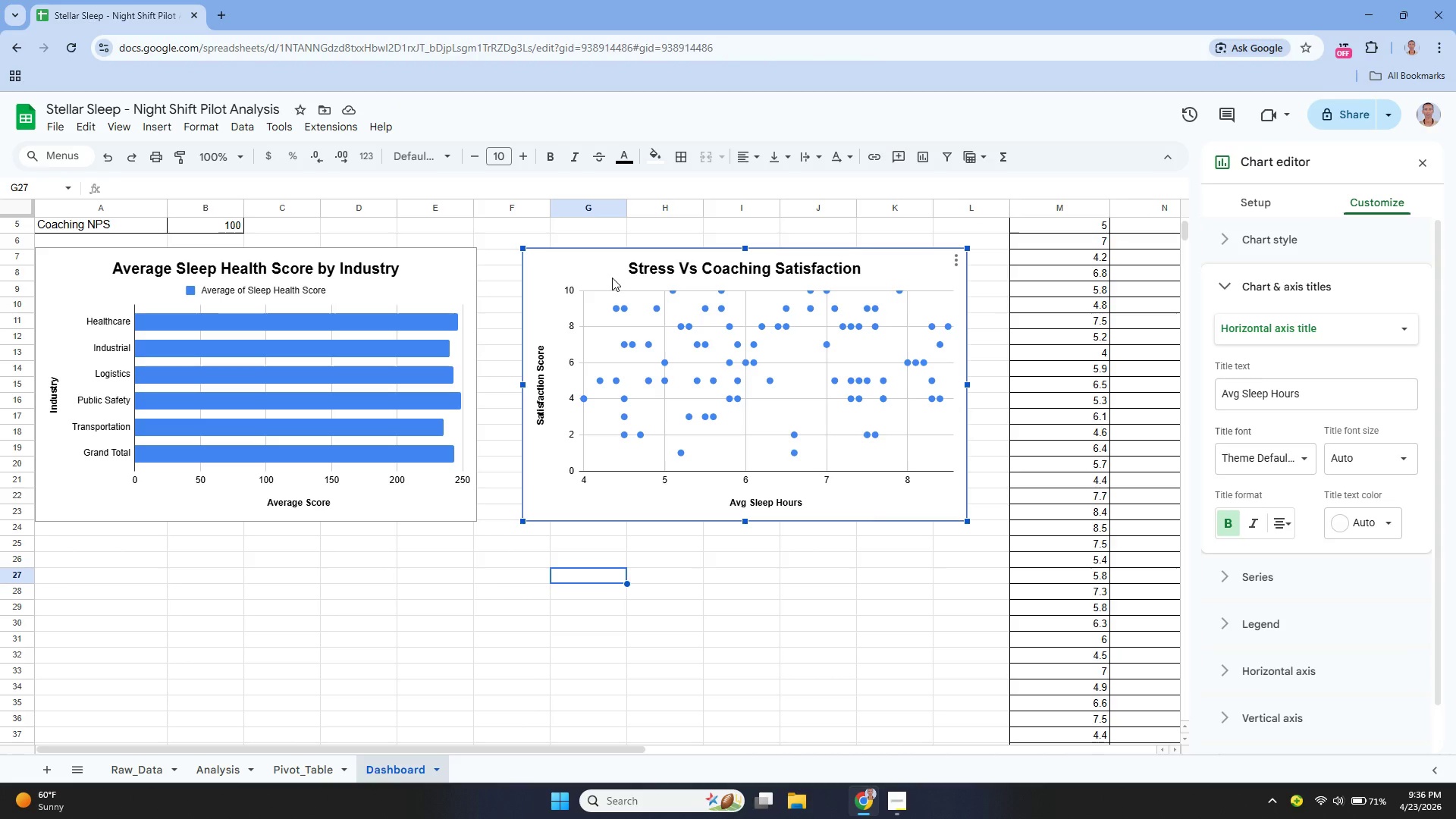 
left_click([621, 352])
 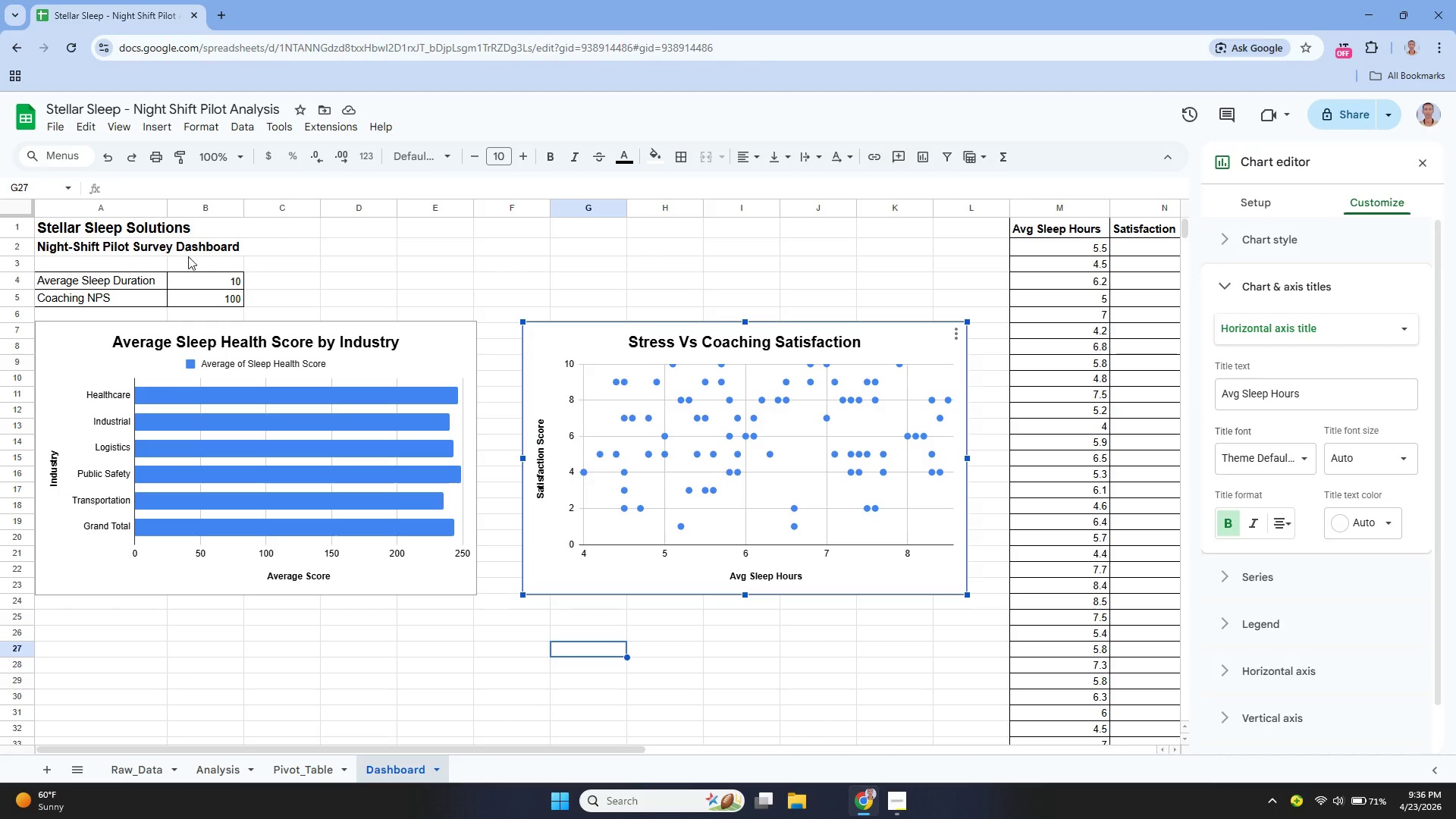 
left_click([187, 256])
 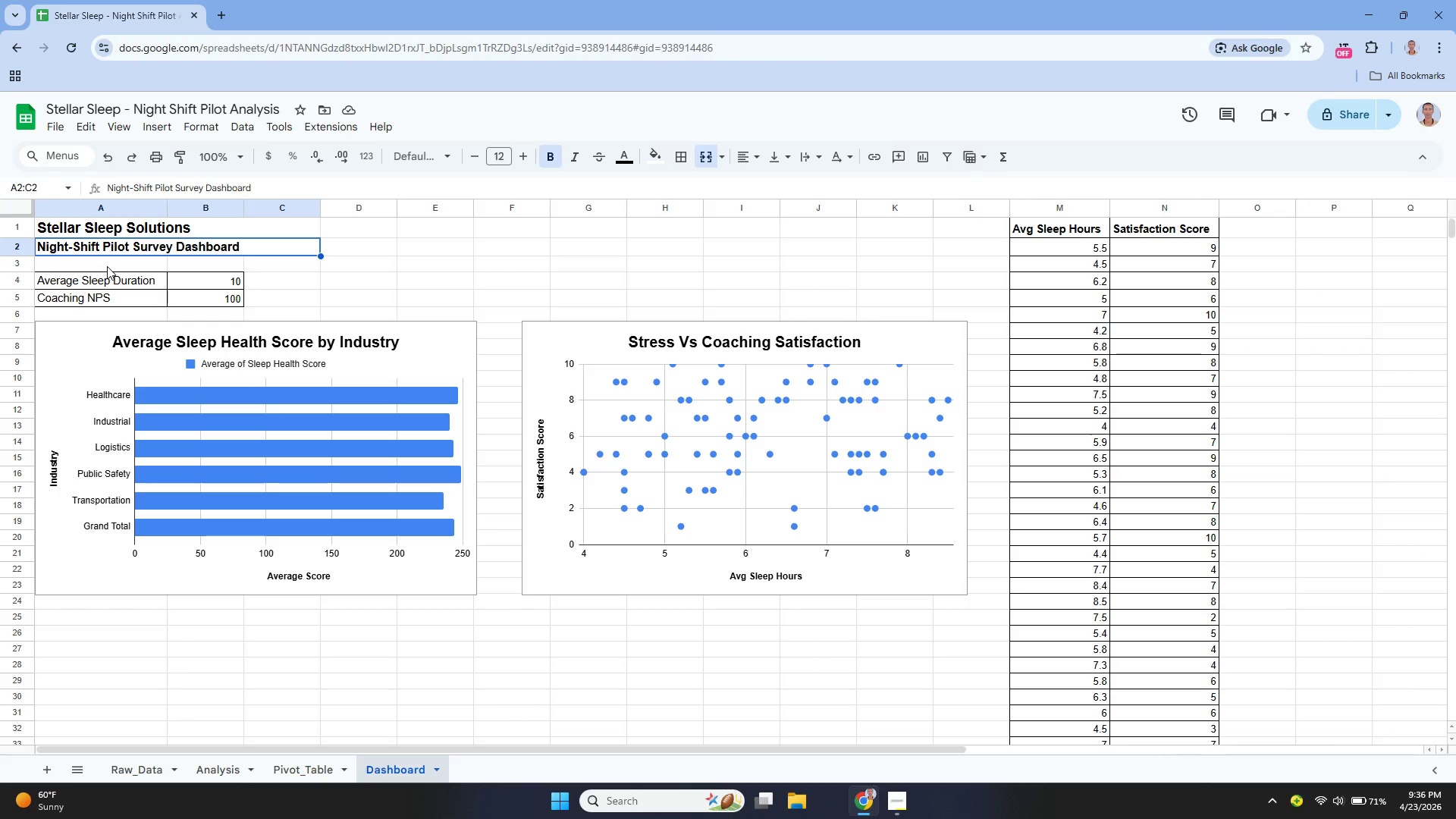 
left_click([99, 275])
 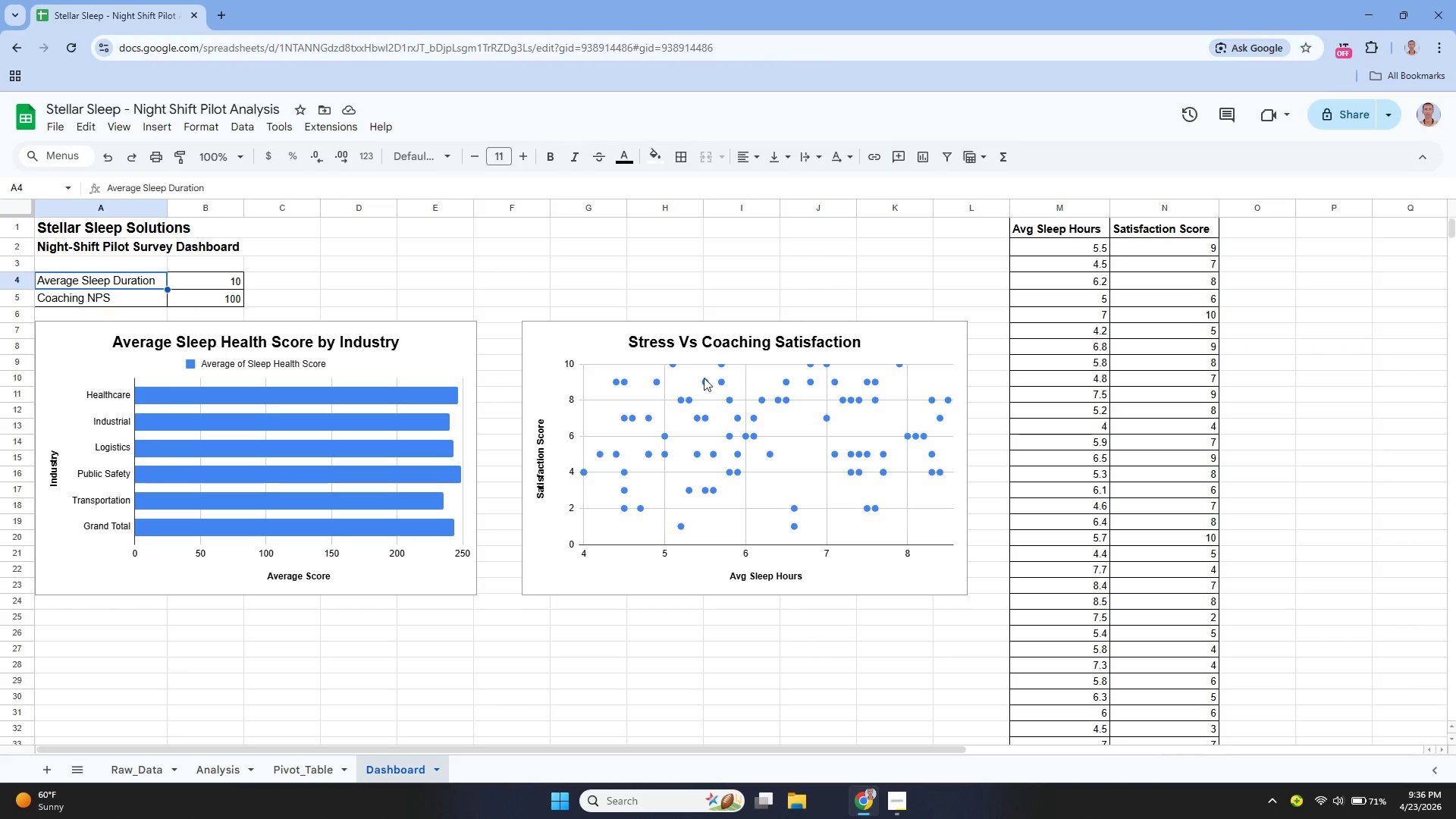 
left_click([688, 367])
 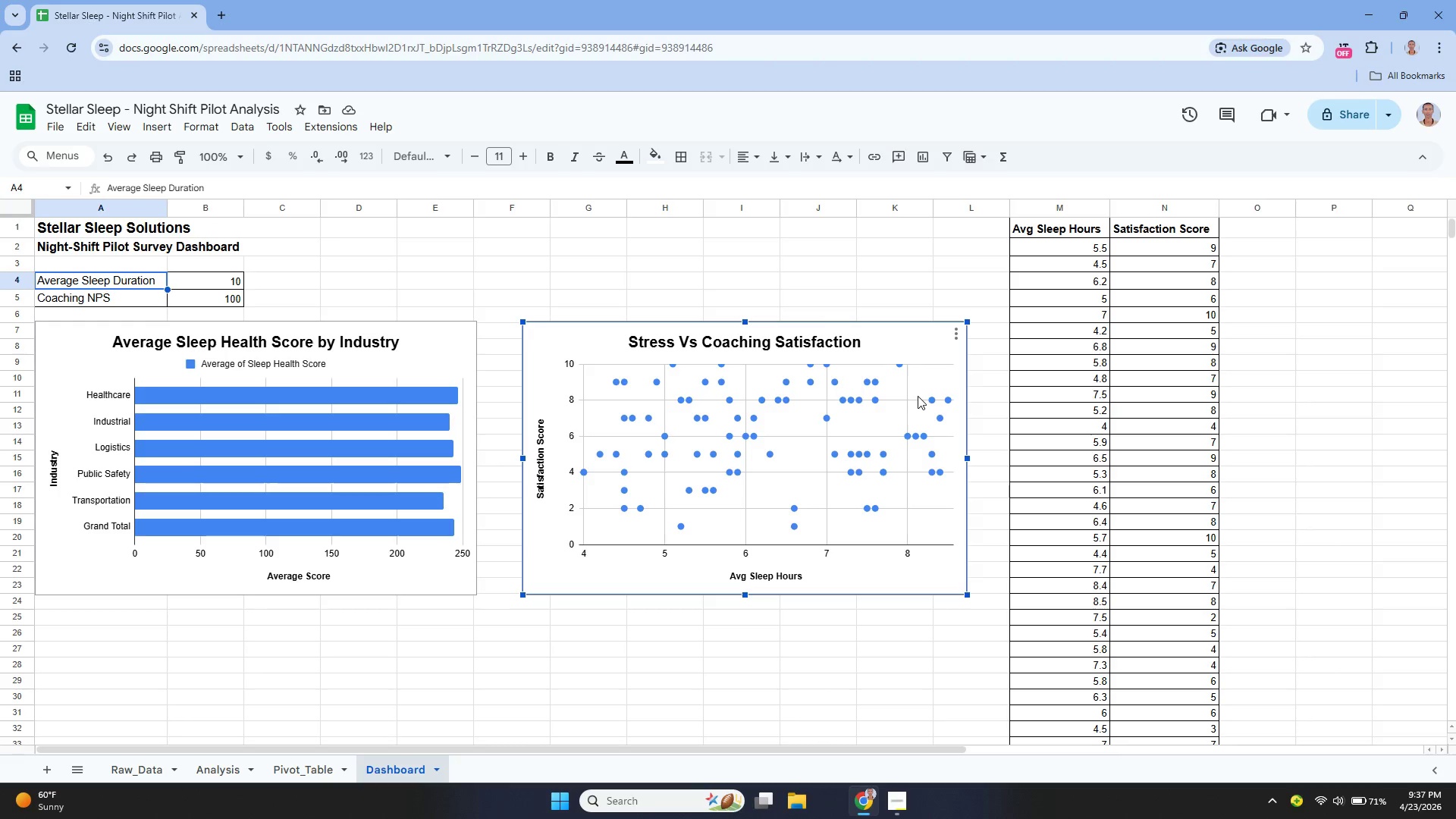 
wait(7.09)
 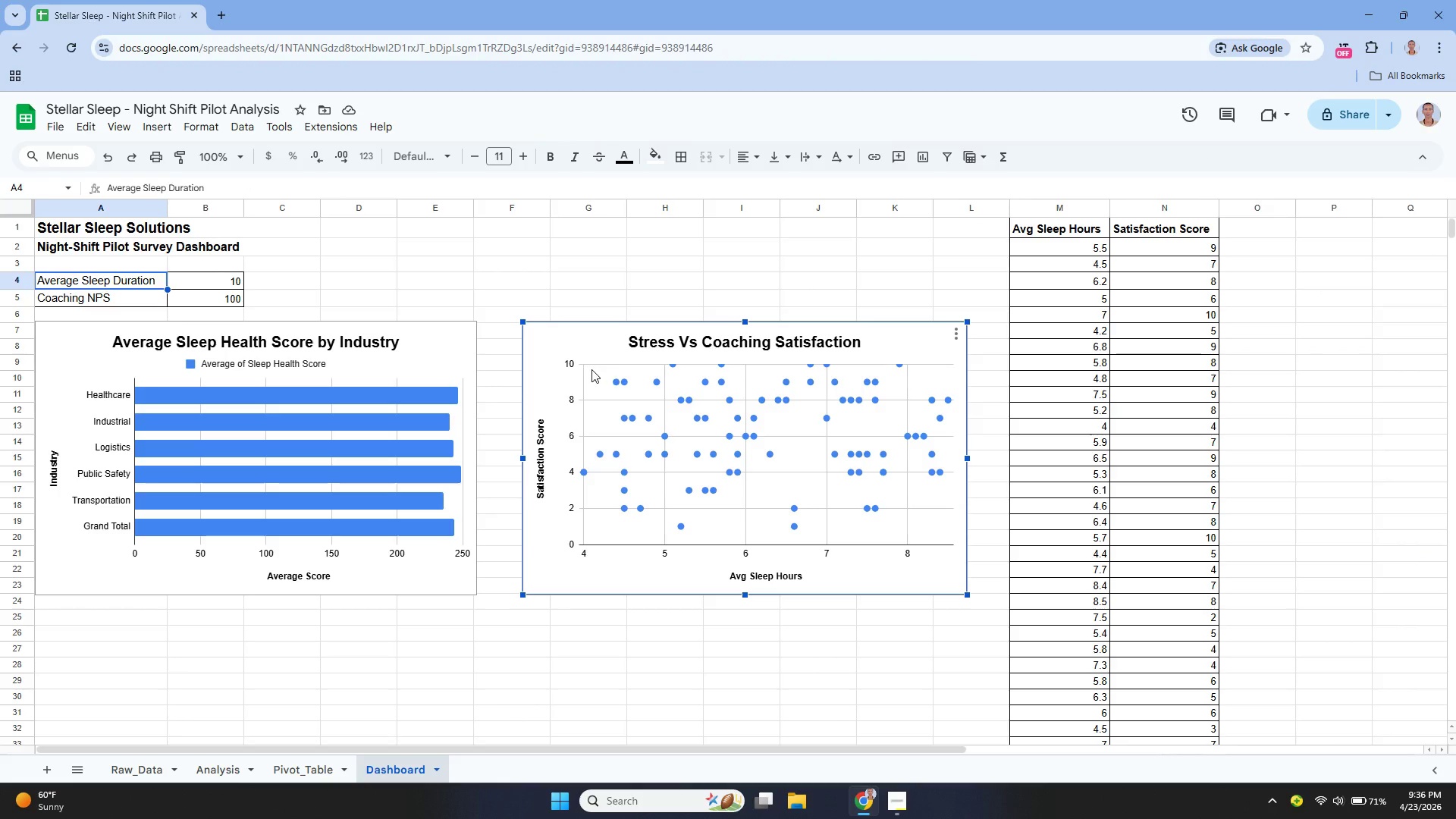 
left_click_drag(start_coordinate=[965, 319], to_coordinate=[1016, 275])
 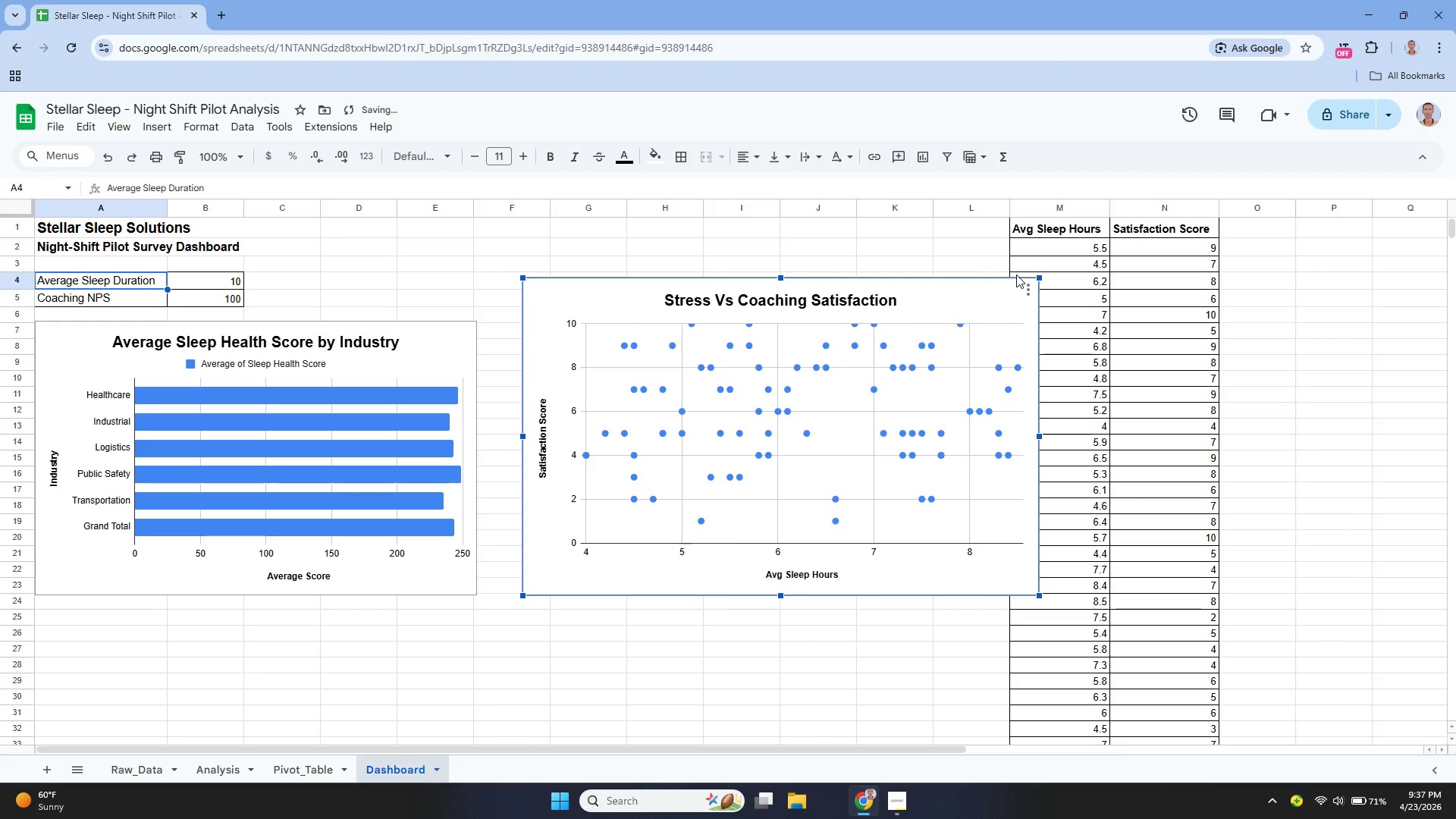 
key(Control+Z)
 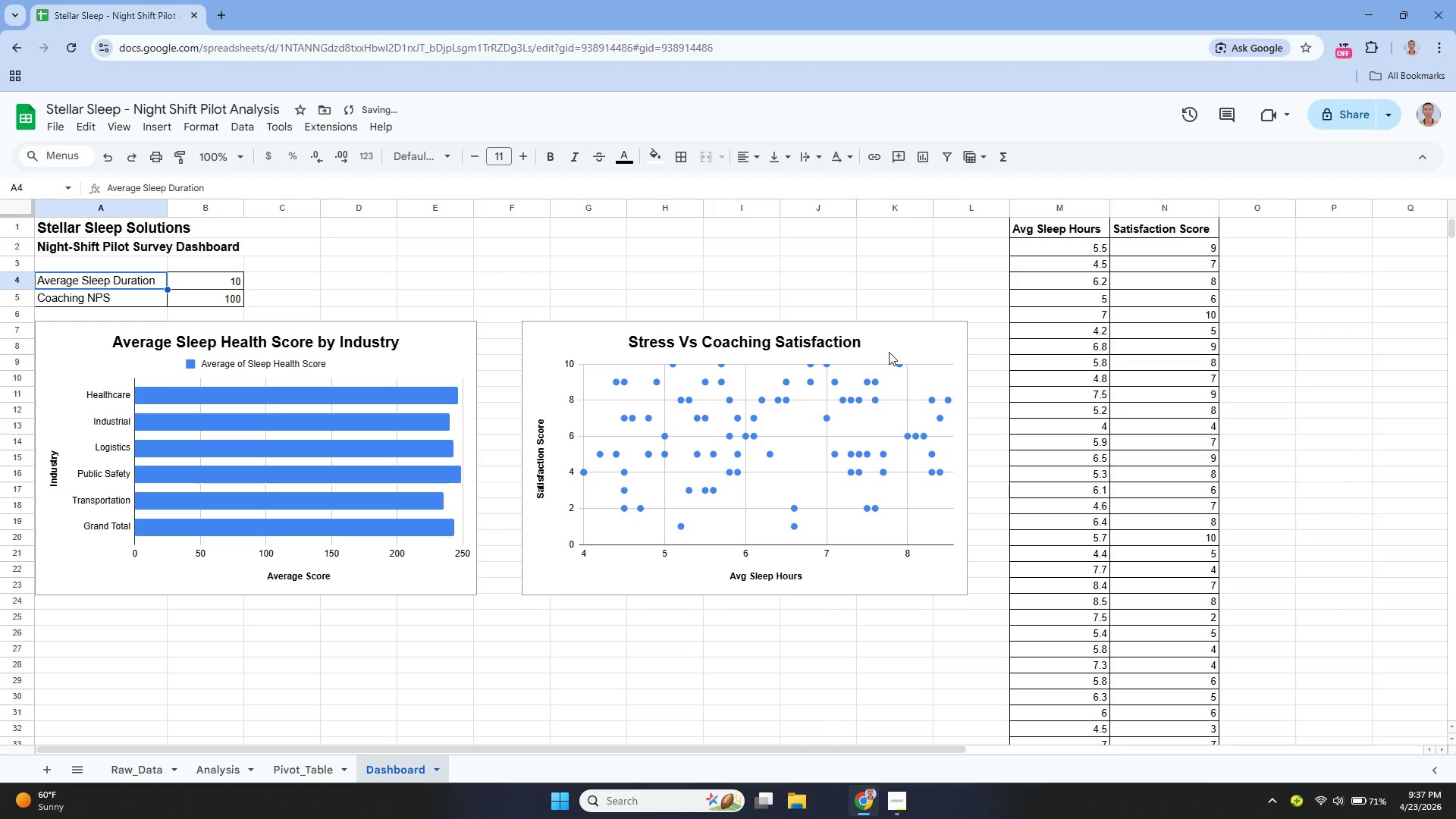 
left_click([889, 352])
 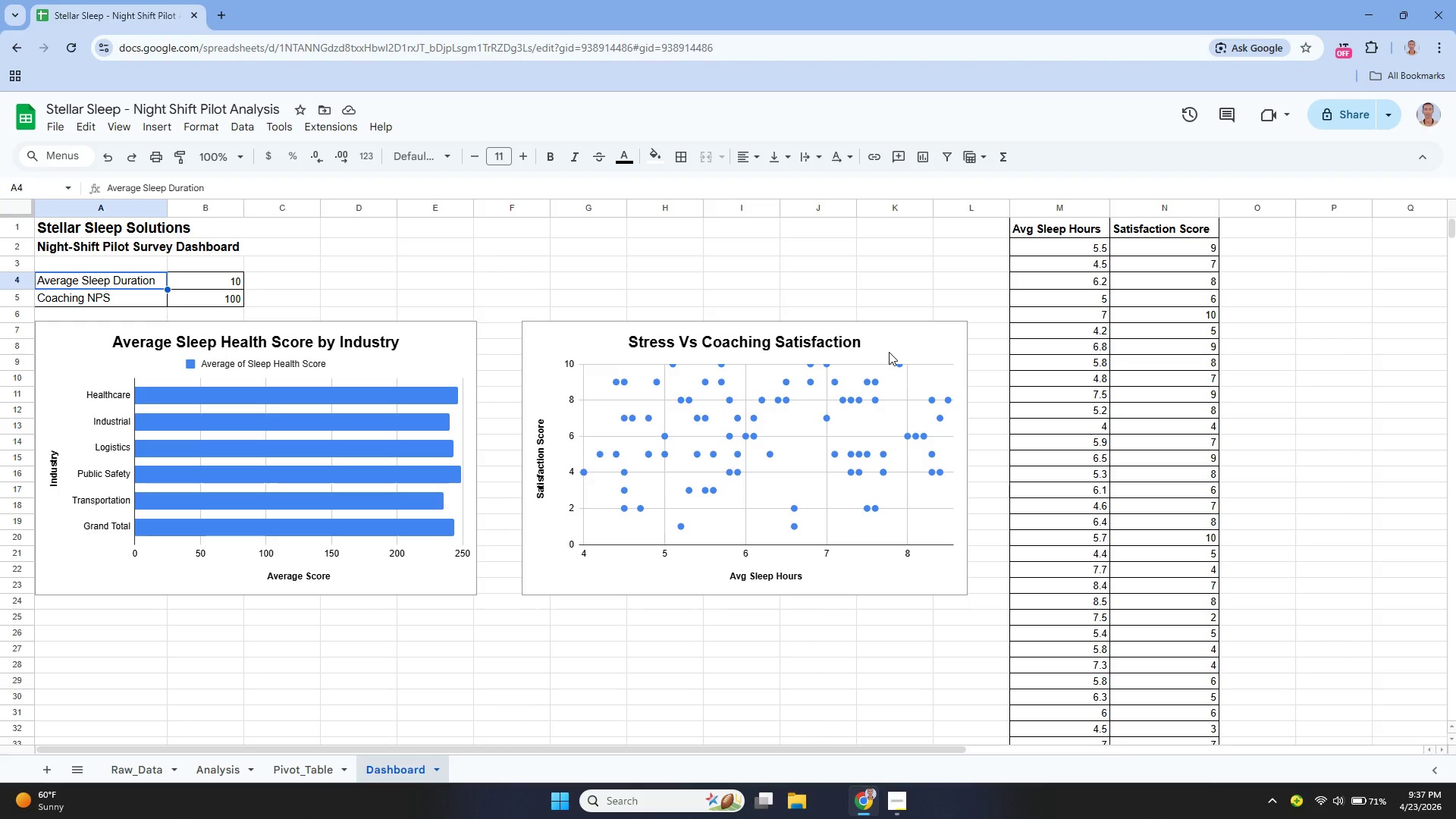 
wait(6.55)
 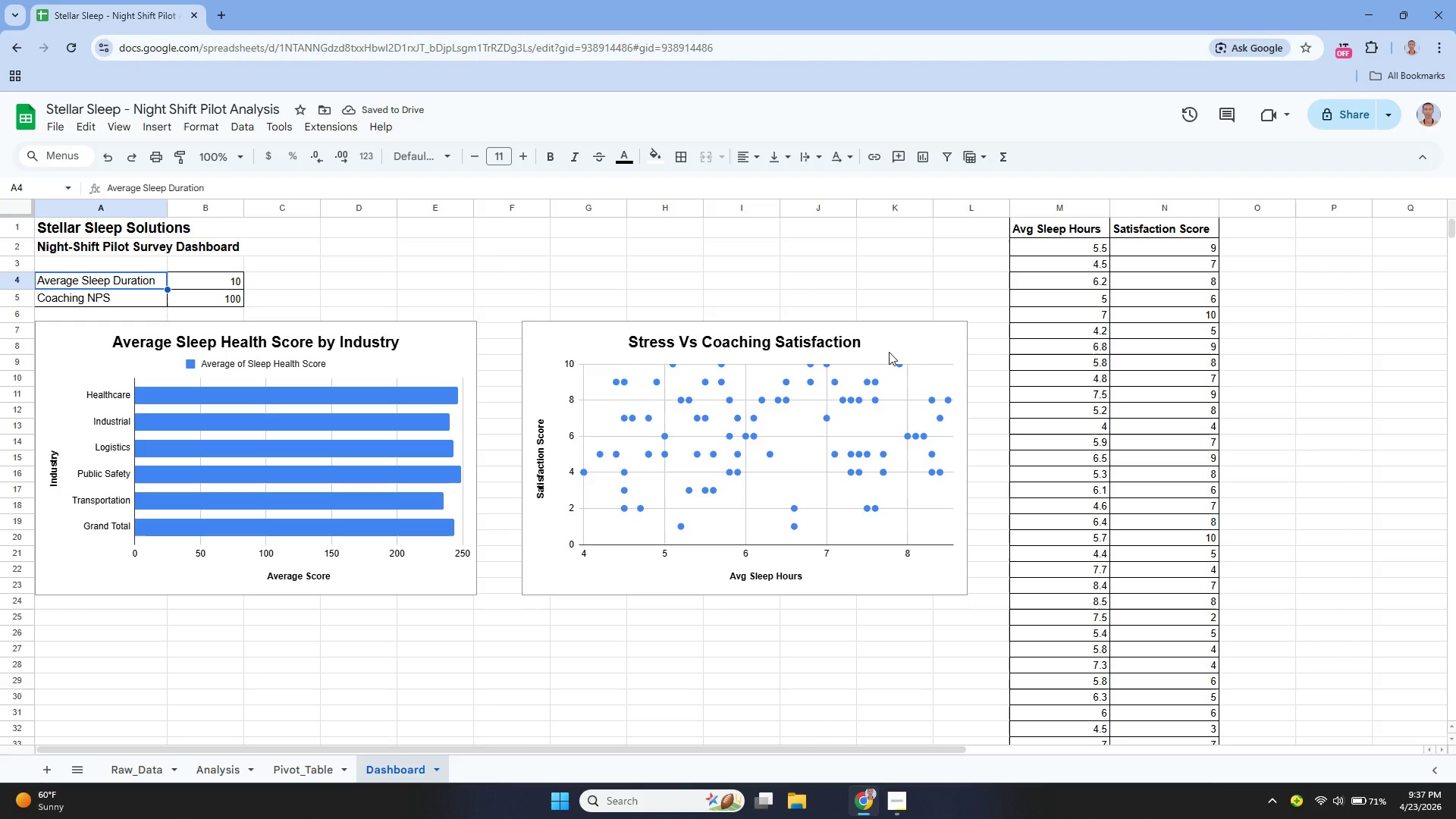 
left_click([777, 578])
 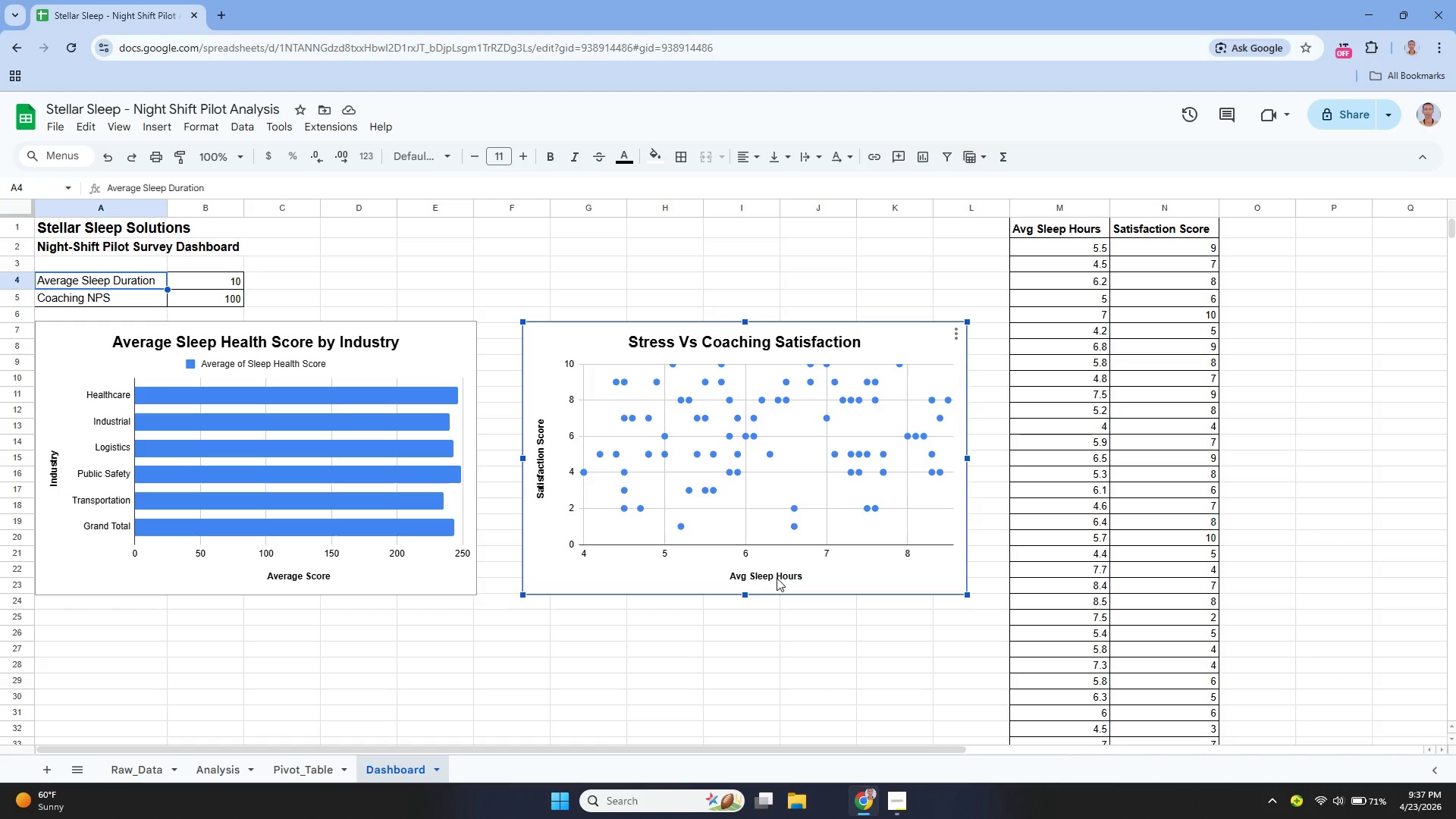 
left_click([777, 578])
 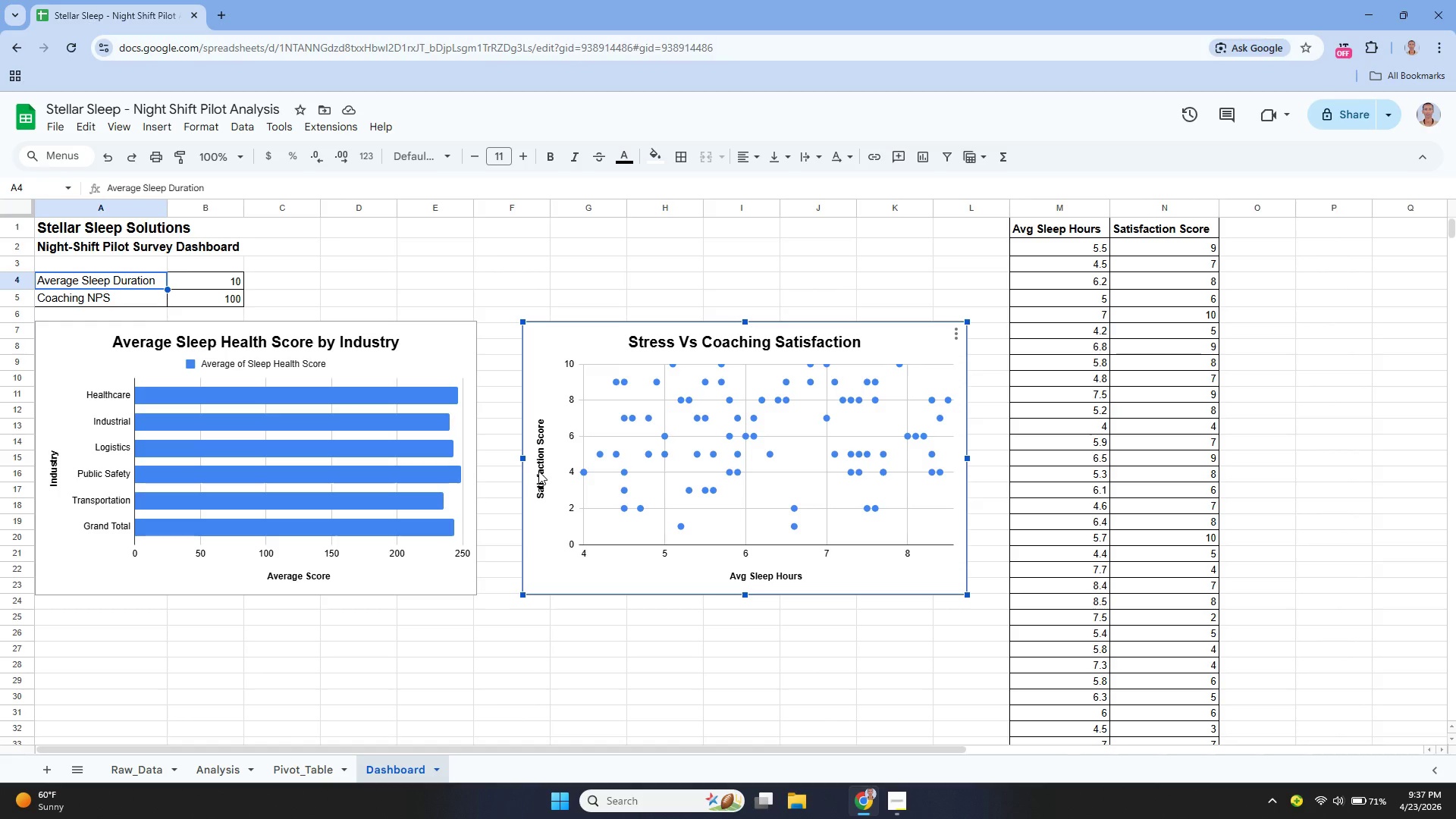 
wait(8.12)
 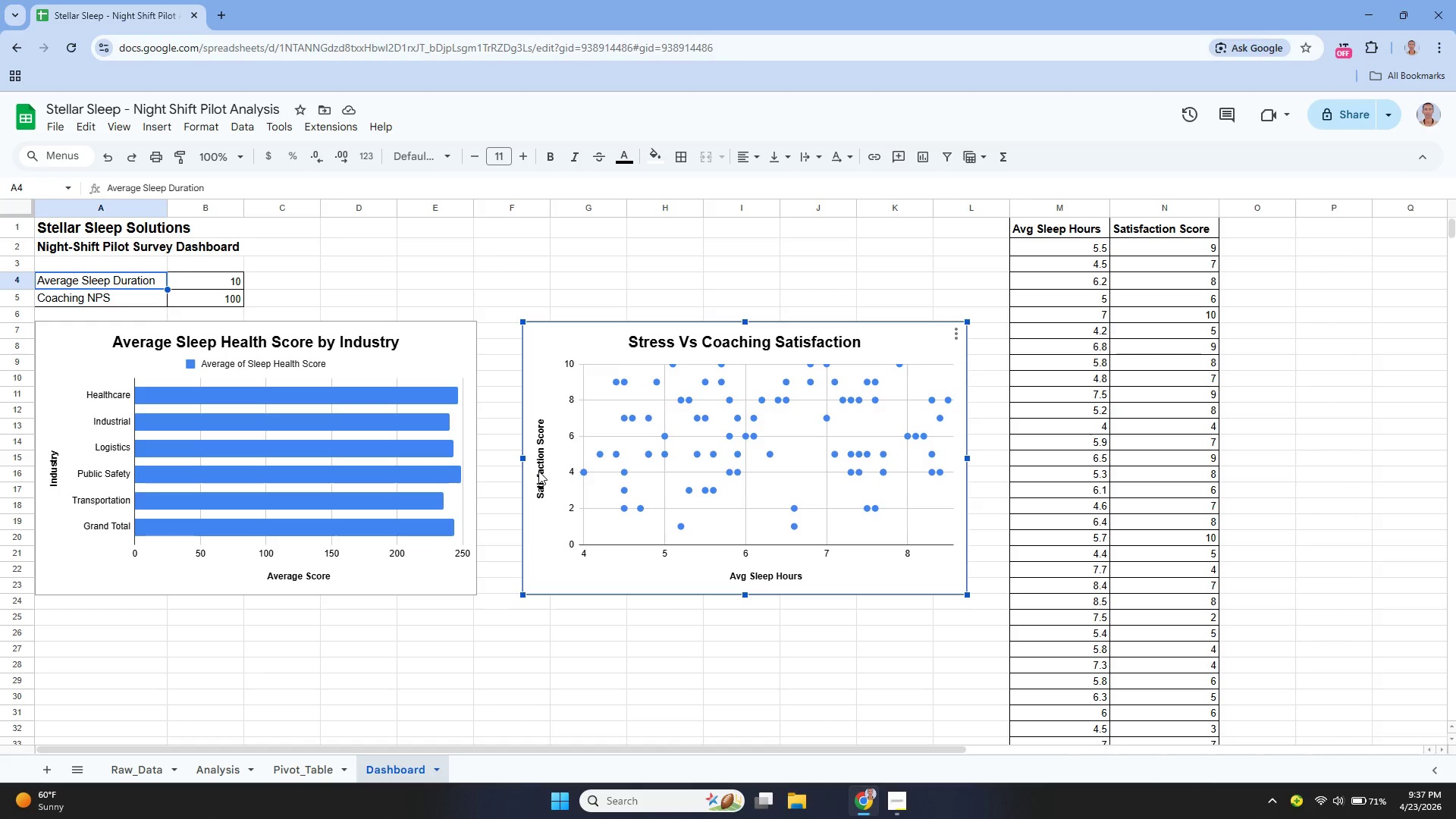 
left_click([538, 471])
 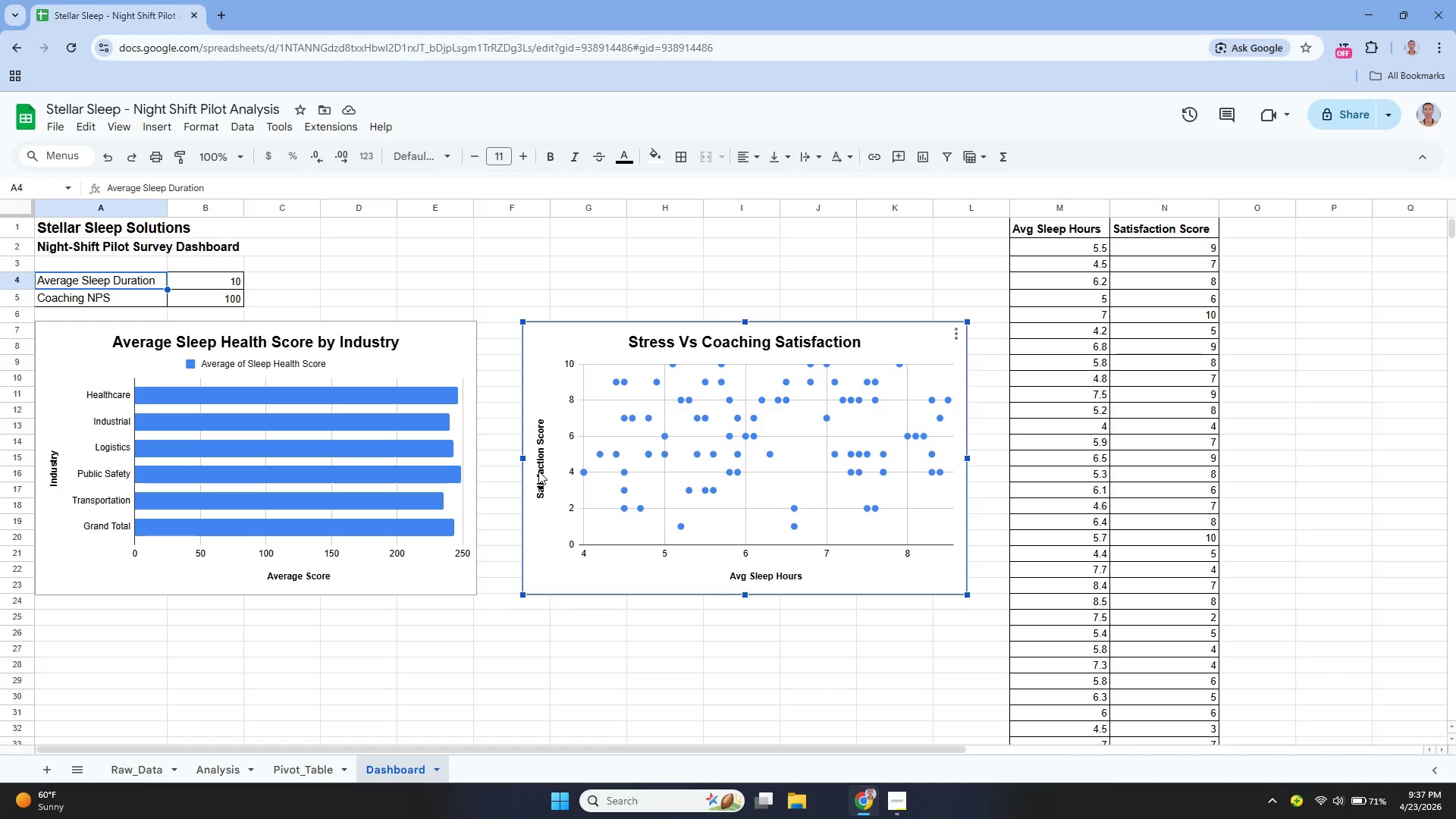 
wait(7.27)
 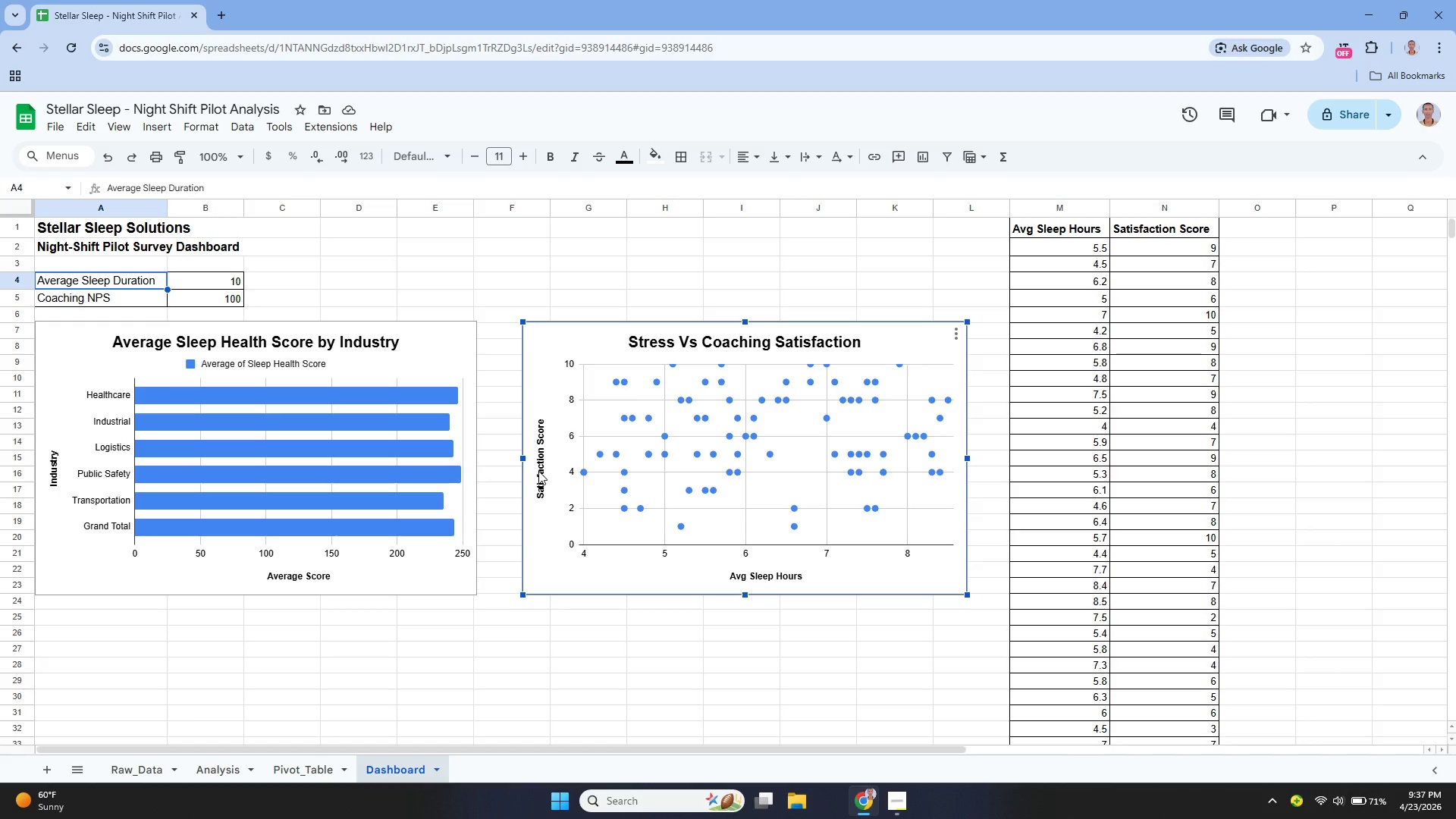 
left_click([956, 340])
 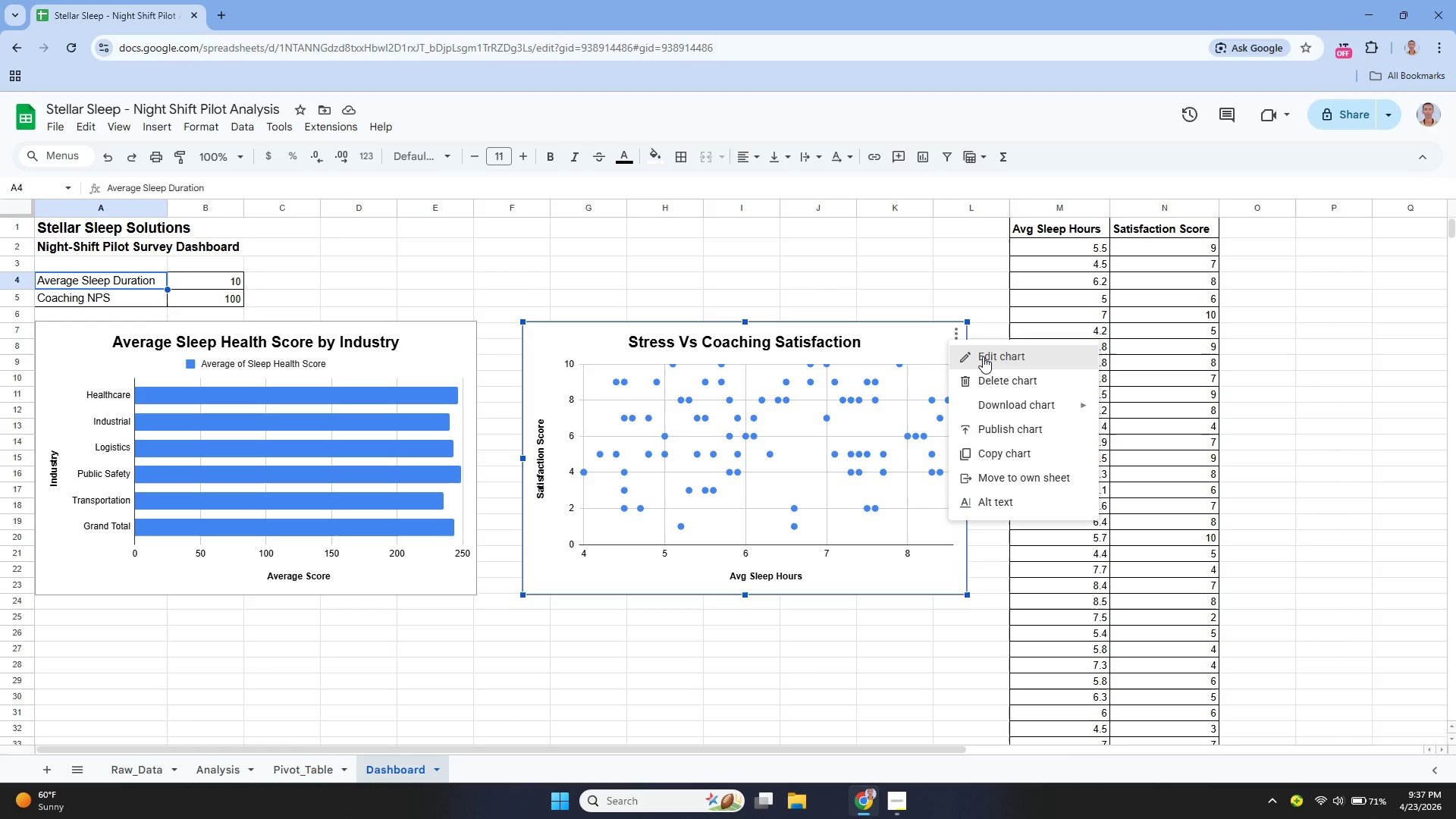 
left_click([984, 356])
 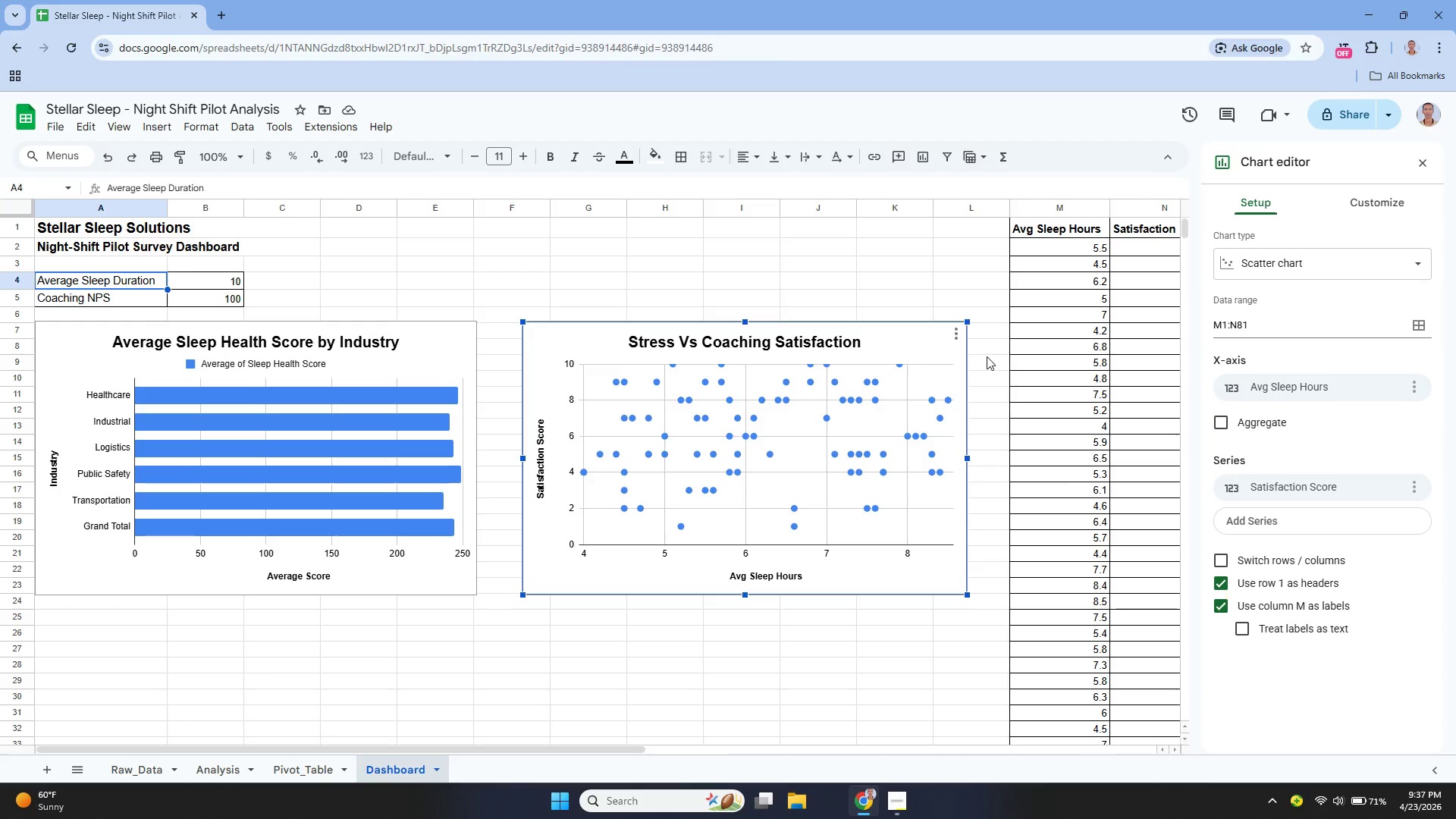 
wait(14.81)
 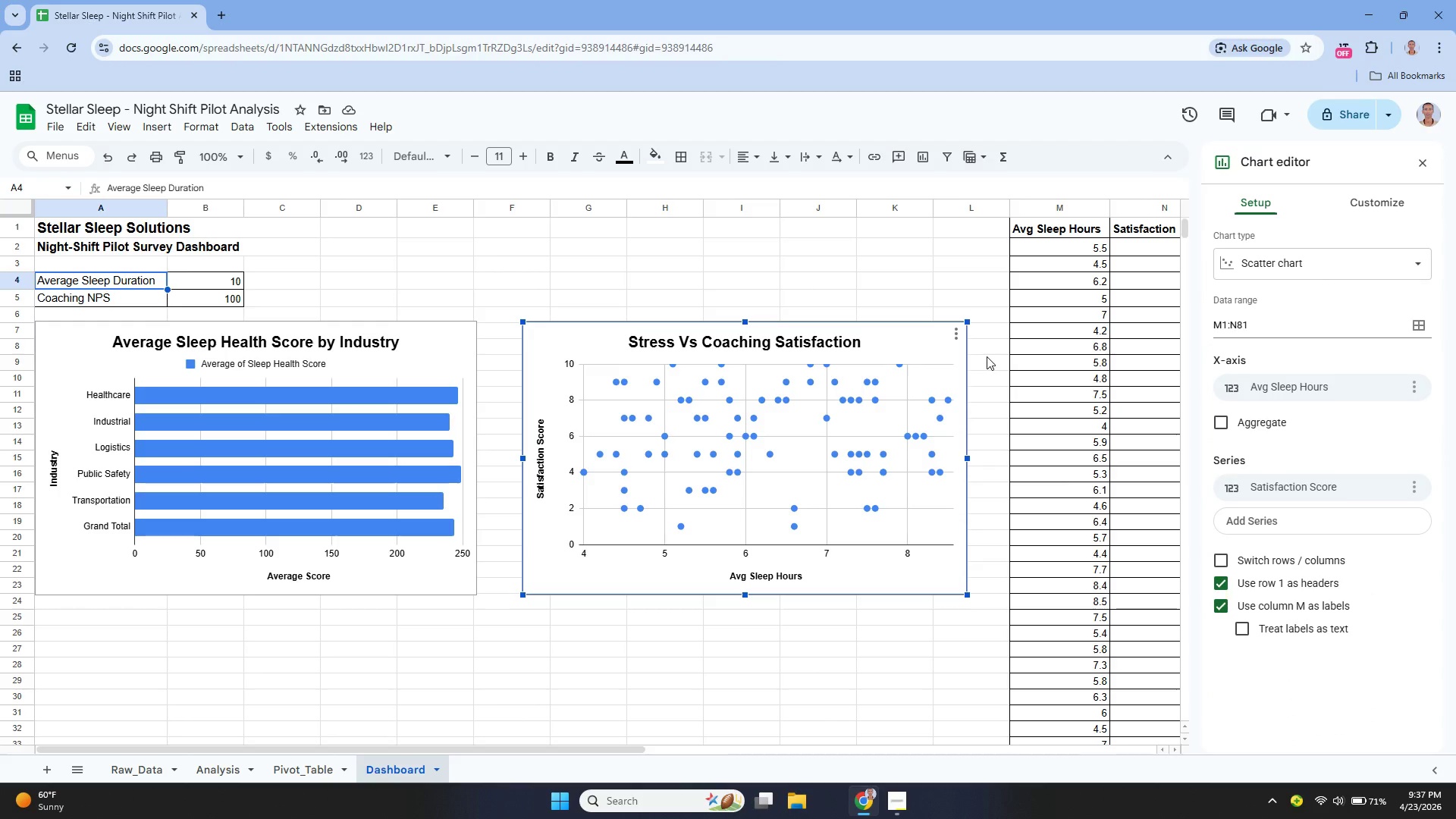 
left_click([1290, 487])
 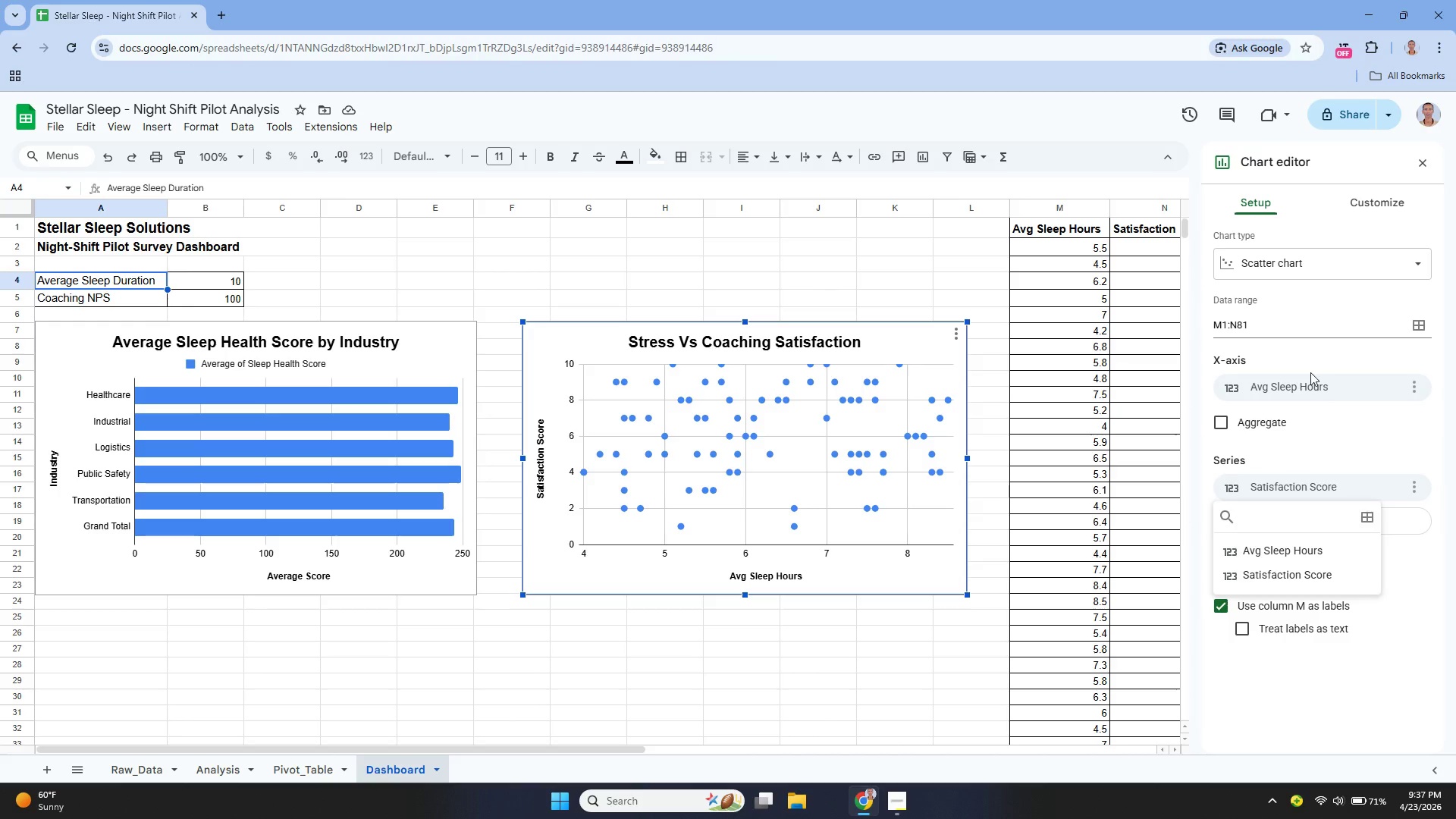 
left_click([1307, 378])
 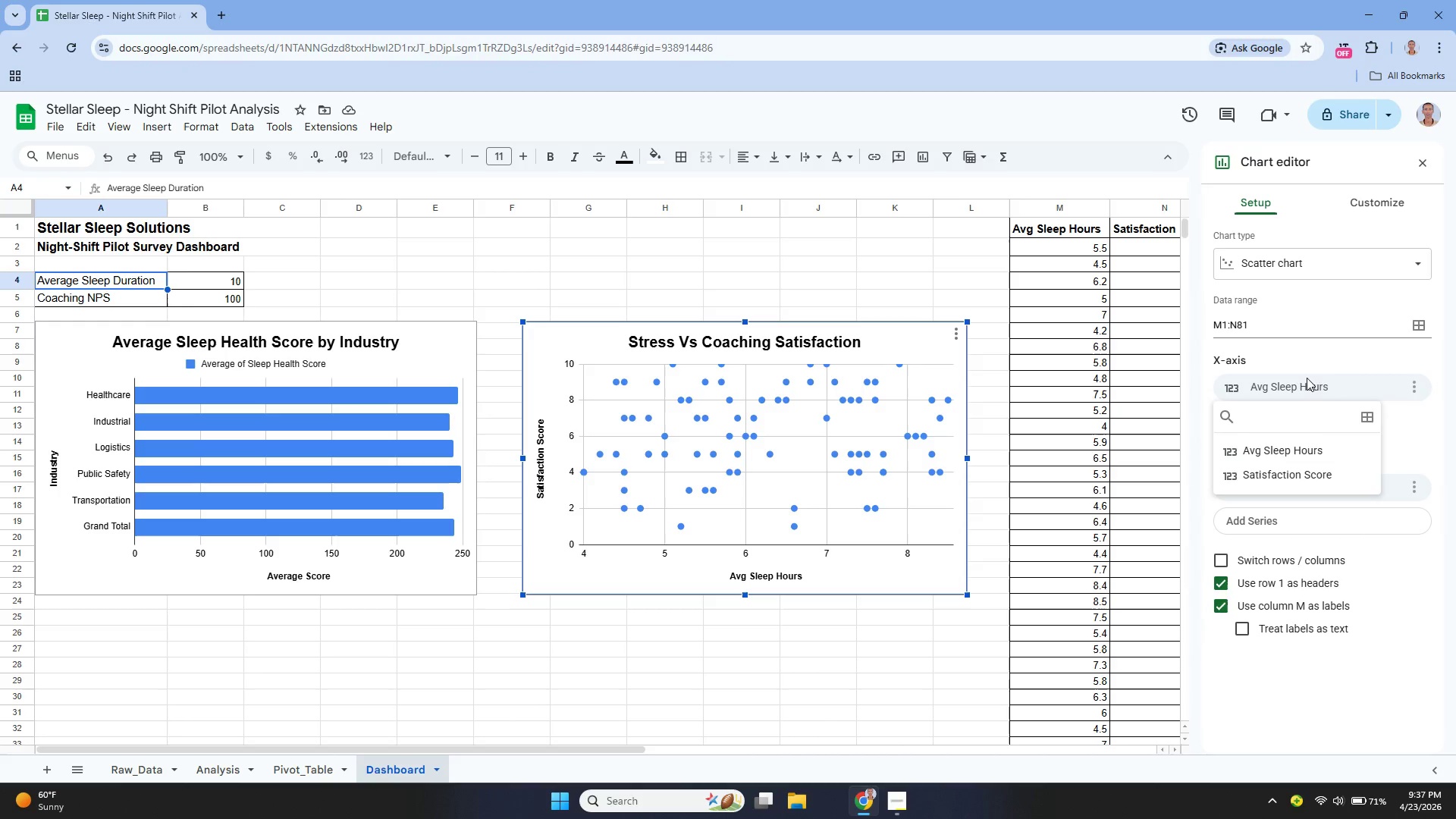 
left_click([1304, 378])
 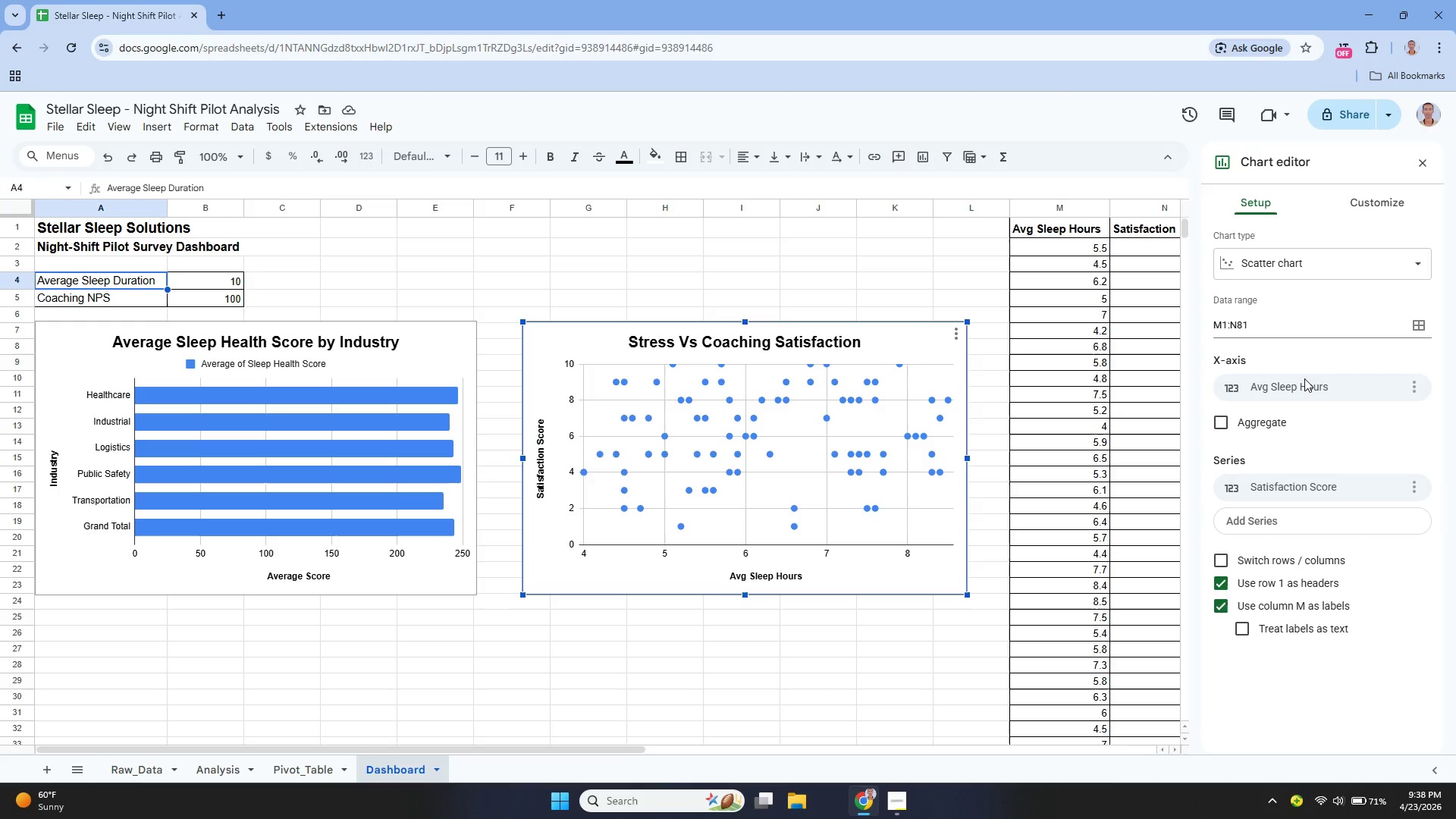 
wait(19.05)
 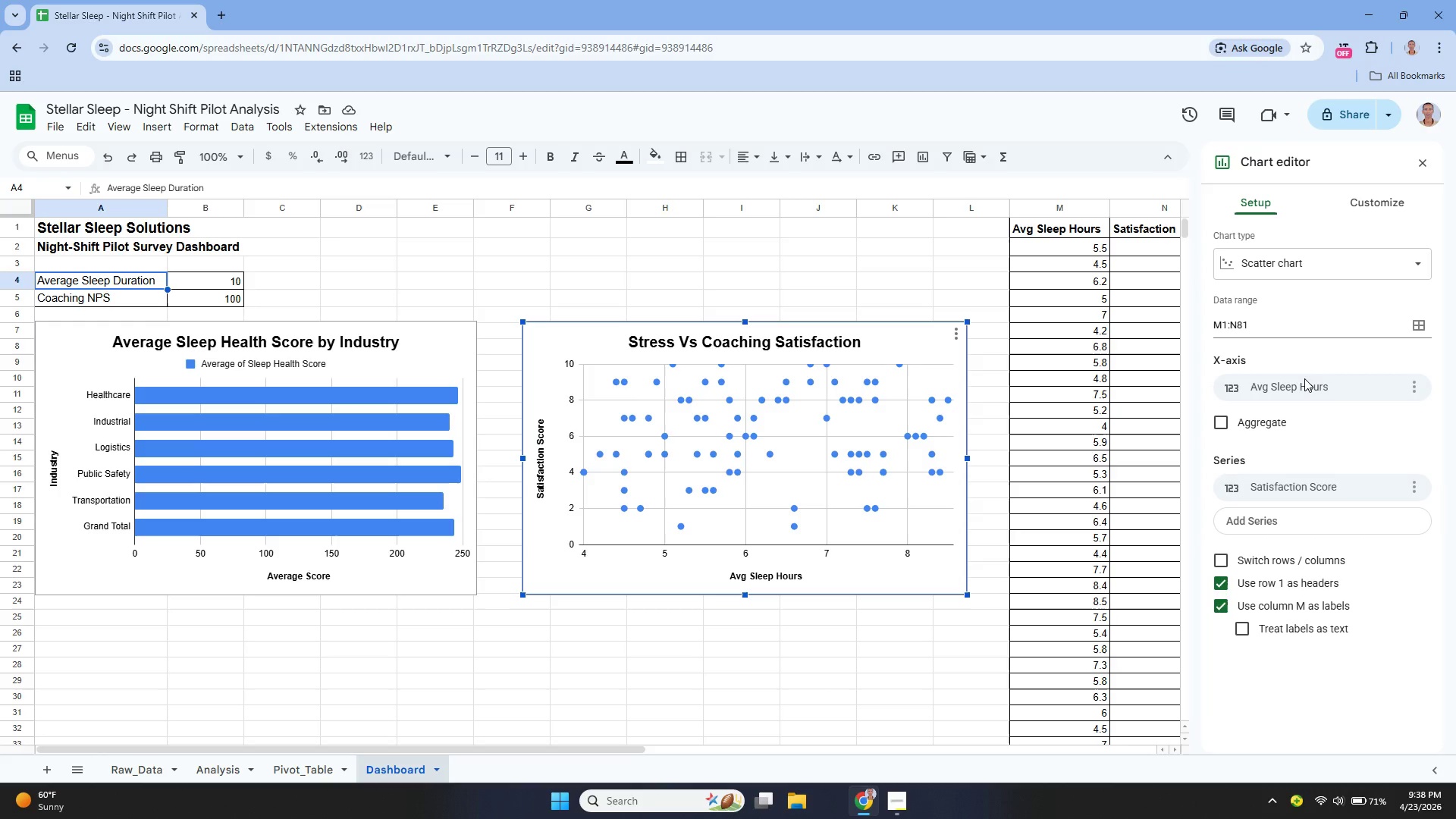 
double_click([781, 578])
 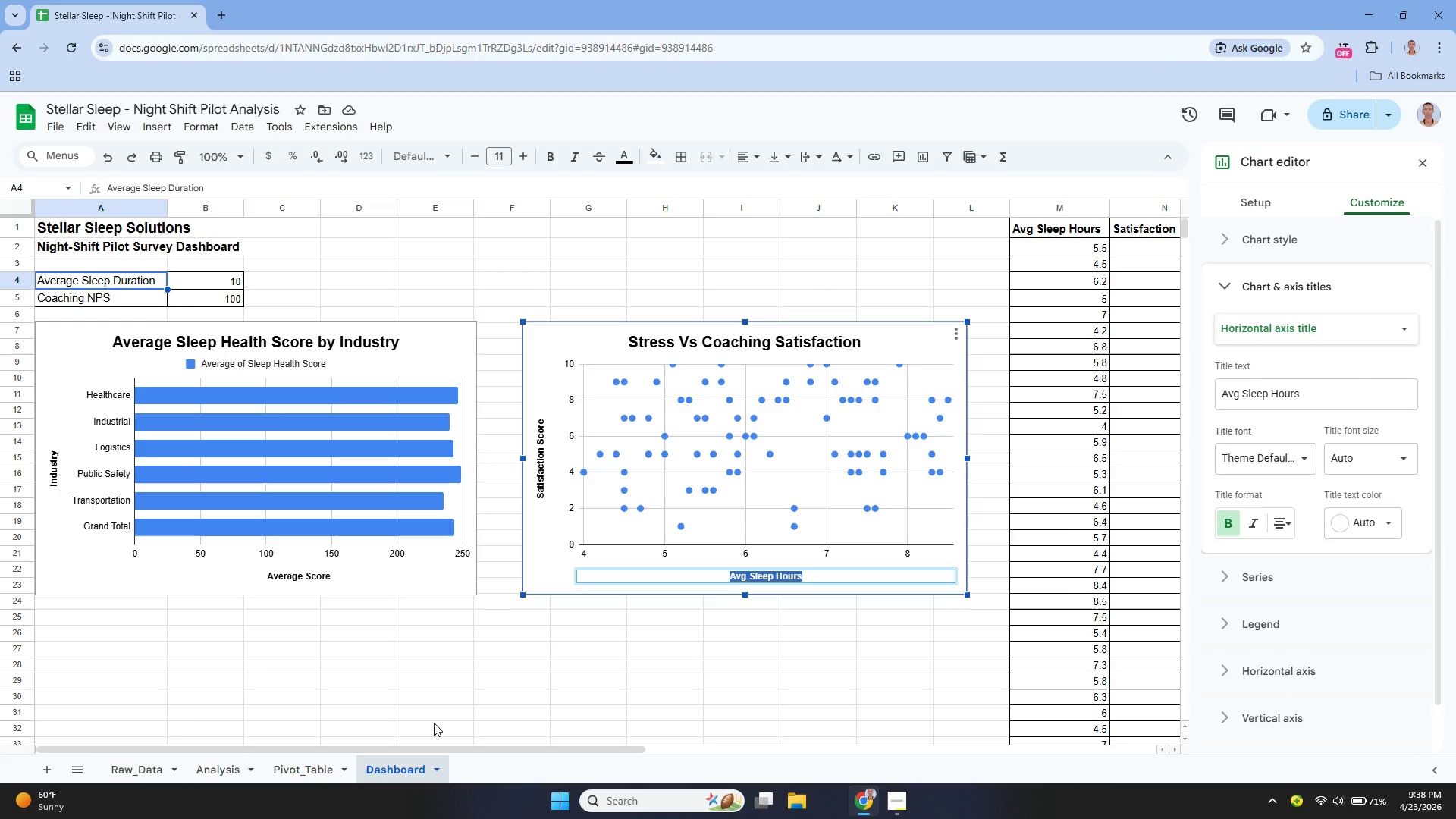 
wait(14.2)
 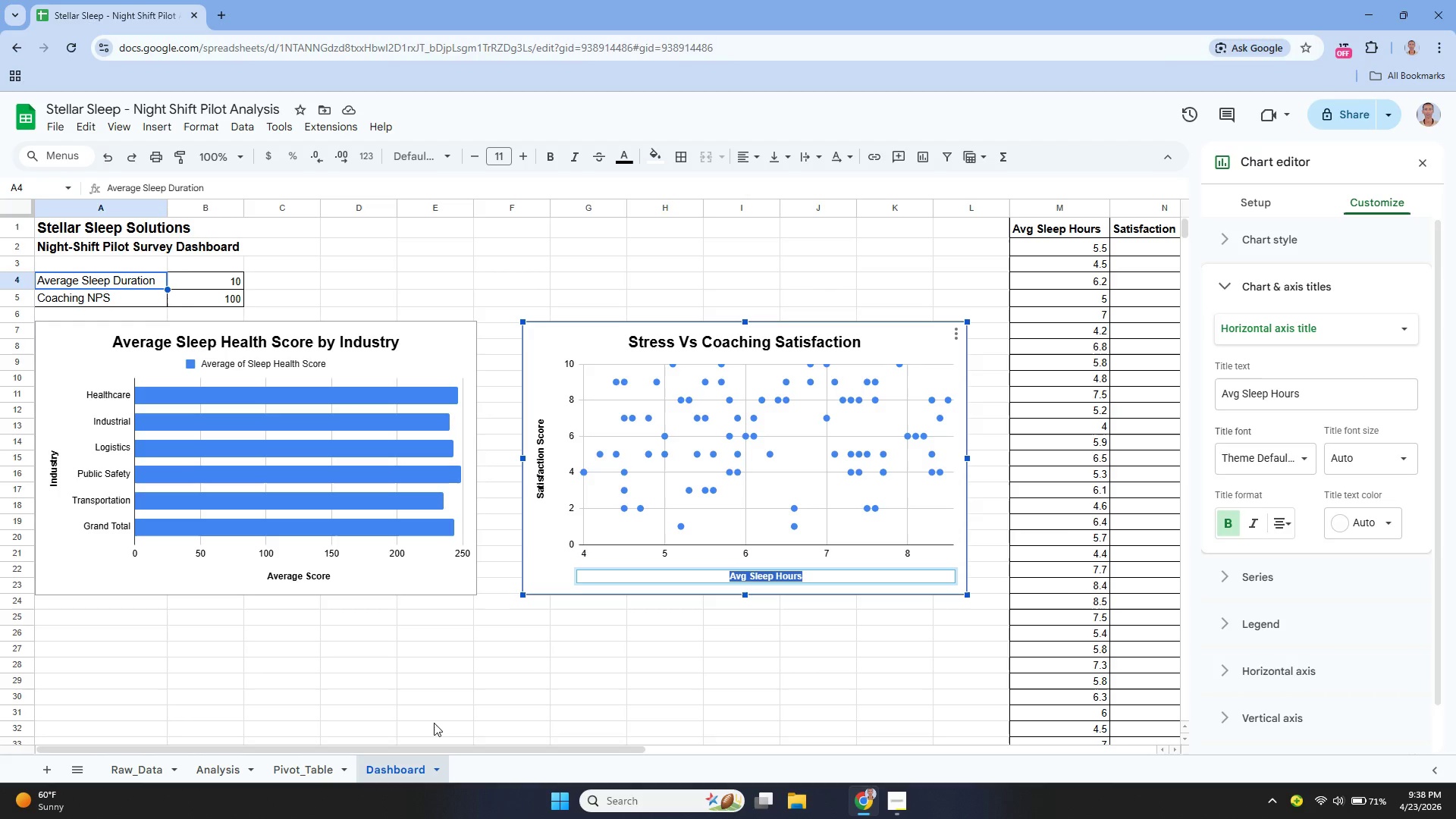 
left_click([232, 770])
 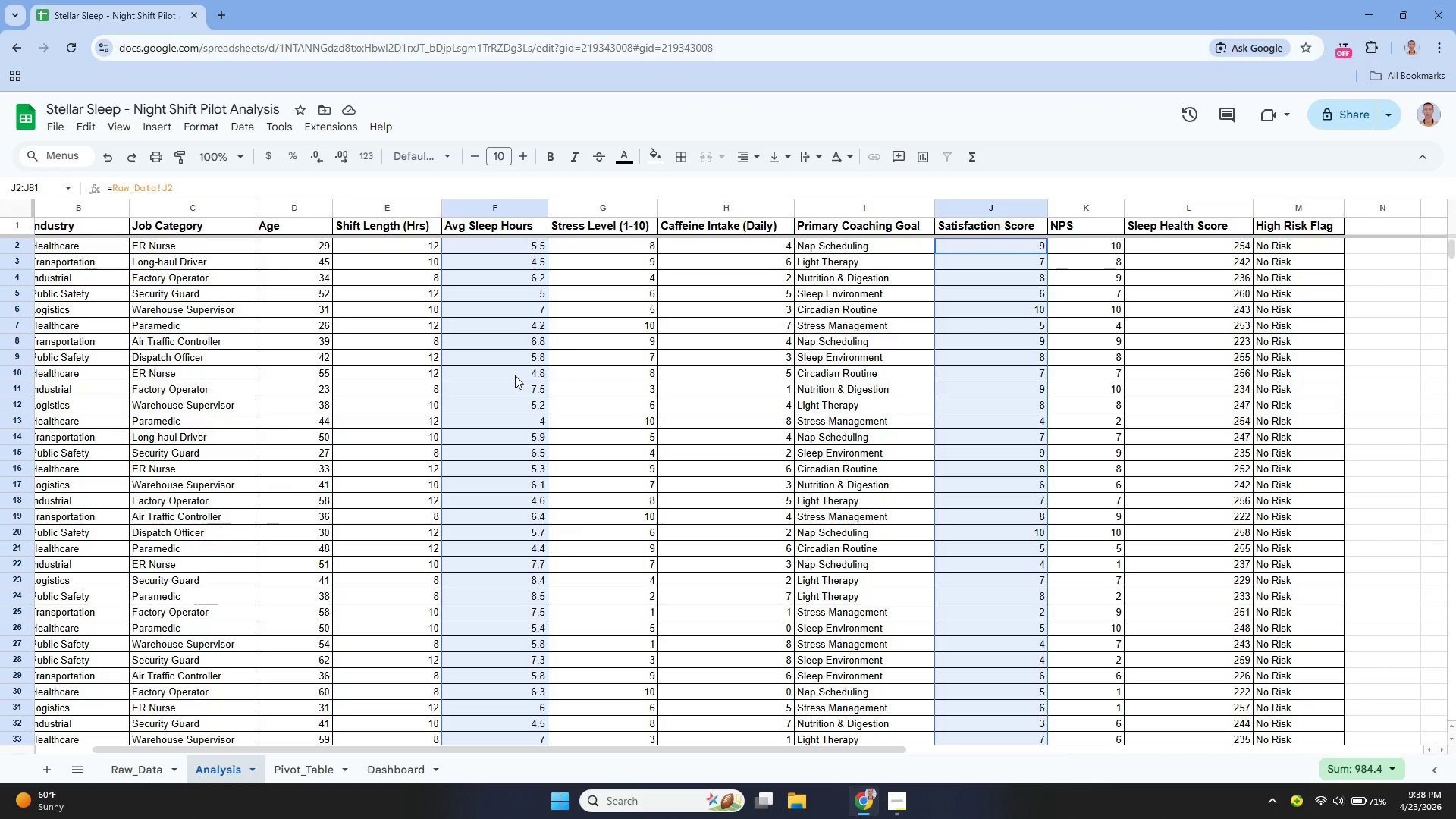 
wait(30.3)
 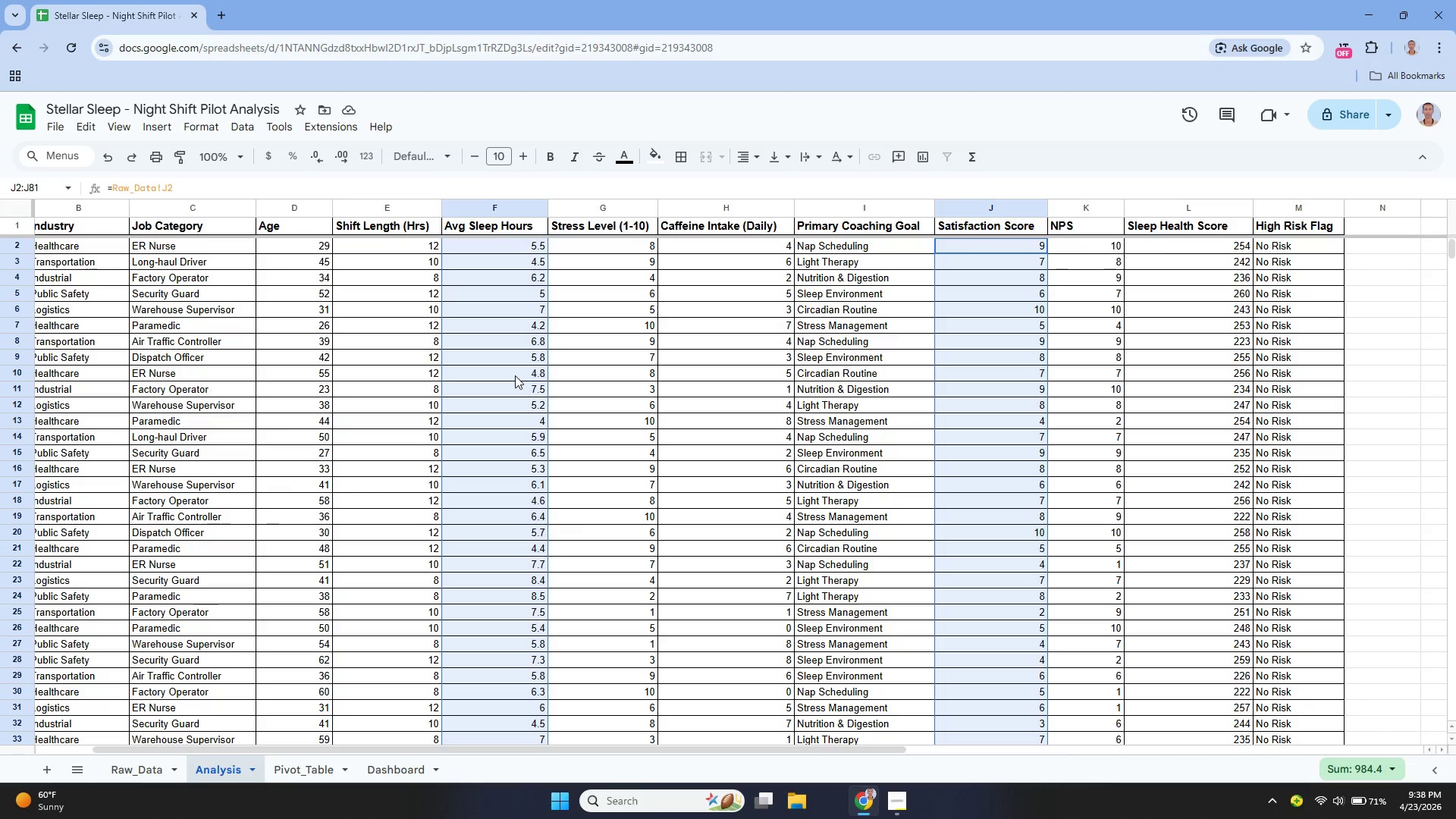 
left_click([393, 774])
 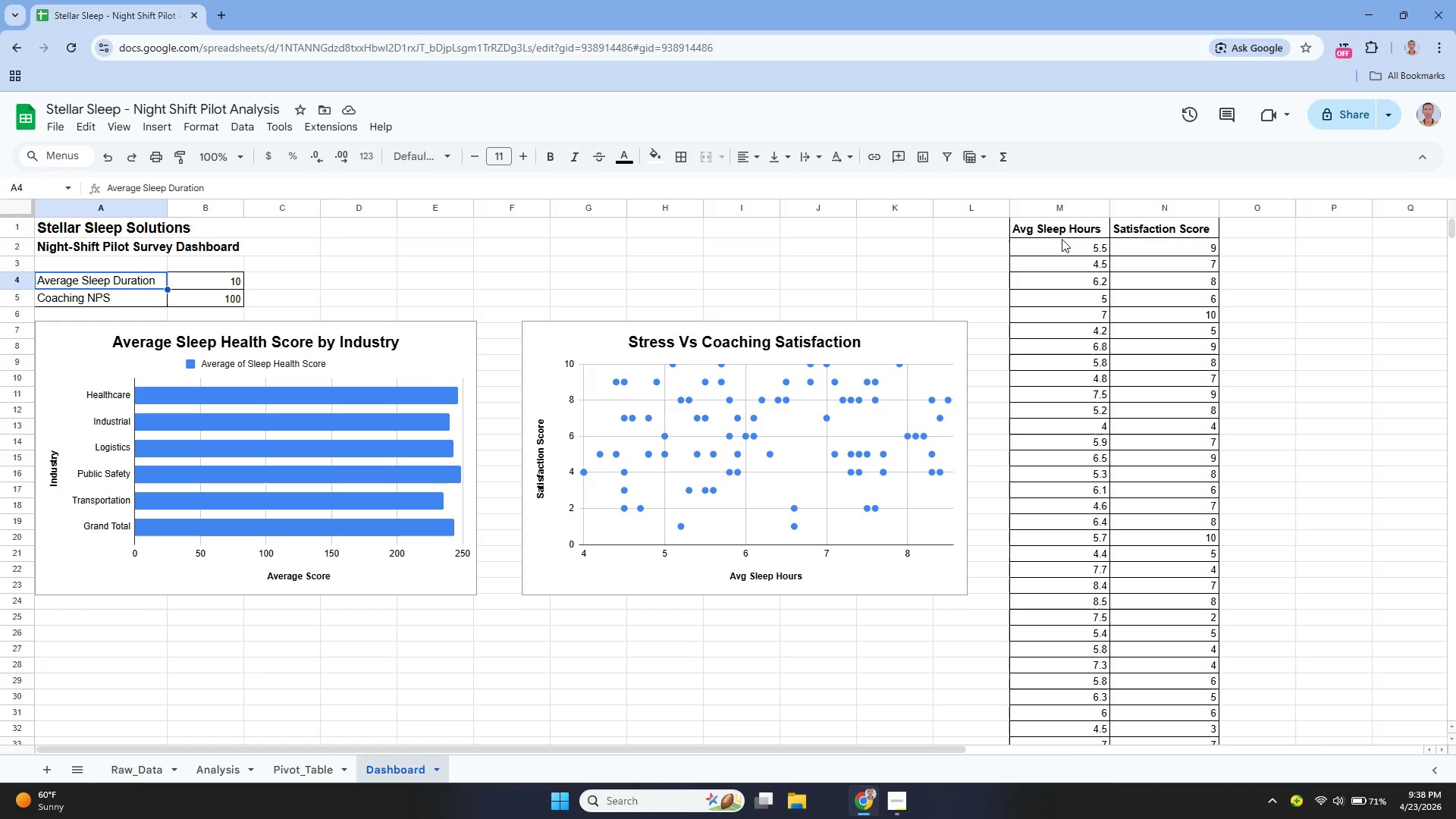 
left_click([1053, 249])
 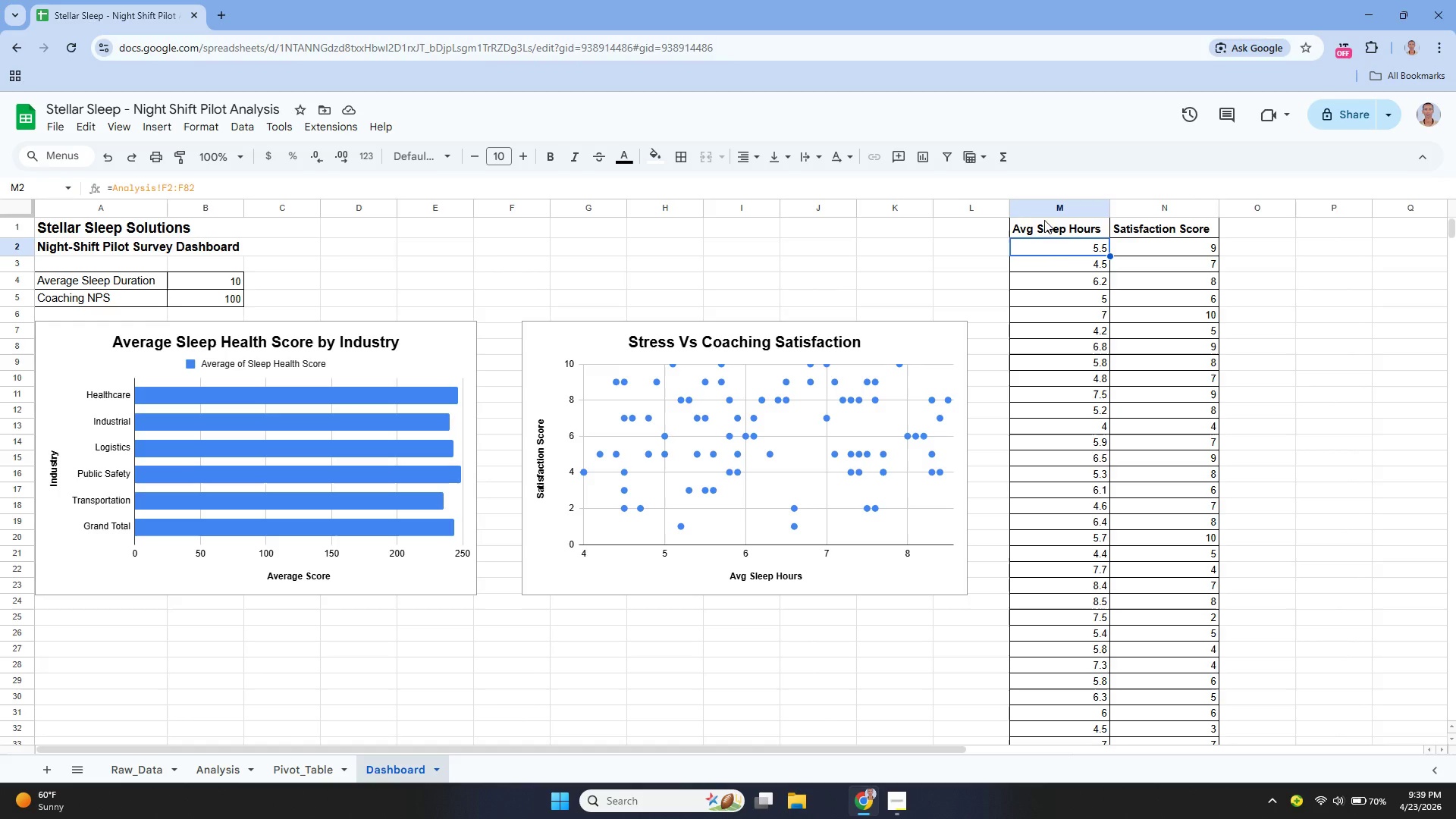 
left_click([1040, 229])
 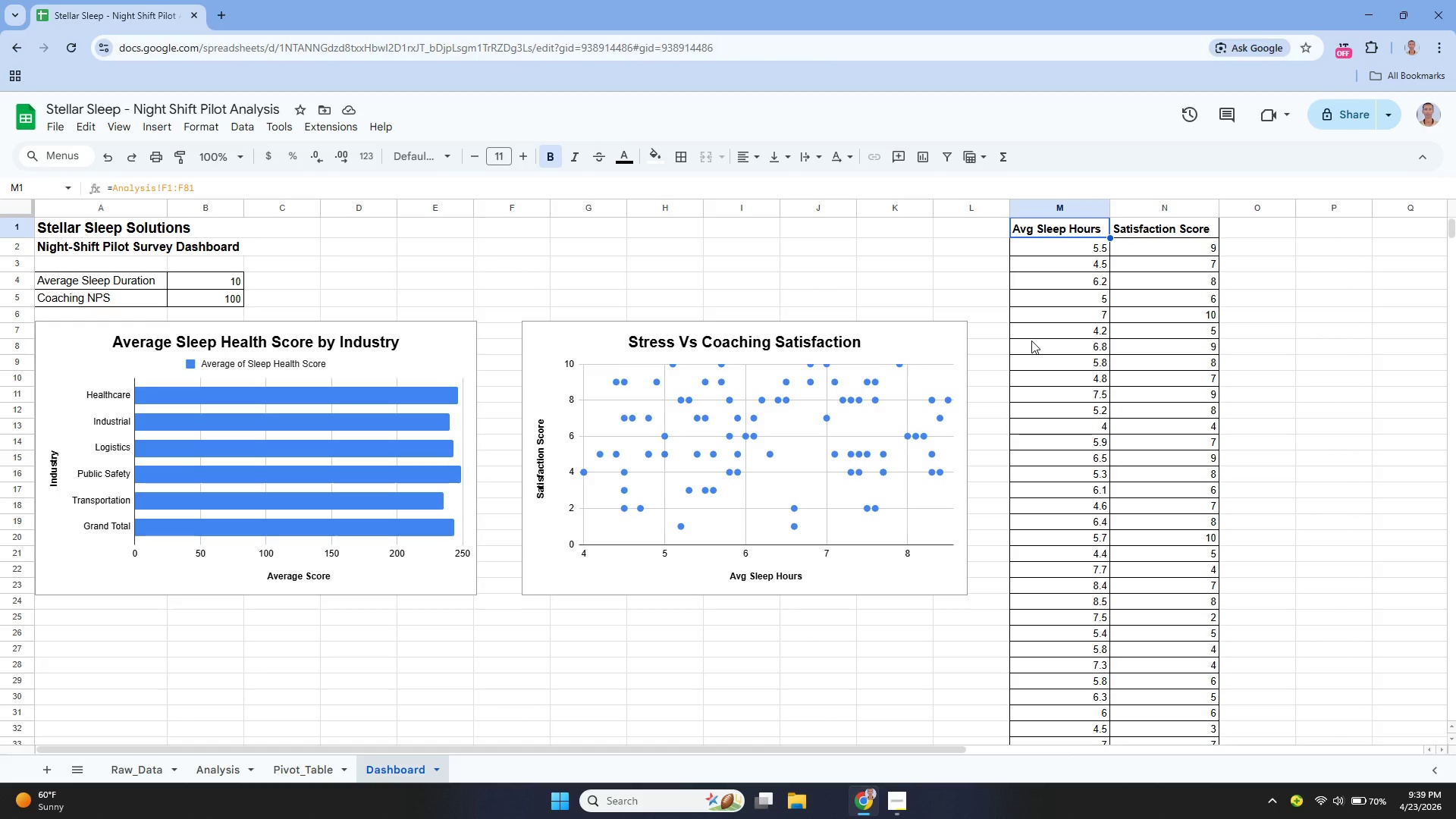 
key(Enter)
 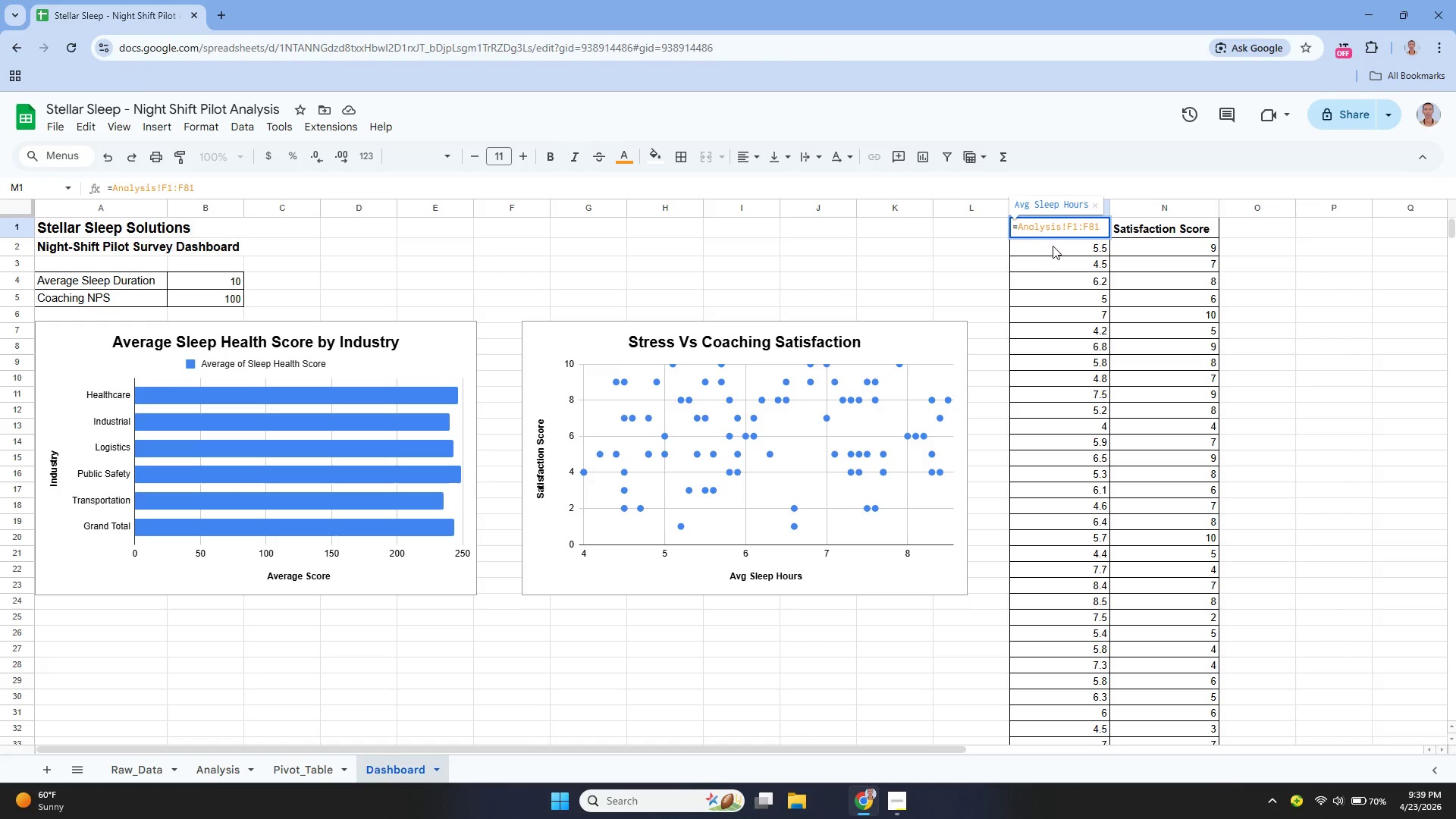 
key(ArrowLeft)
 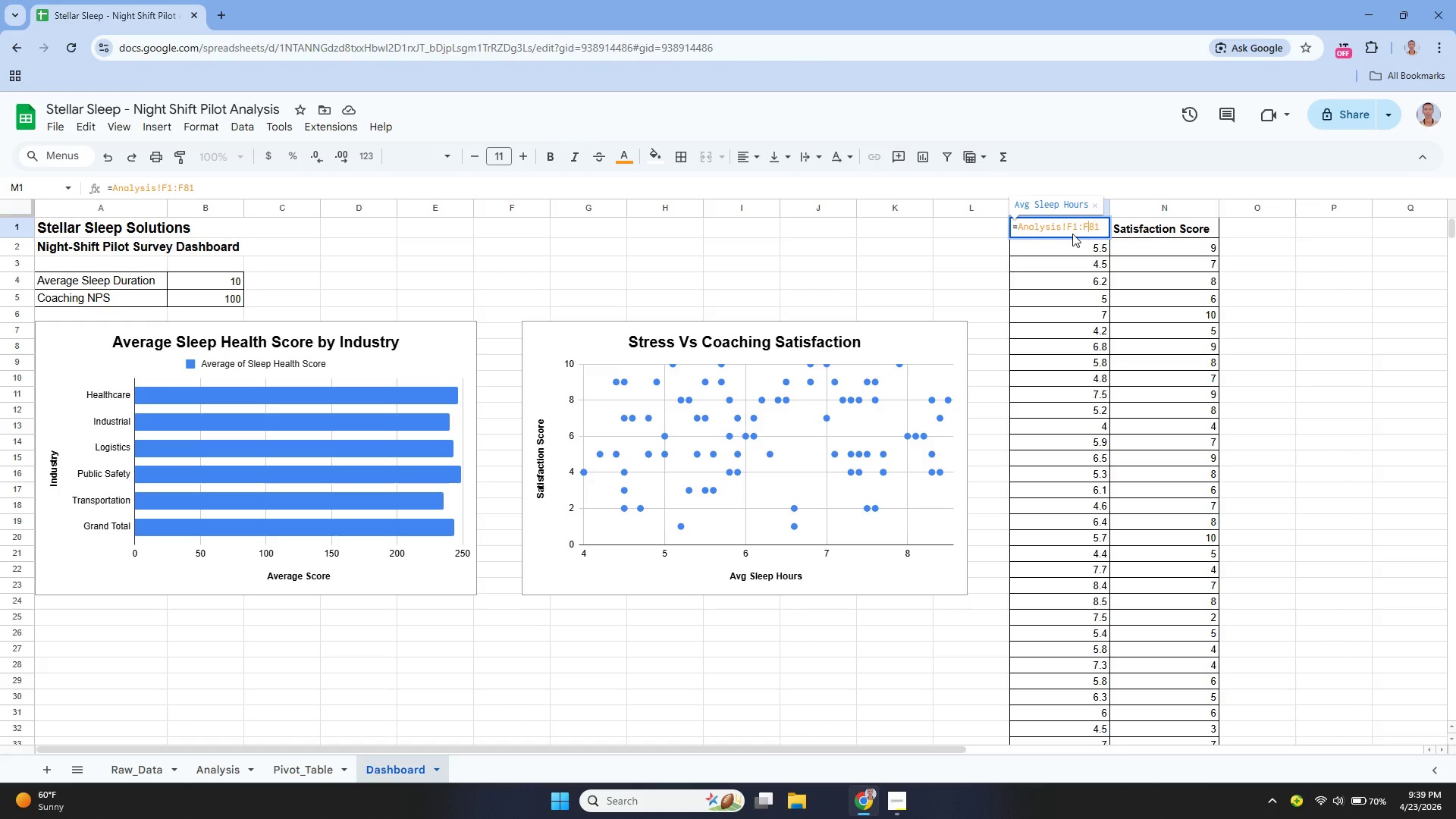 
key(ArrowLeft)
 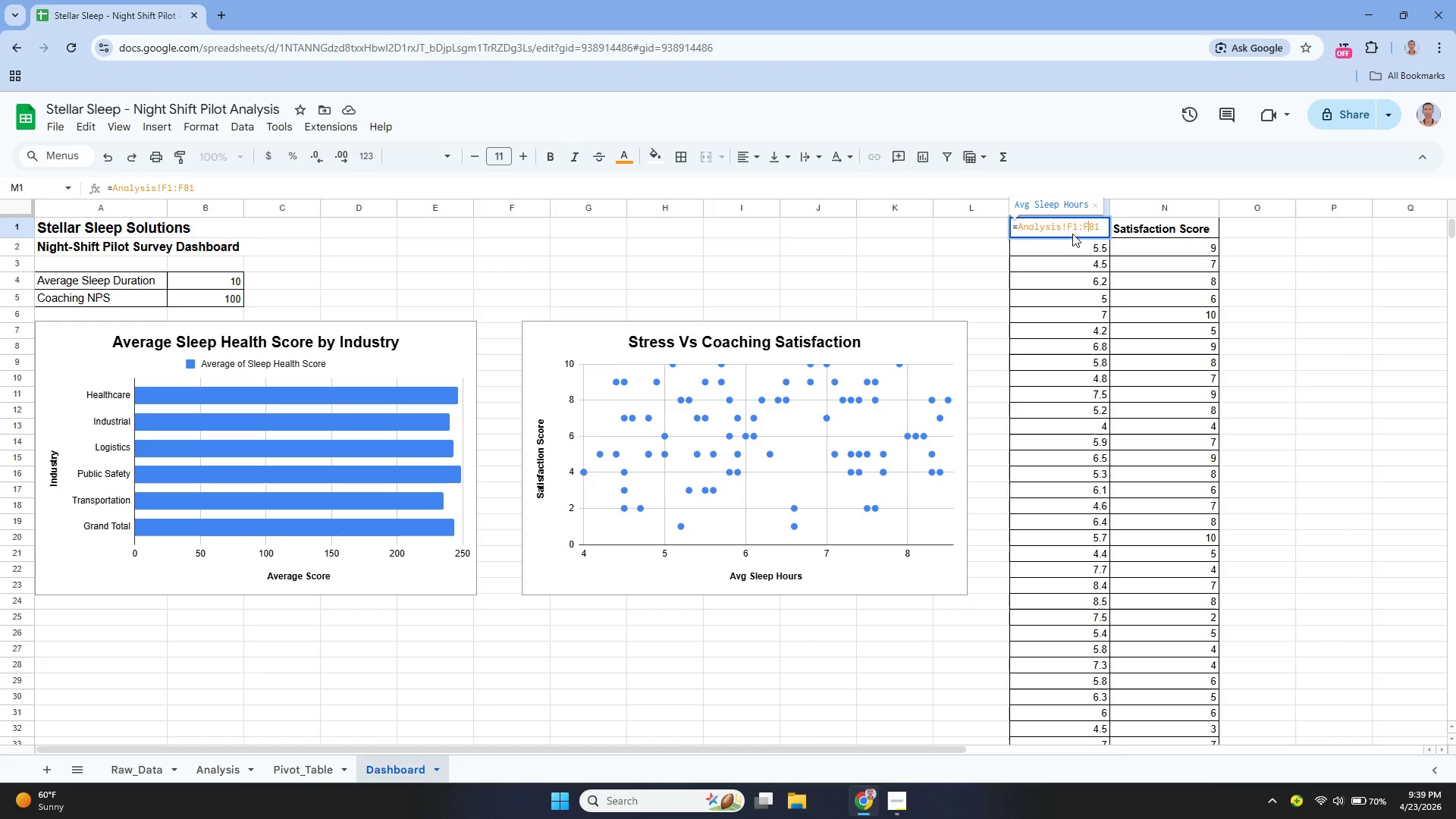 
key(Backspace)
 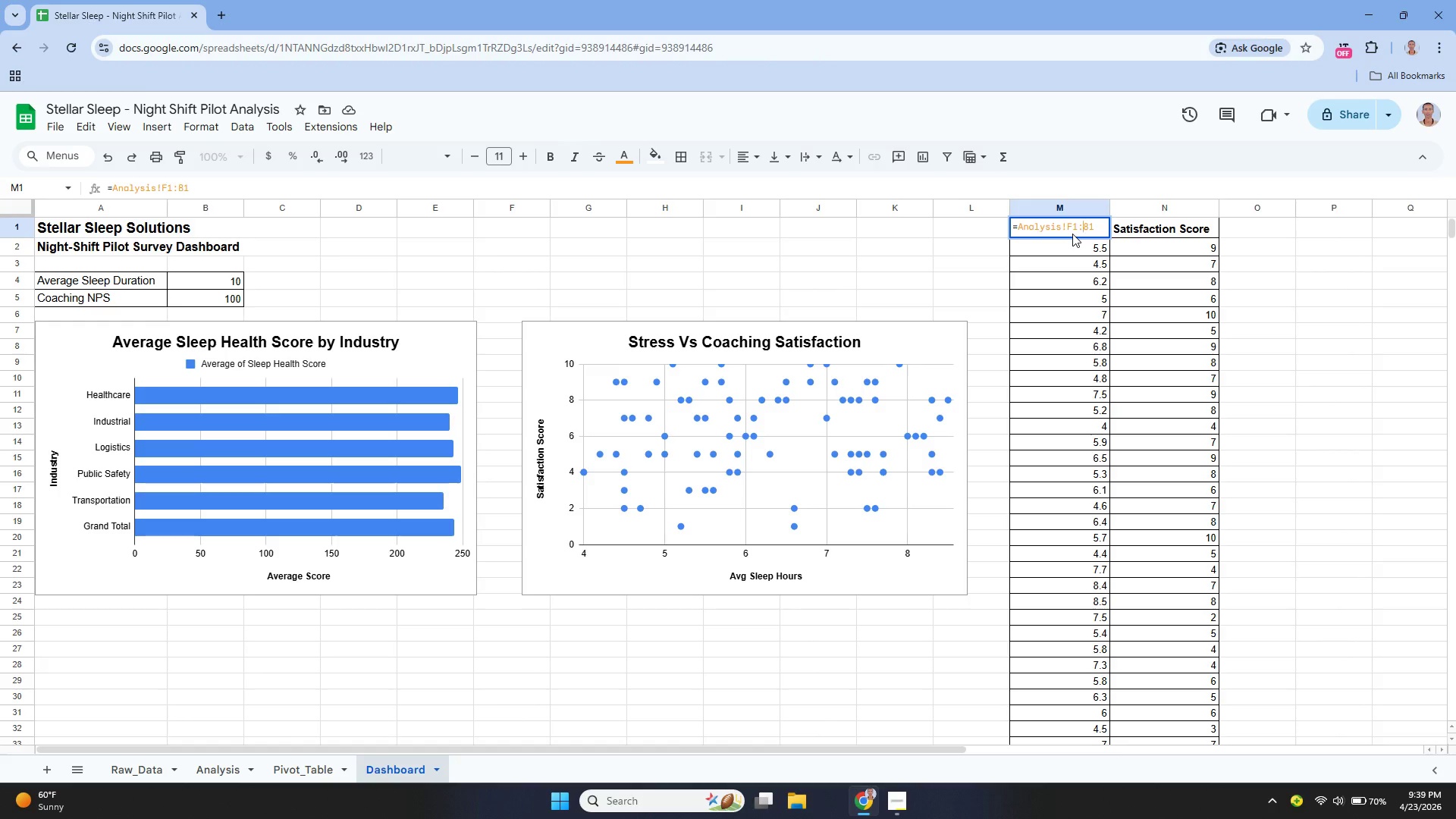 
key(Shift+G)
 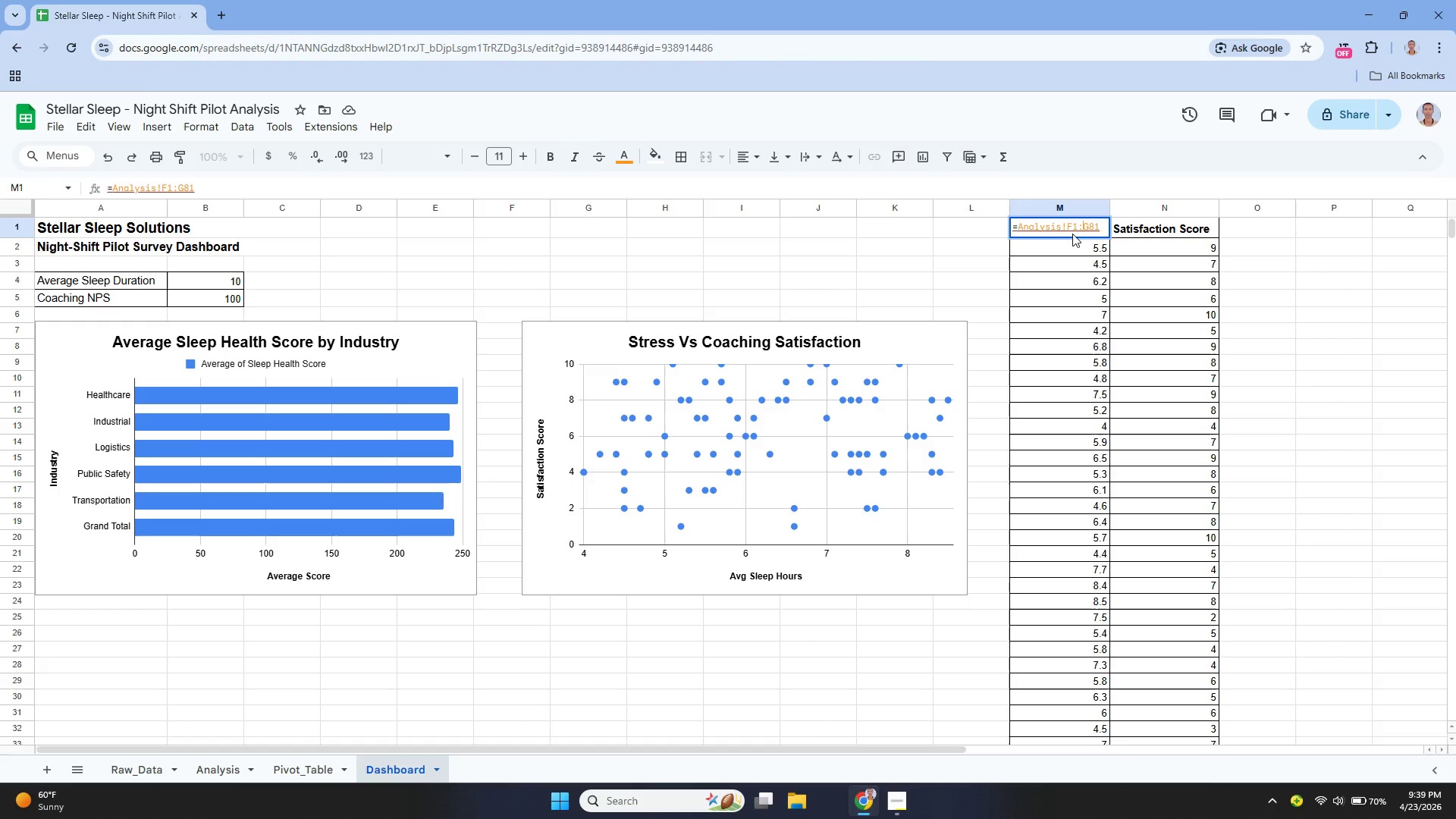 
key(ArrowLeft)
 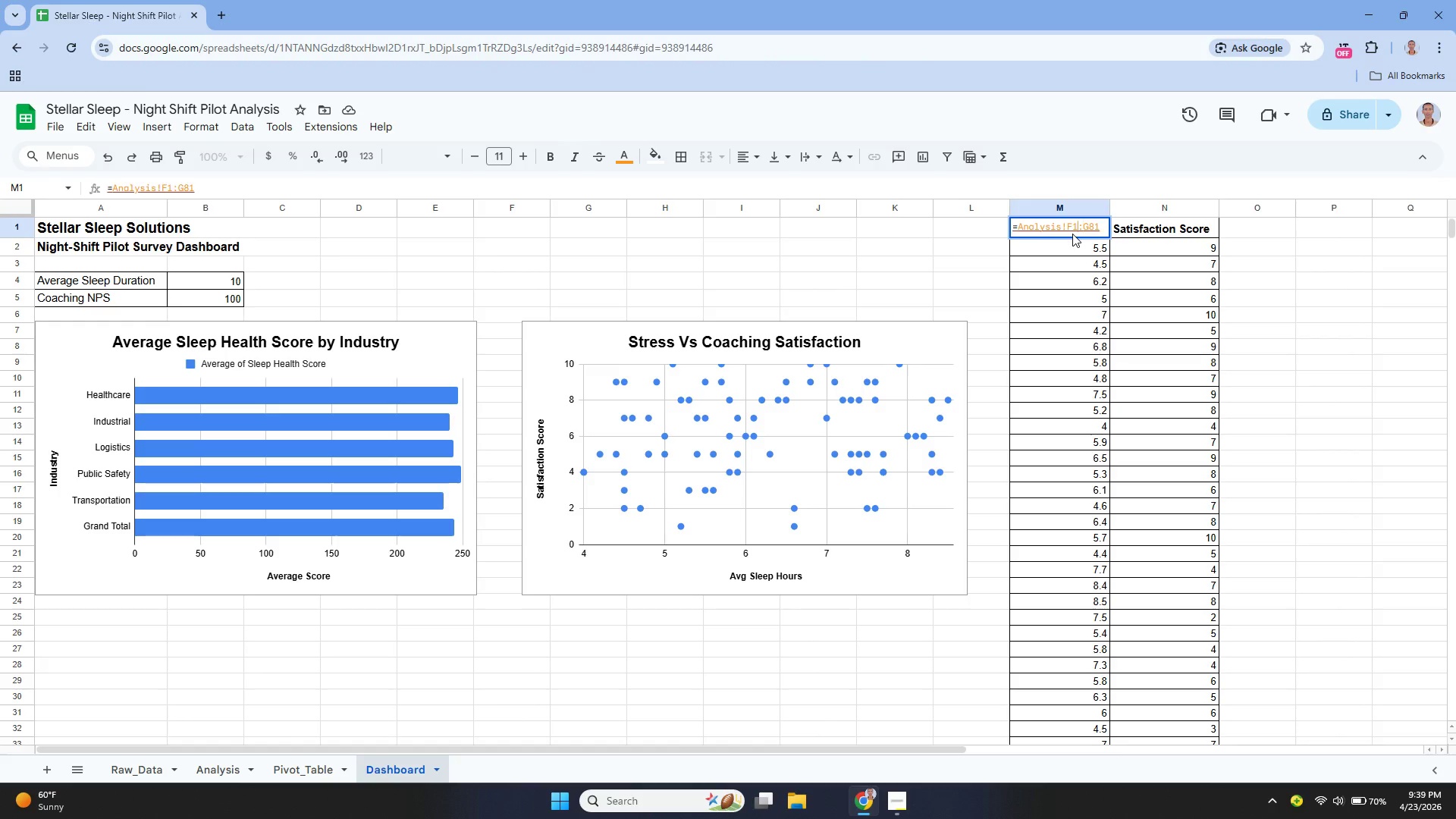 
key(ArrowLeft)
 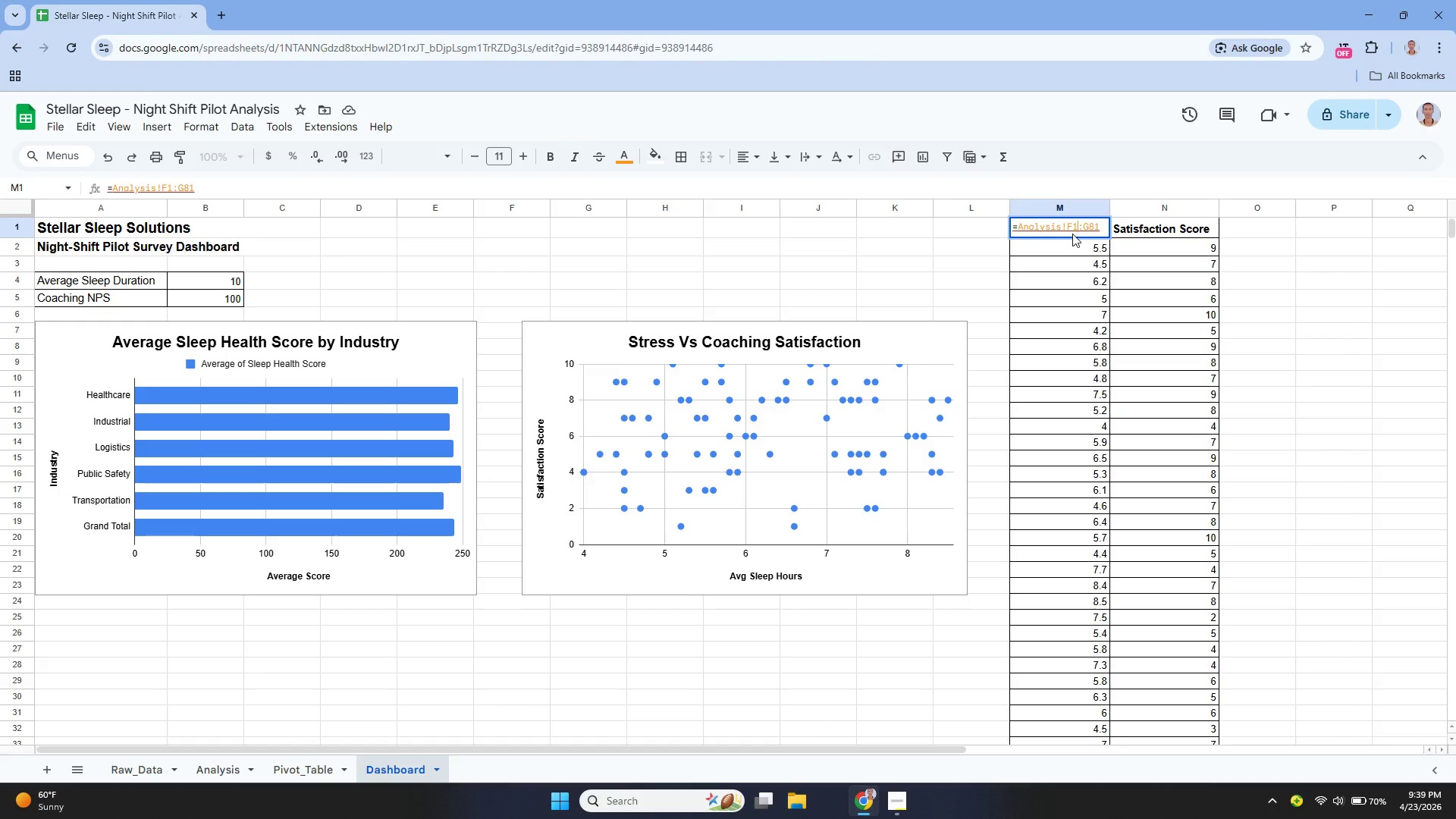 
key(ArrowLeft)
 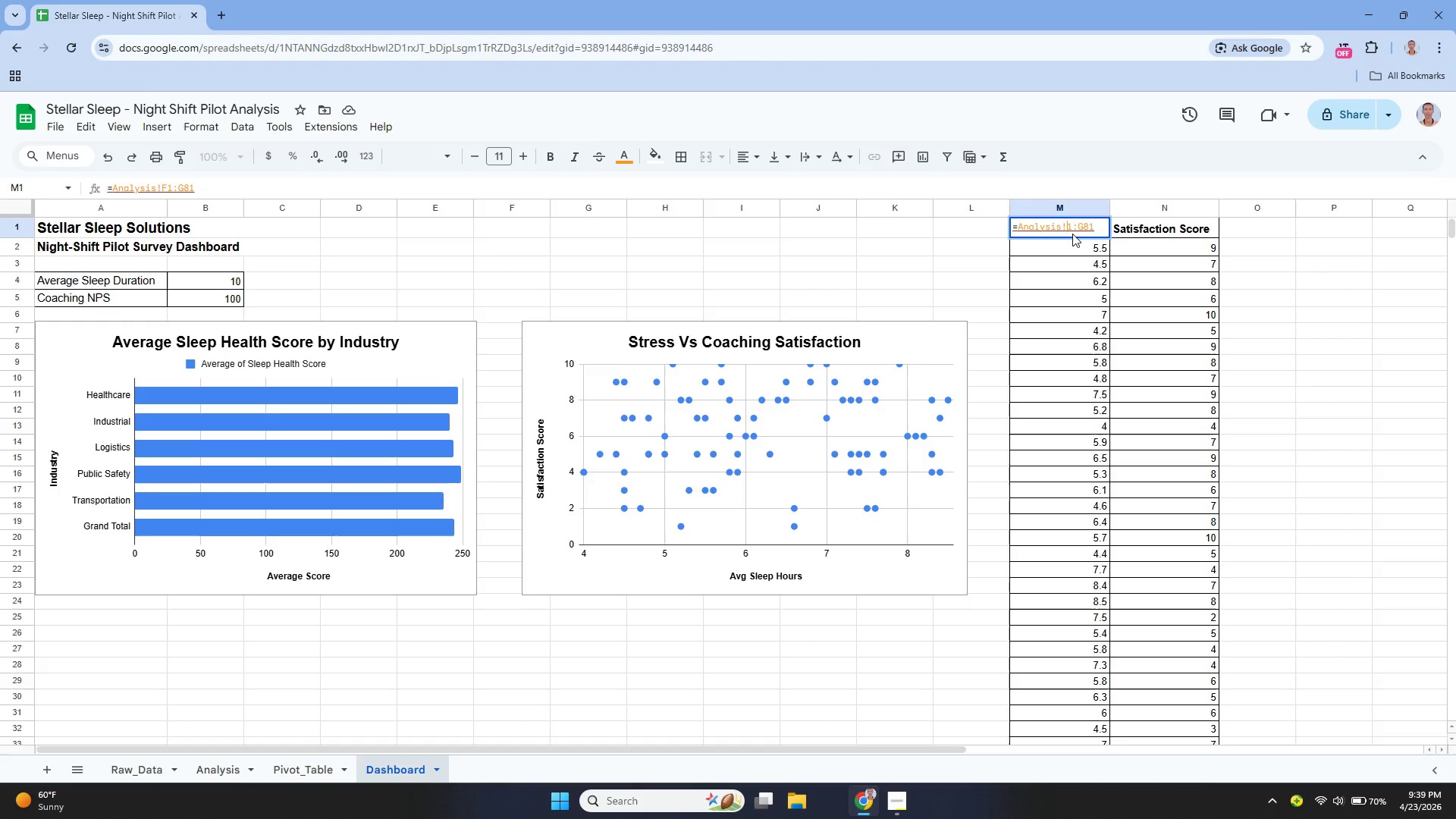 
key(Backspace)
 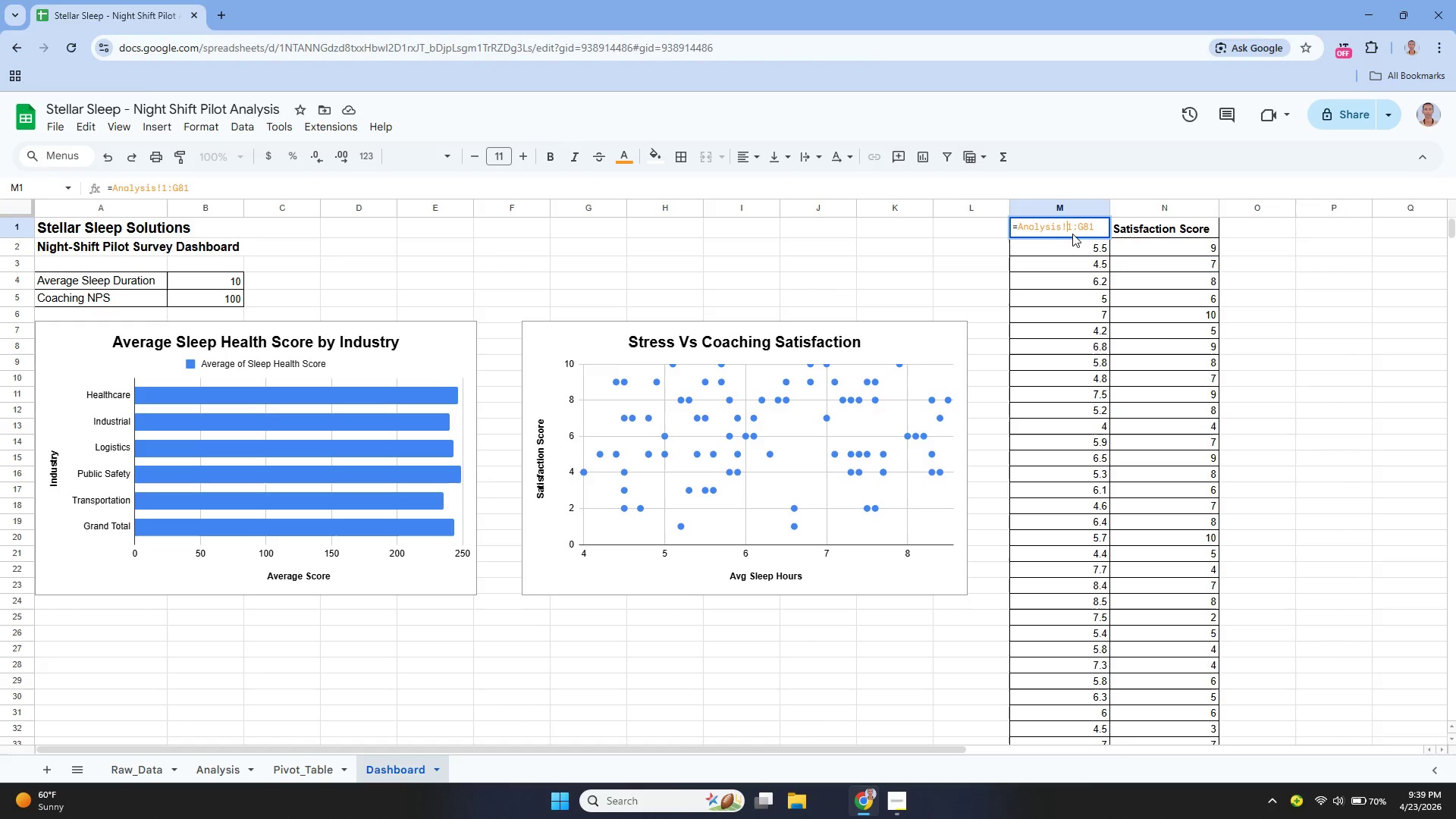 
key(Shift+G)
 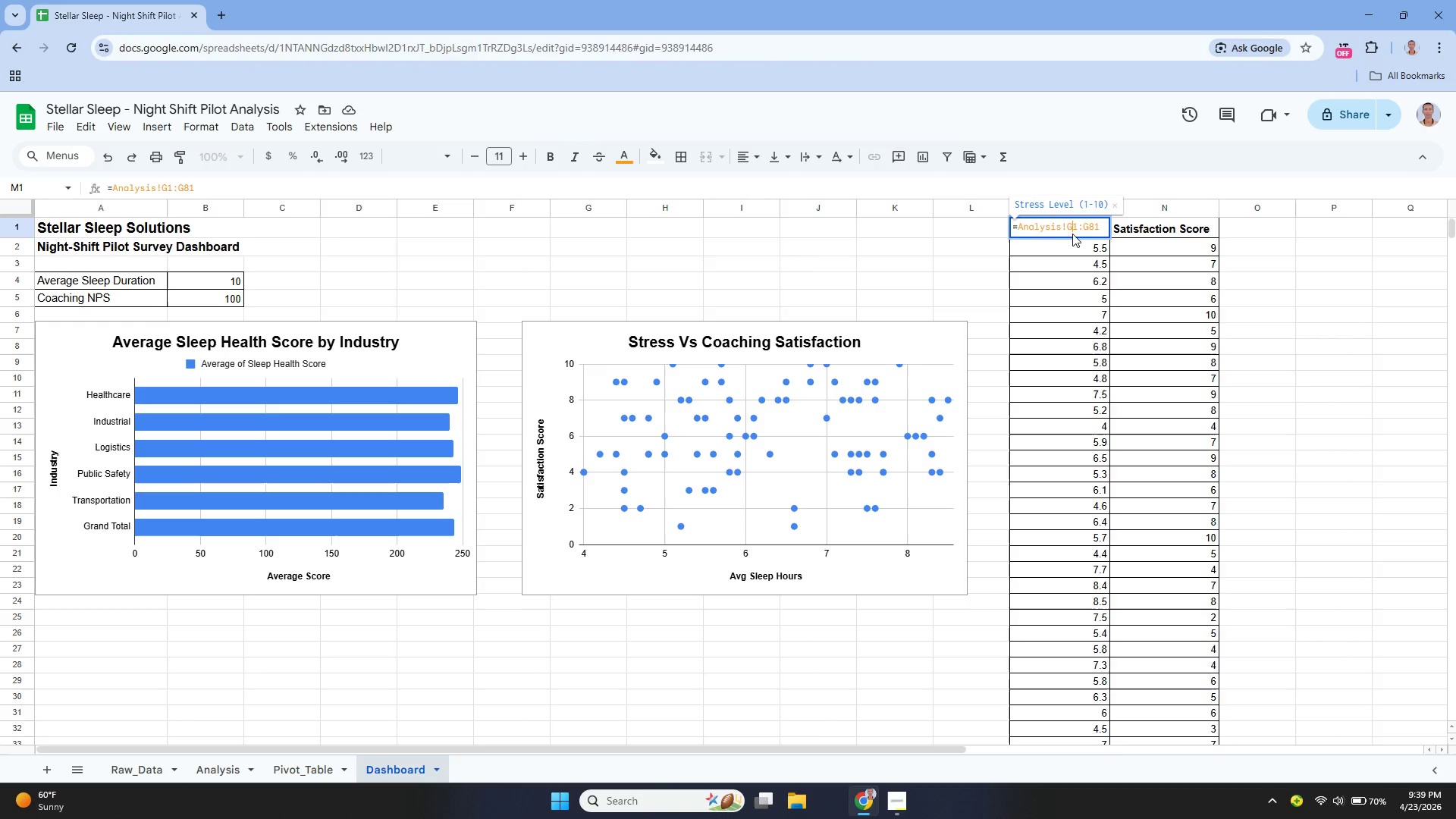 
key(Enter)
 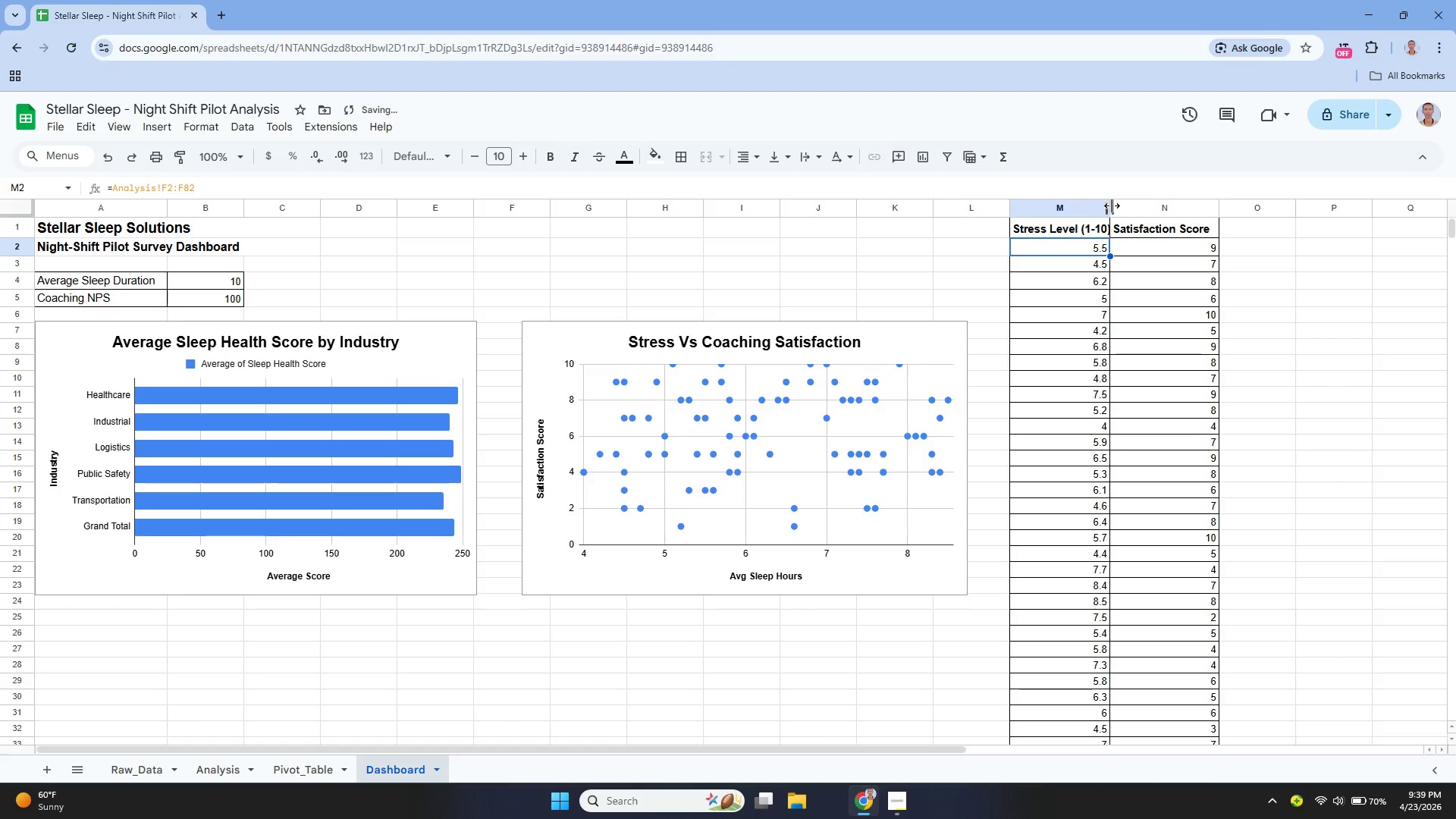 
left_click_drag(start_coordinate=[1112, 205], to_coordinate=[1123, 205])
 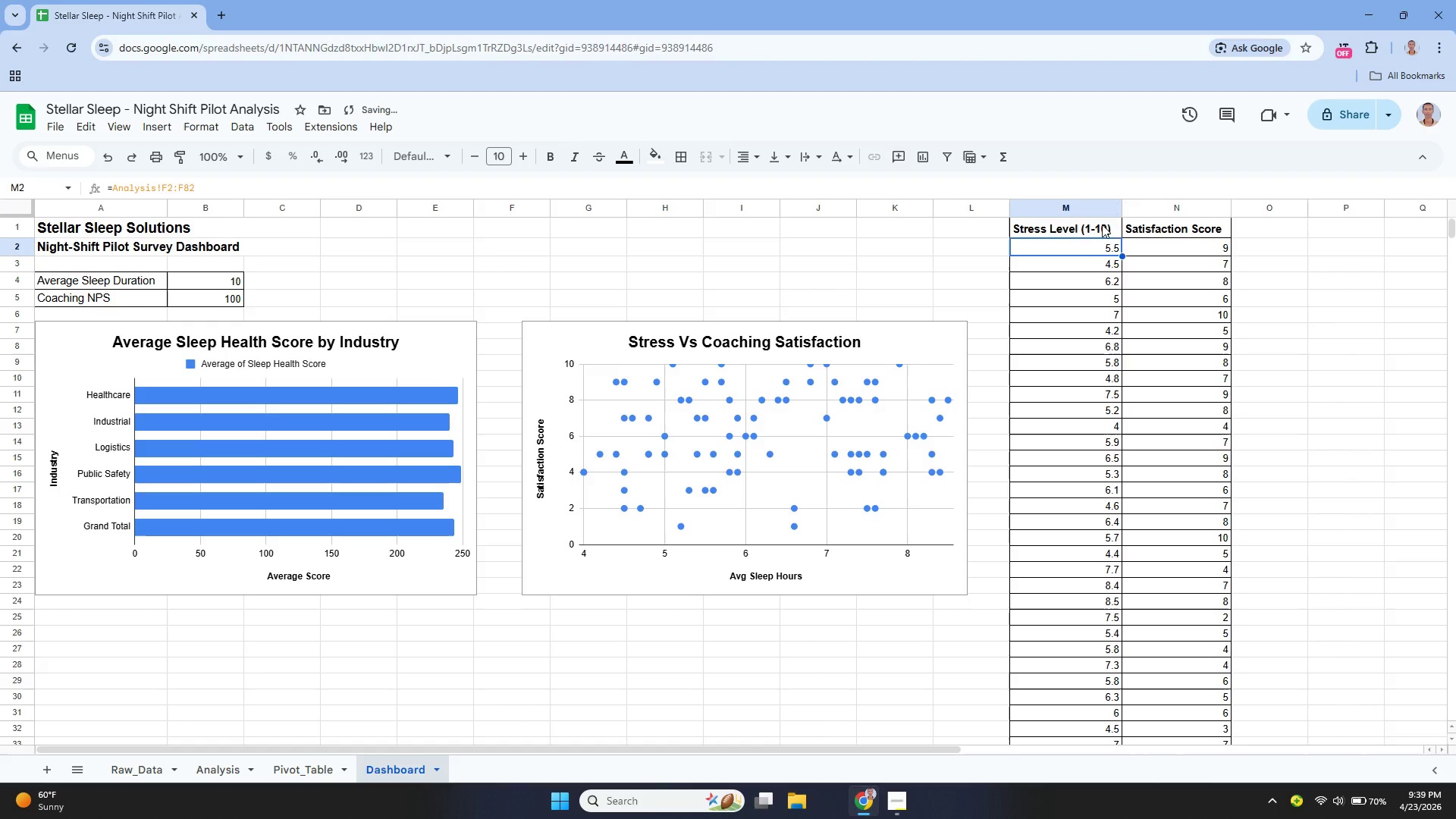 
left_click([1102, 224])
 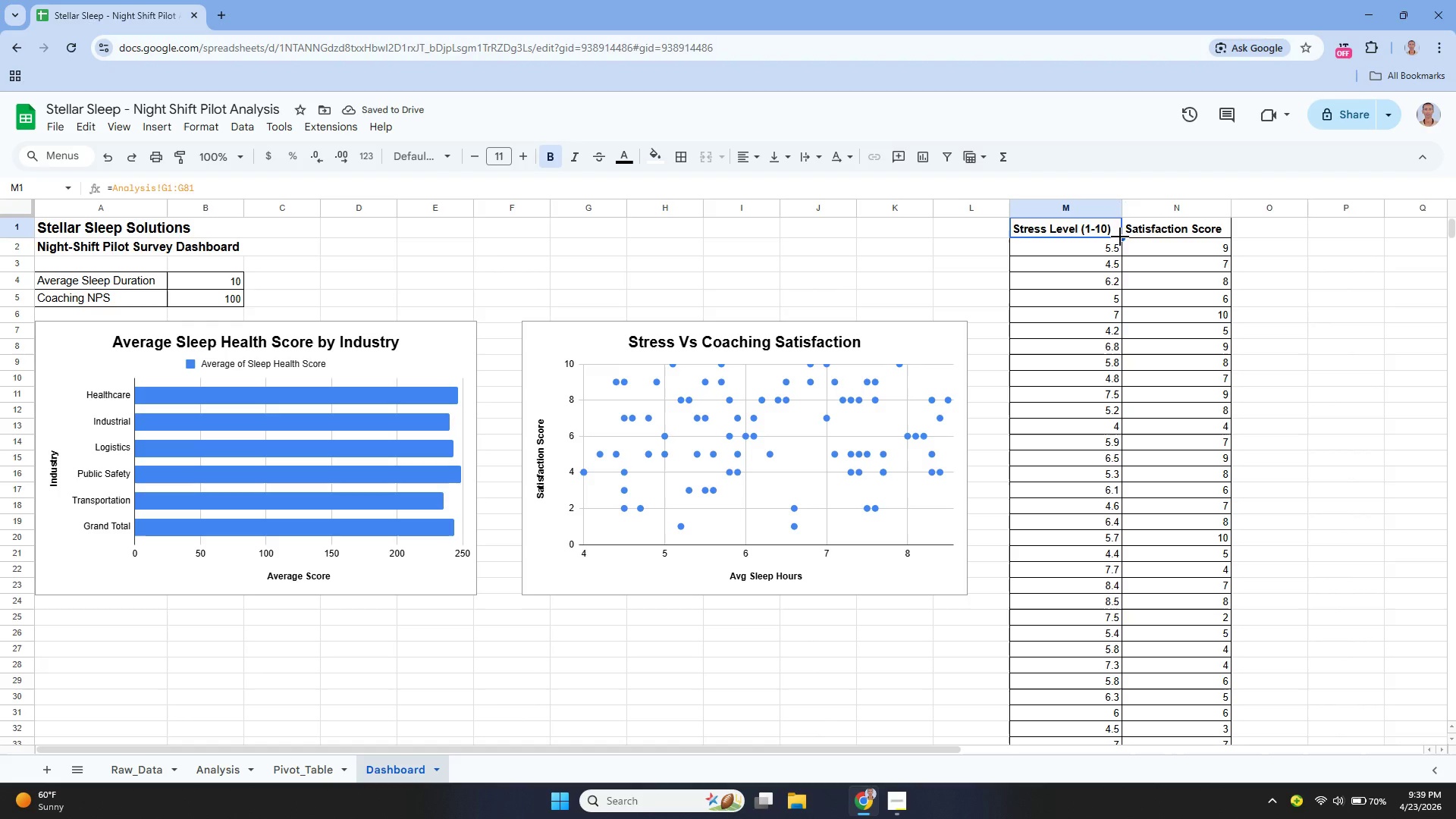 
left_click_drag(start_coordinate=[1123, 238], to_coordinate=[1122, 256])
 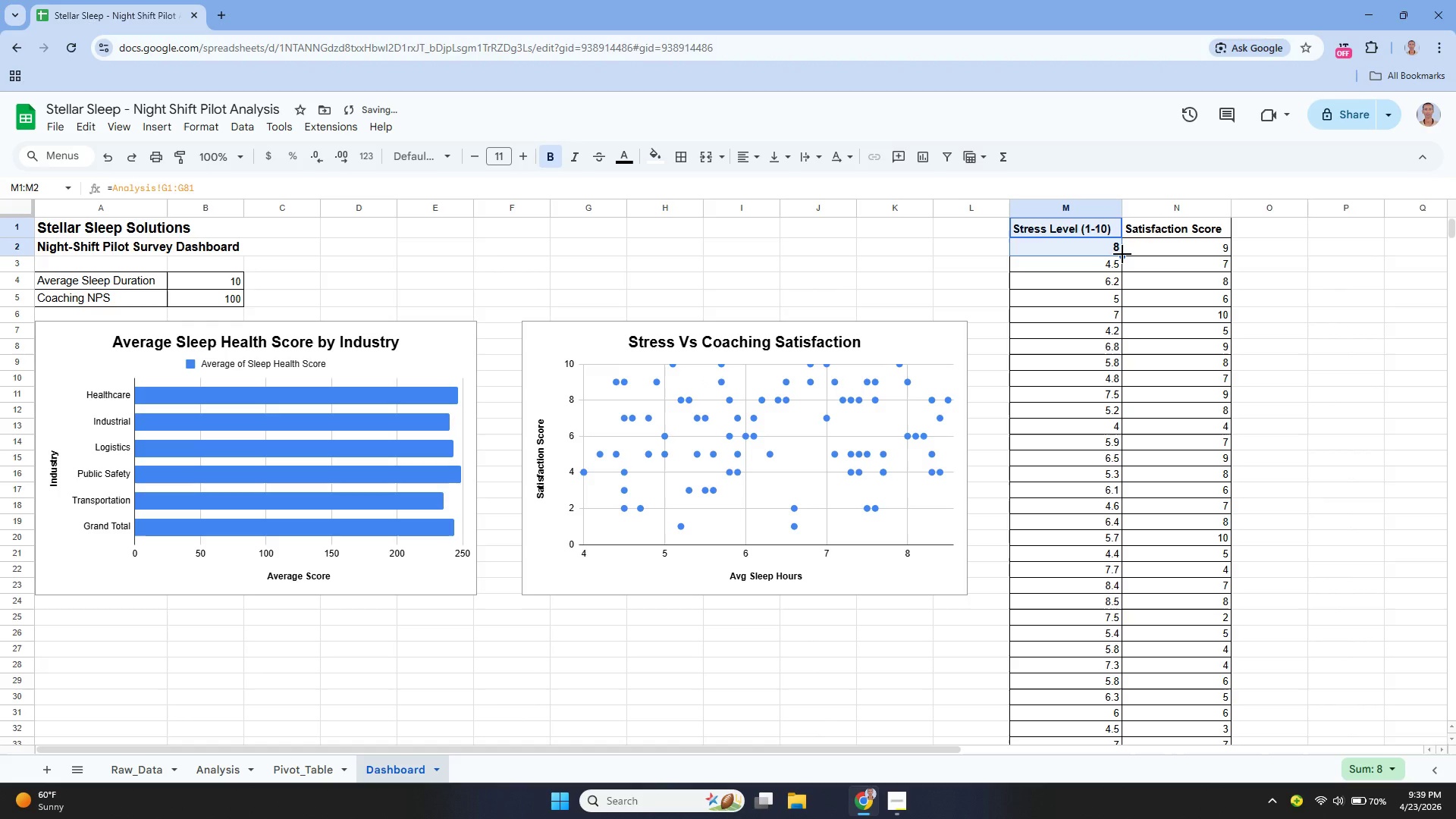 
left_click_drag(start_coordinate=[1122, 254], to_coordinate=[1048, 658])
 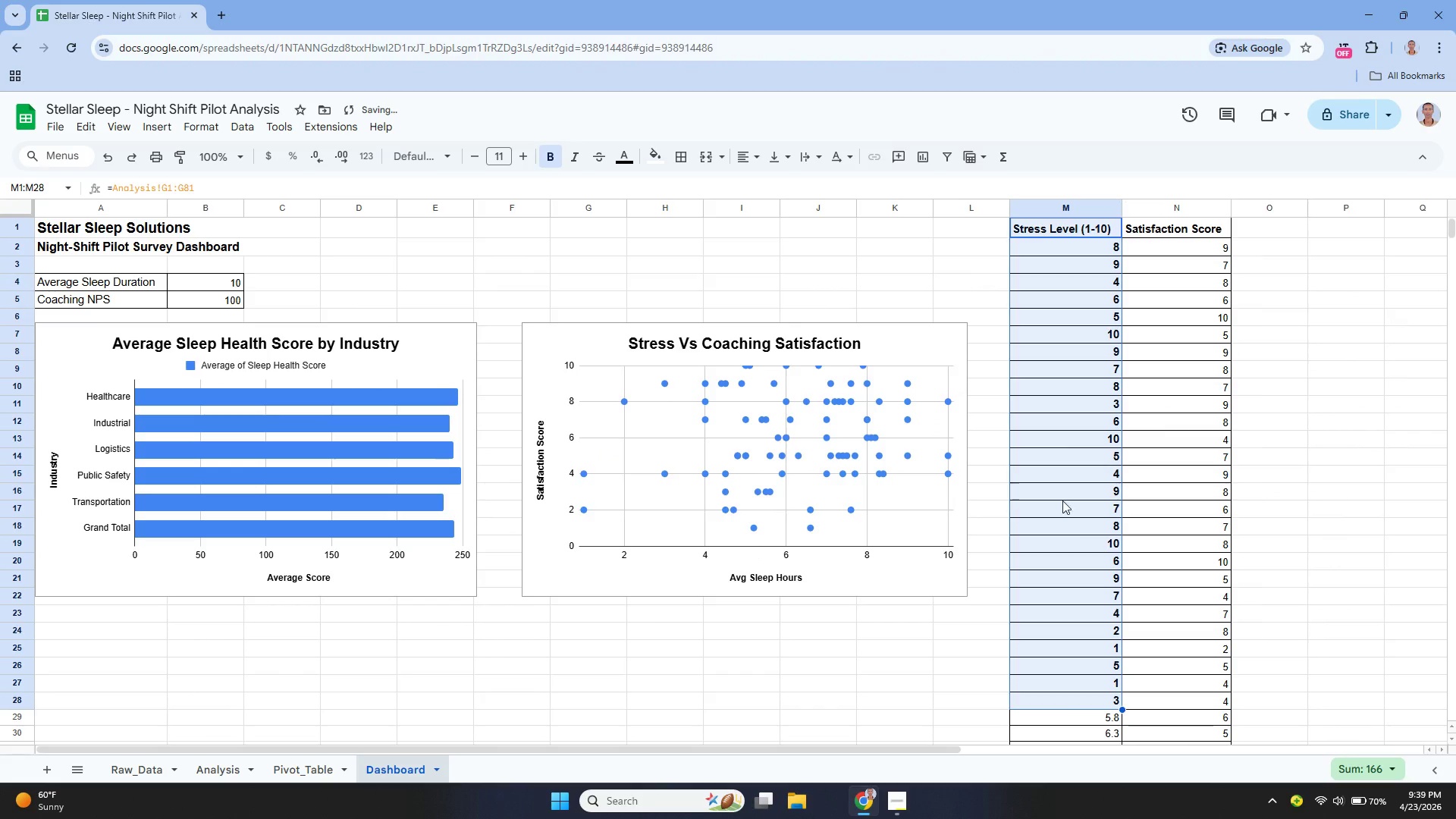 
scroll: coordinate [1062, 500], scroll_direction: down, amount: 1.0
 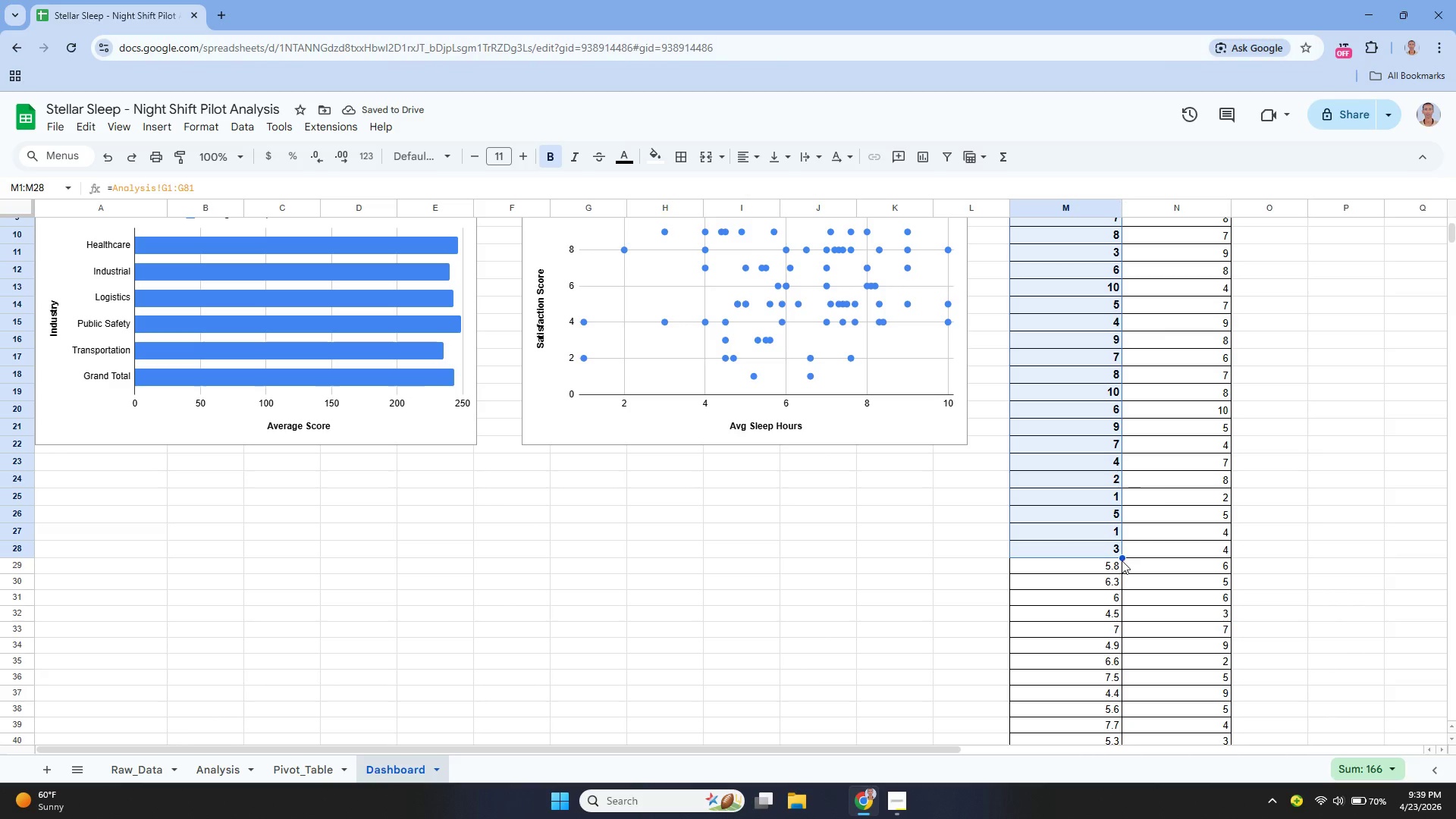 
left_click_drag(start_coordinate=[1122, 556], to_coordinate=[1102, 606])
 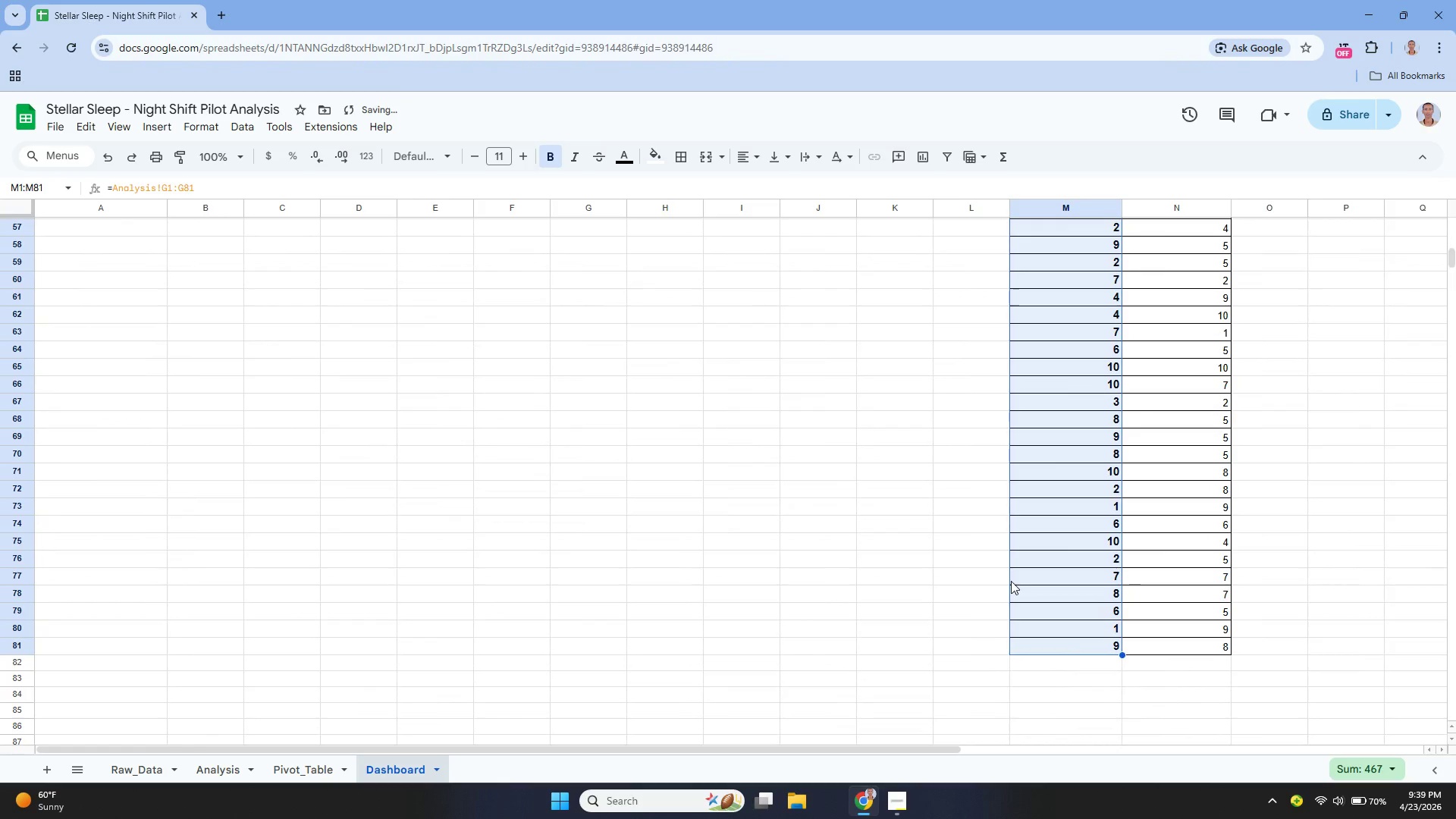 
scroll: coordinate [839, 521], scroll_direction: up, amount: 15.0
 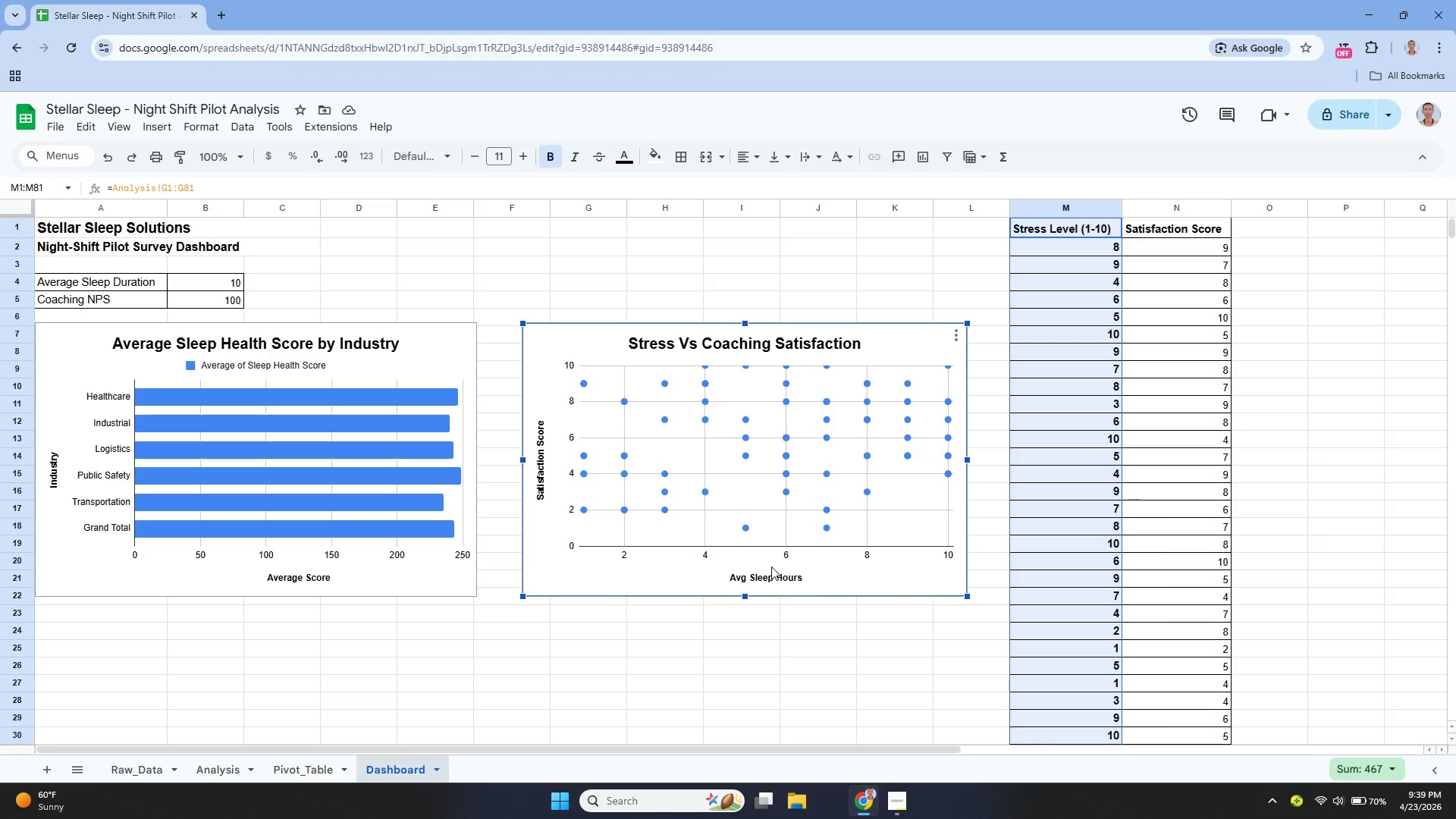 
double_click([760, 579])
 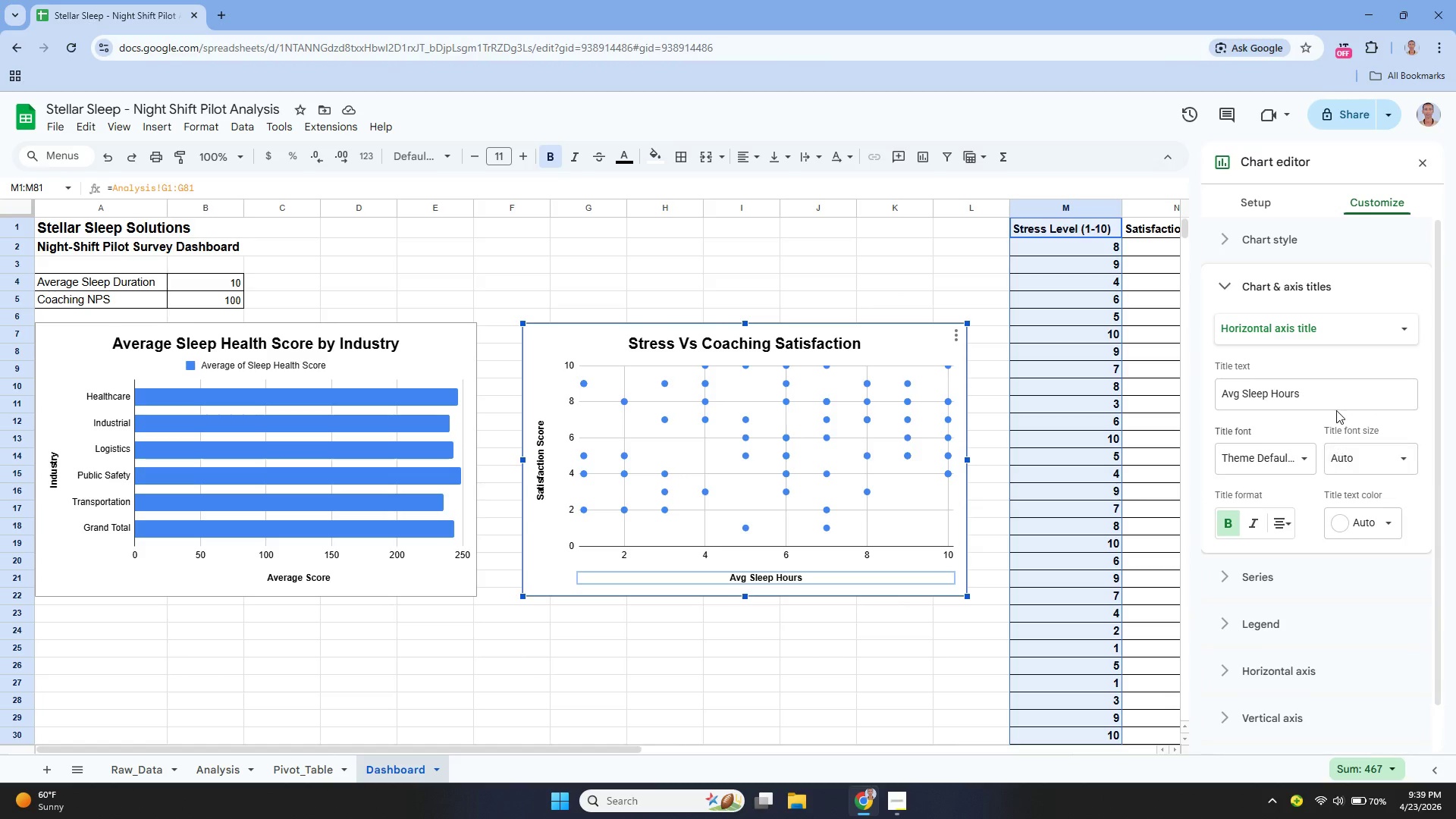 
double_click([1307, 397])
 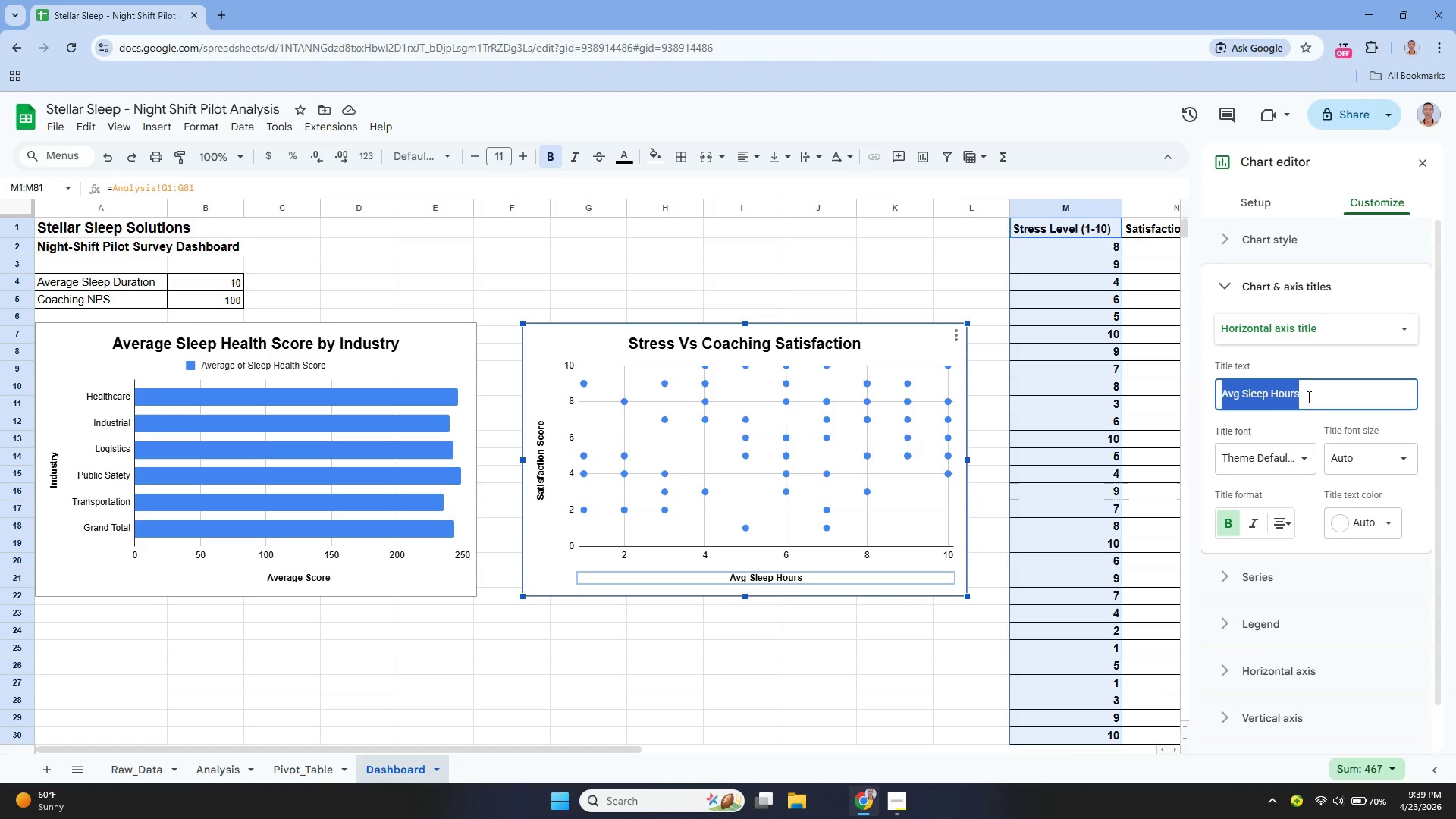 
triple_click([1307, 397])
 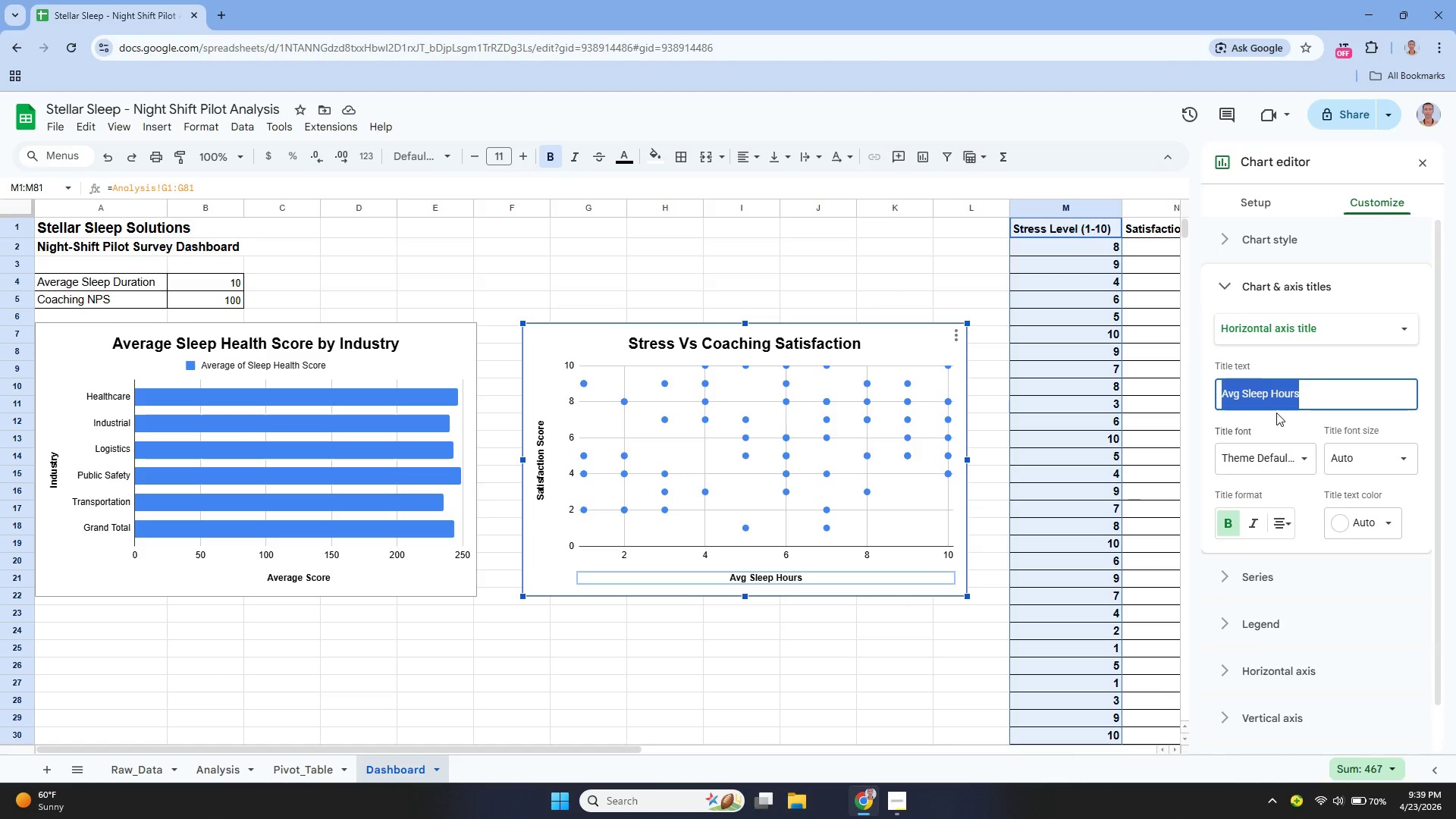 
key(Backspace)
type(Stress Level ())
 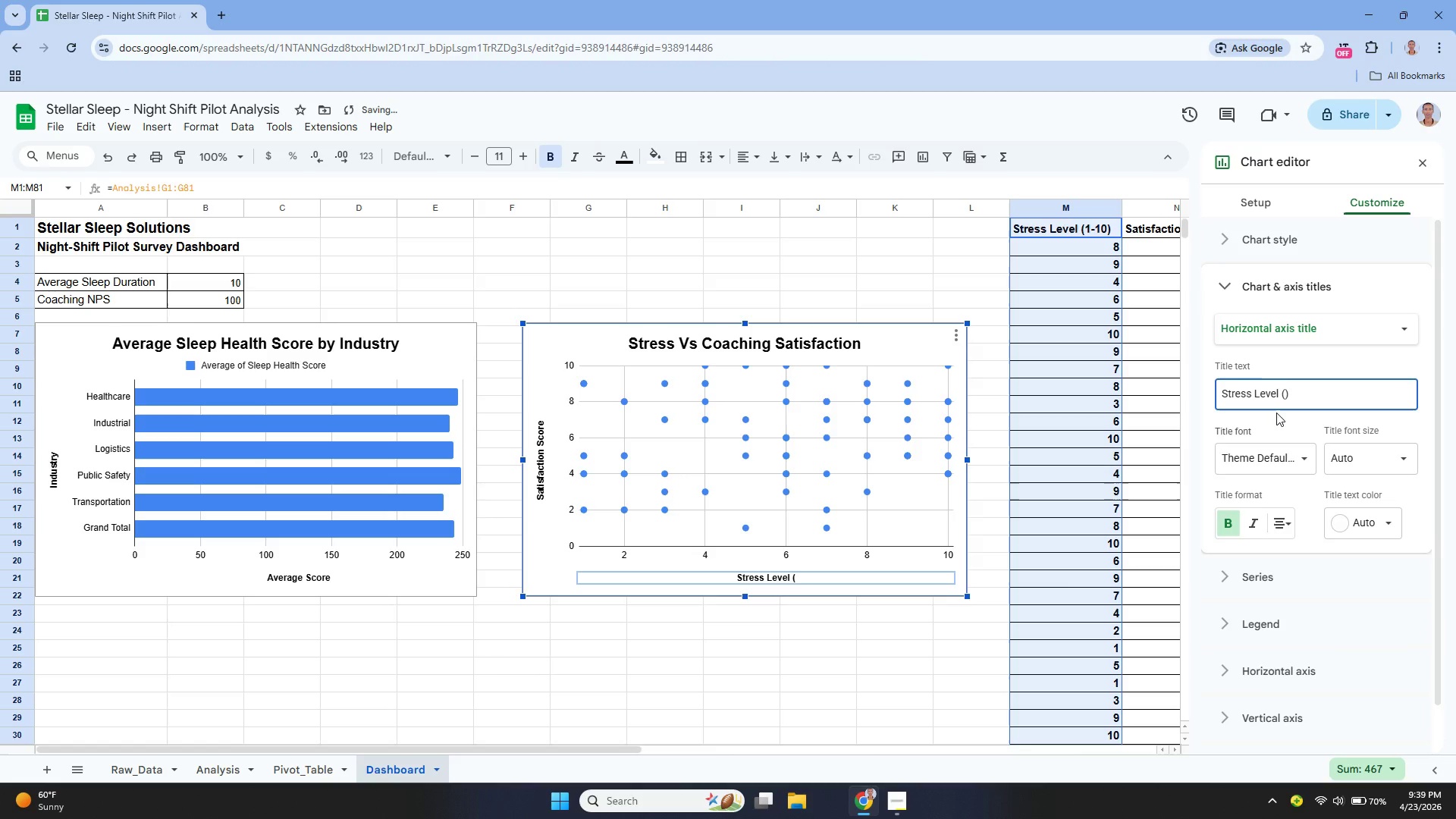 
key(ArrowLeft)
 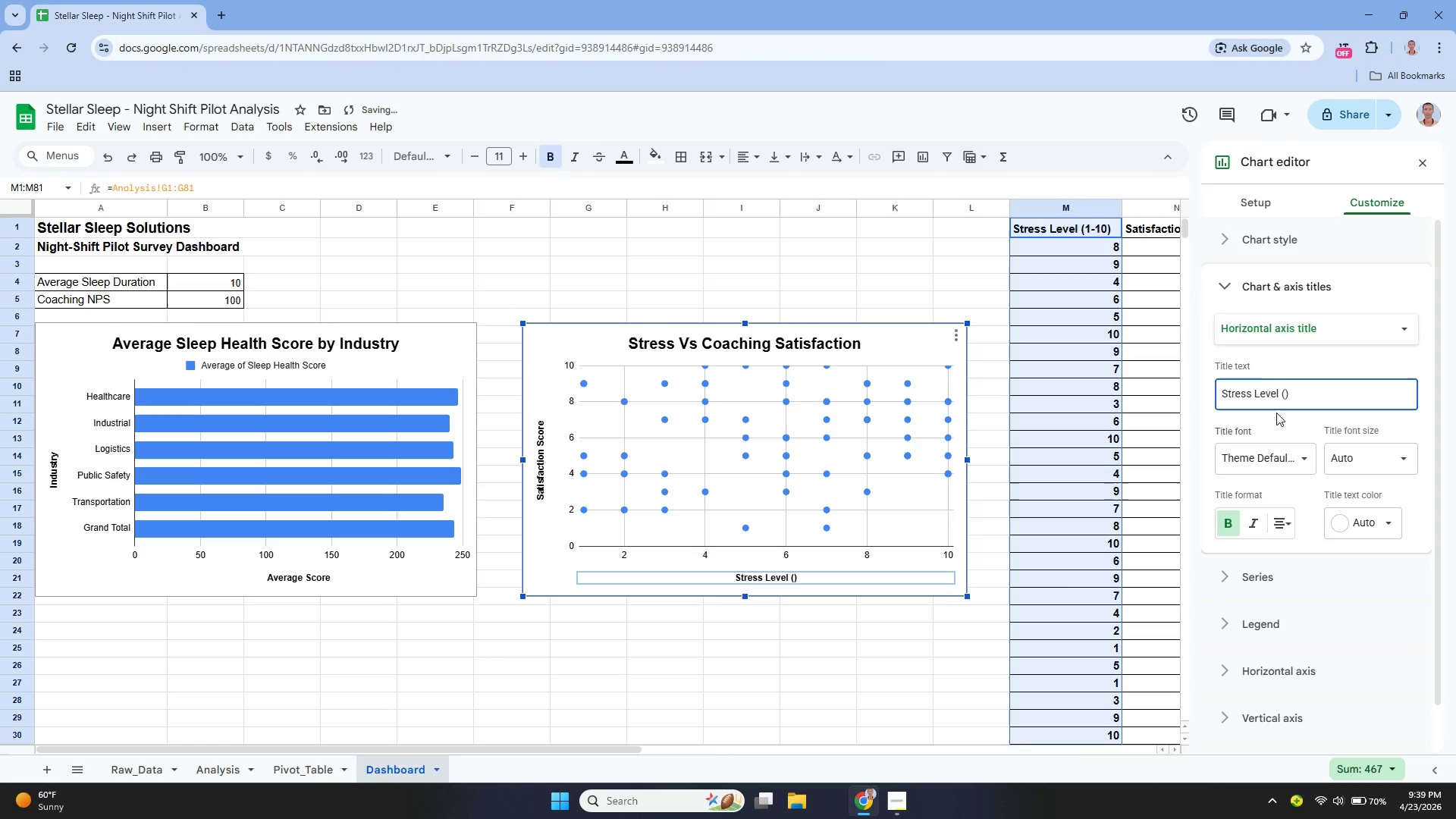 
type(1-10)
 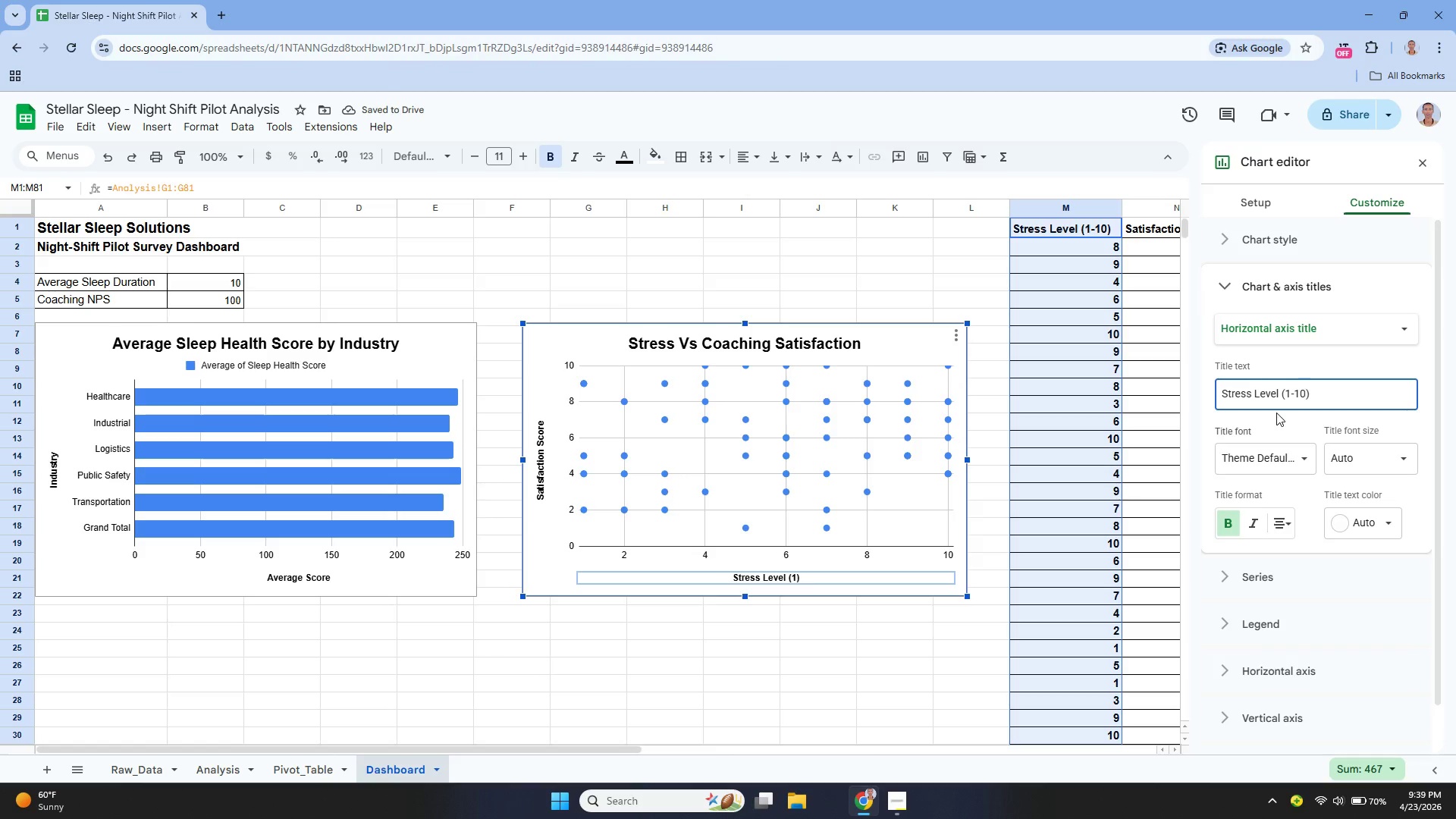 
key(Enter)
 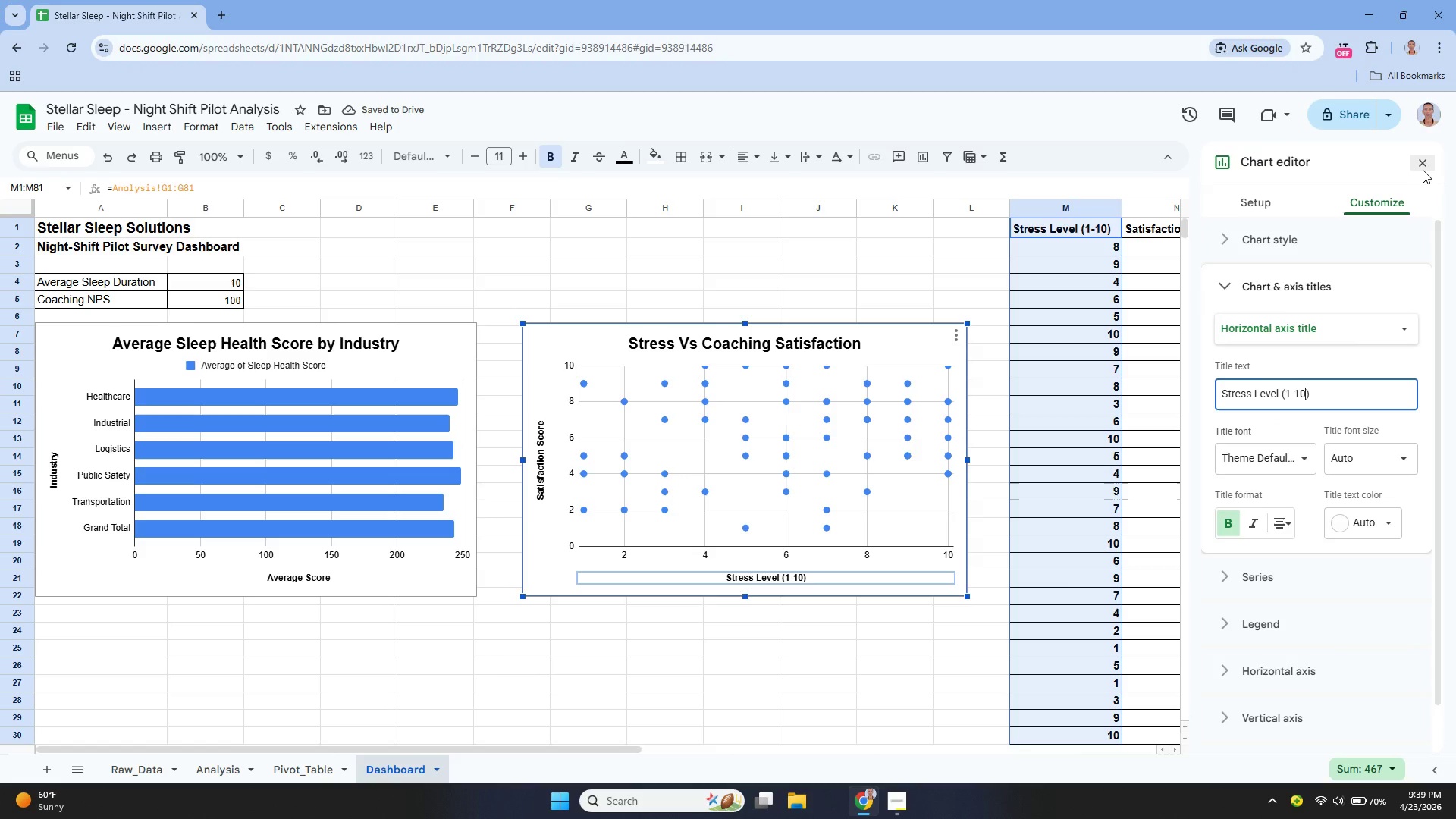 
wait(6.52)
 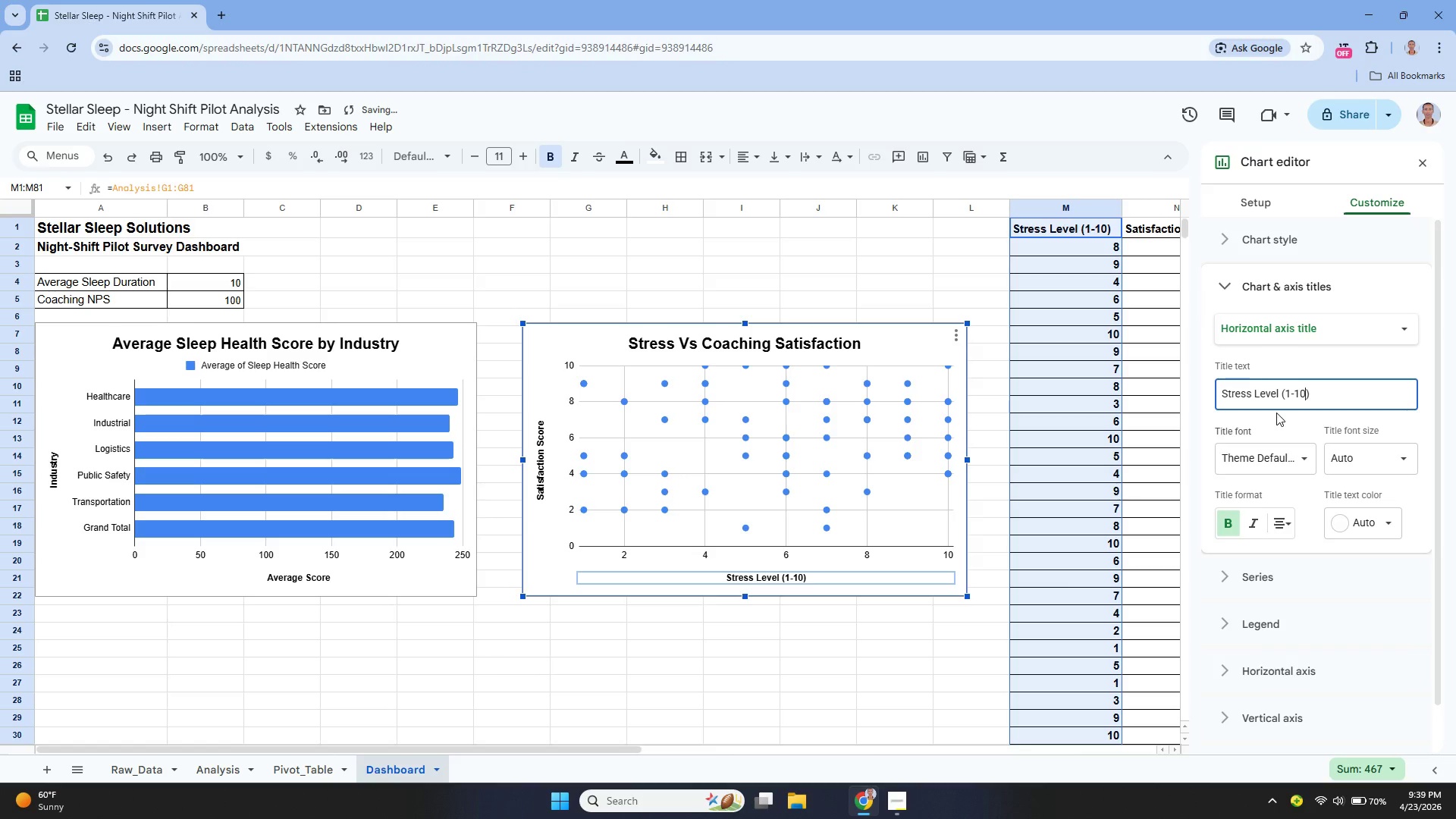 
left_click([383, 378])
 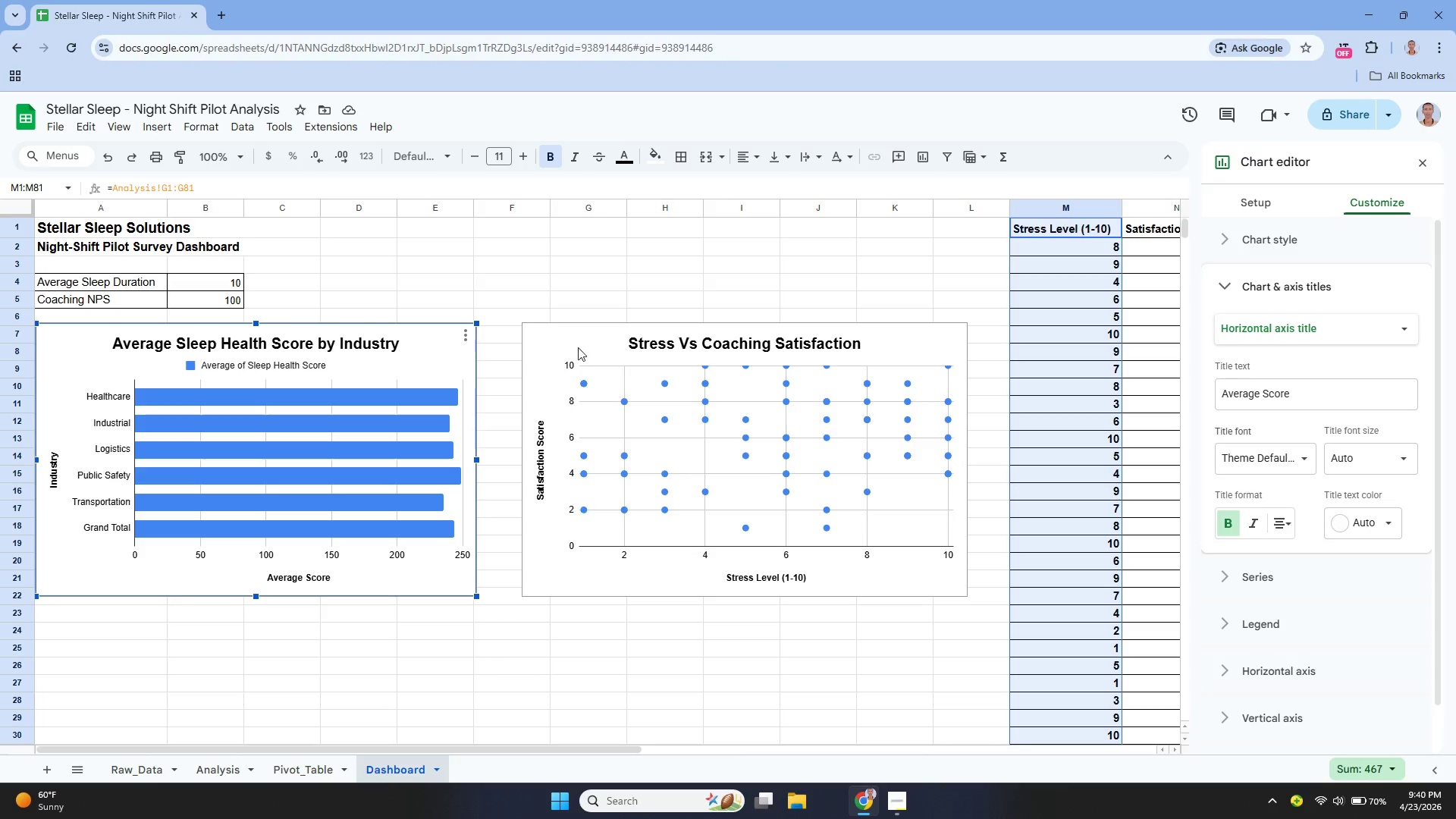 
left_click([575, 344])
 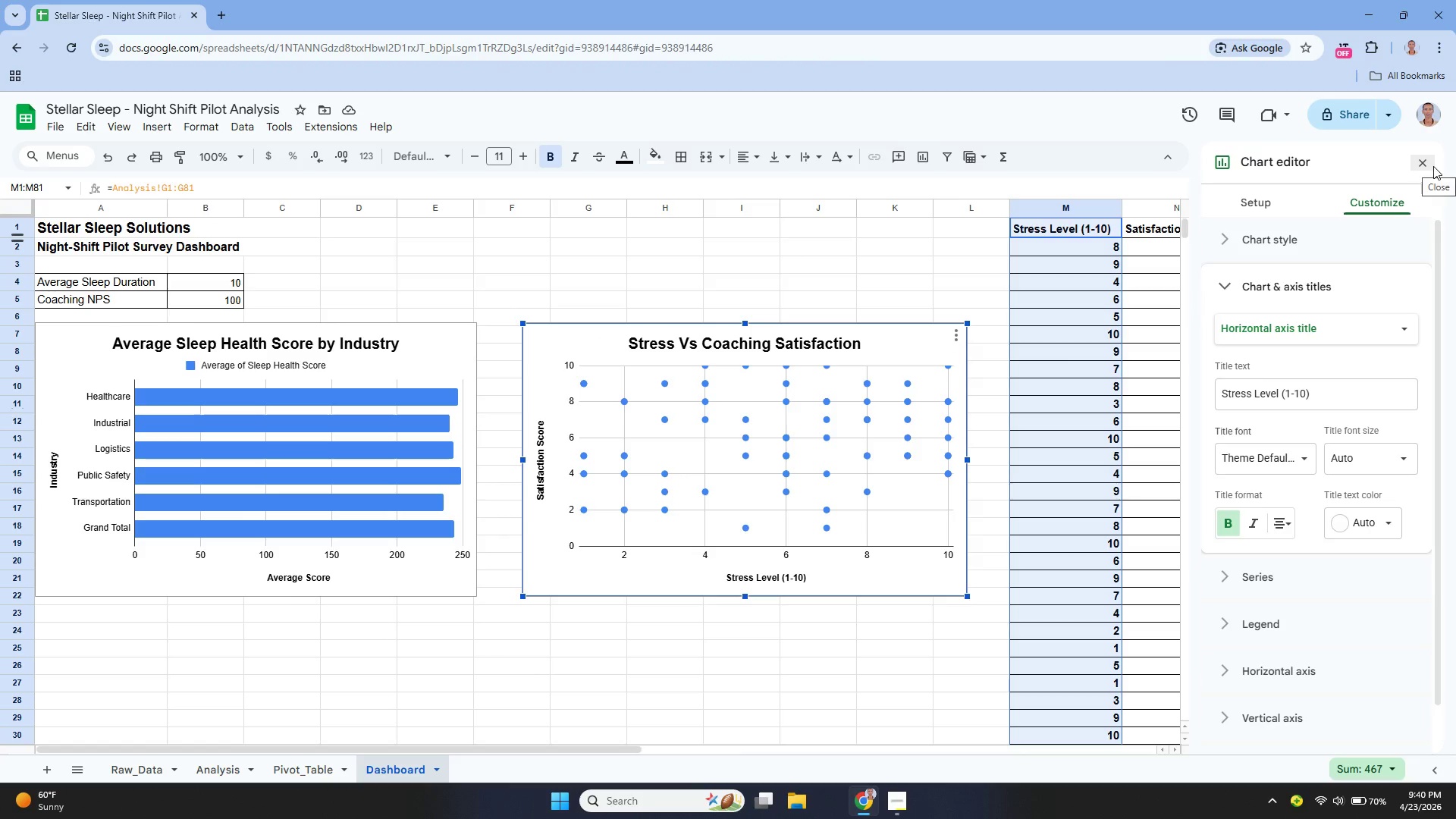 
wait(13.84)
 